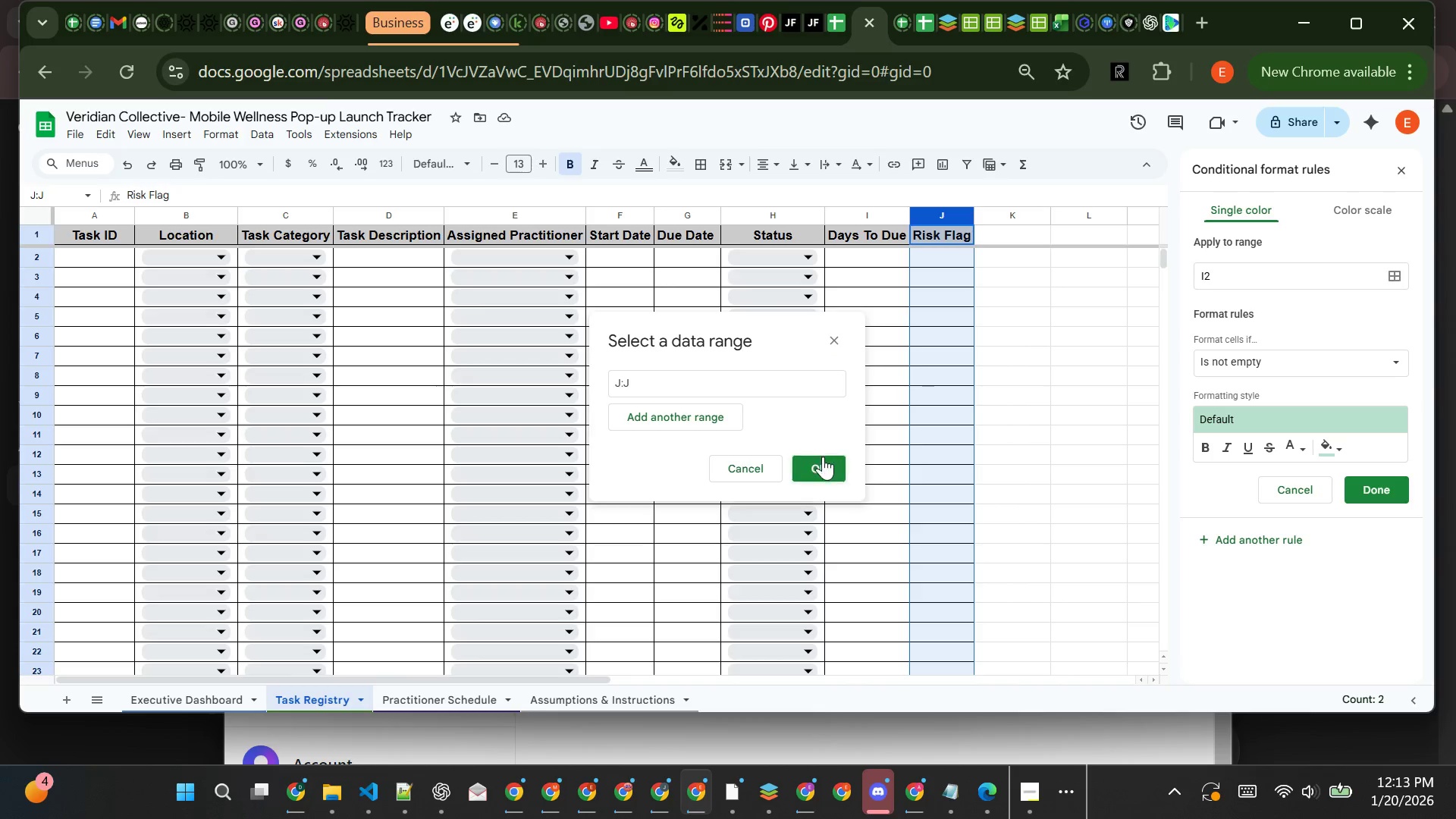 
left_click([823, 457])
 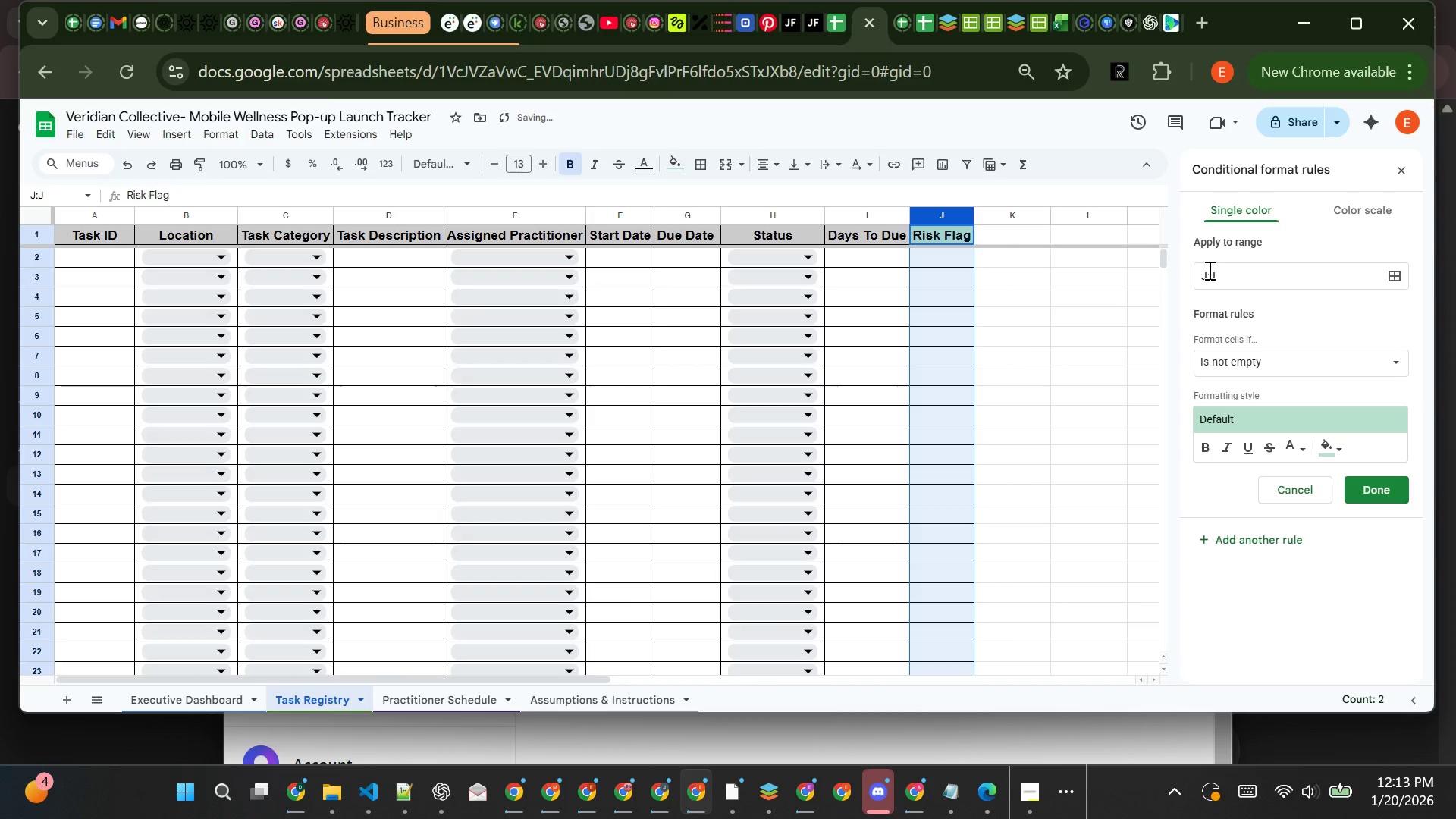 
left_click([1208, 270])
 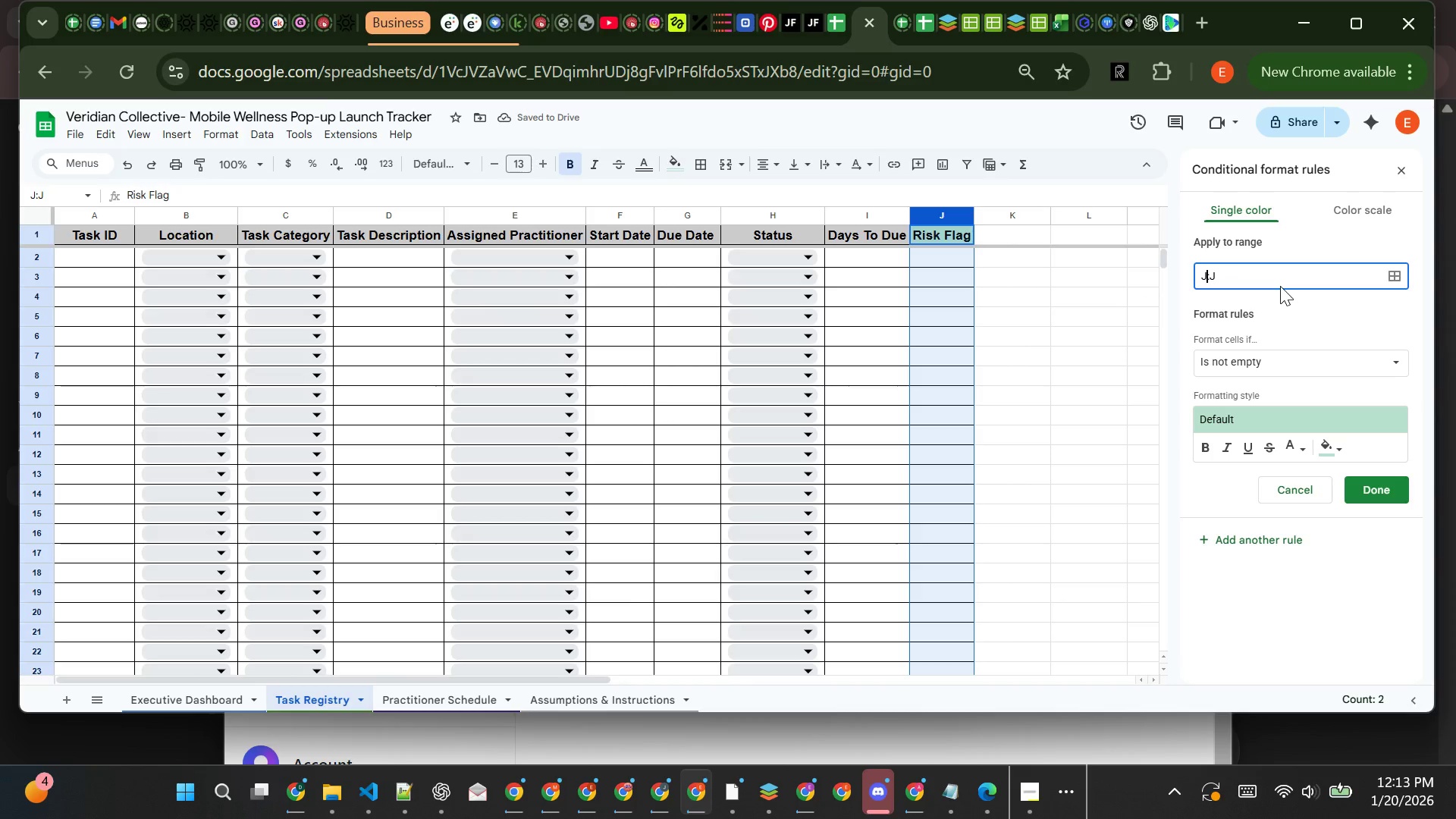 
key(2)
 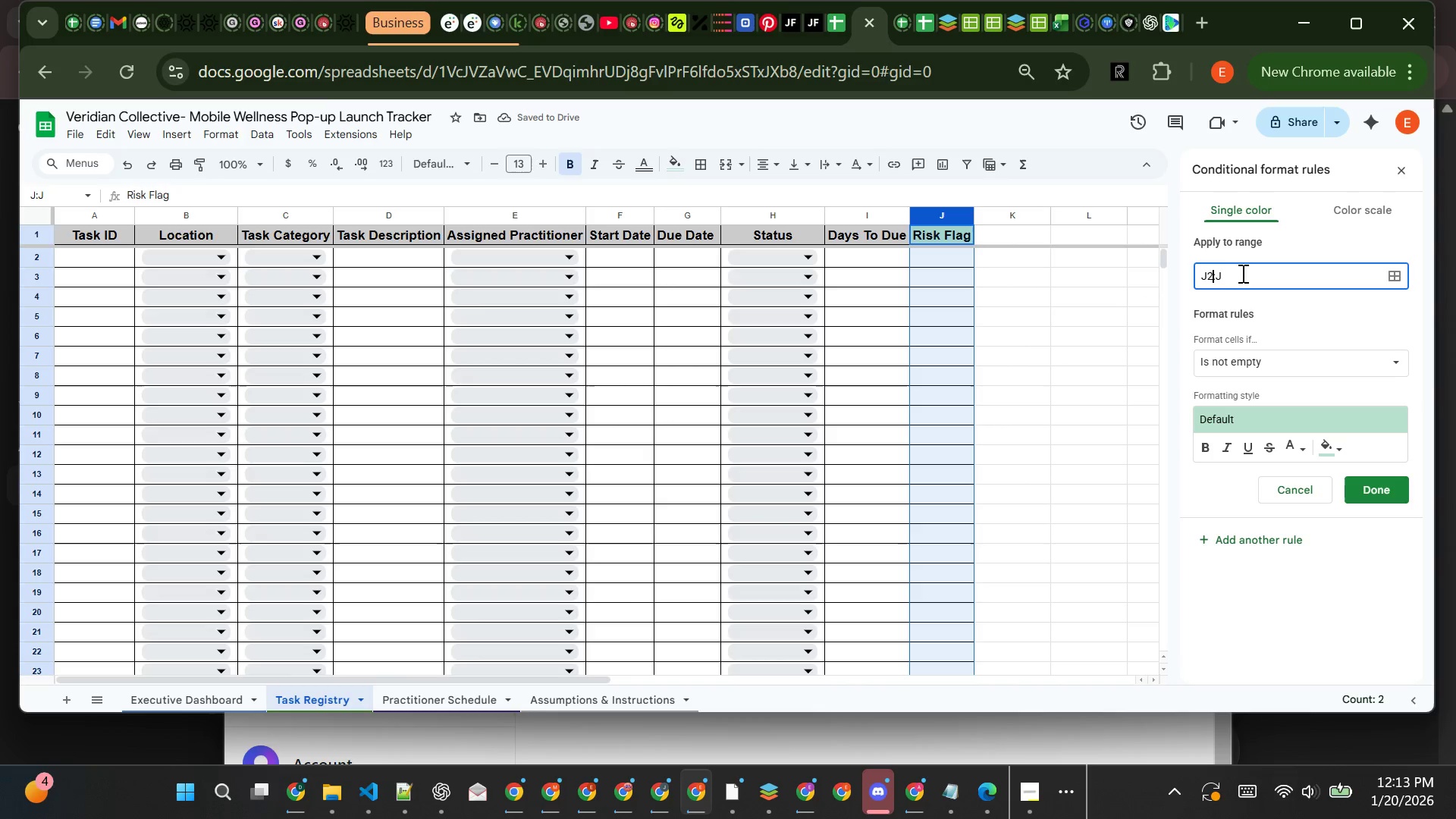 
left_click([1243, 272])
 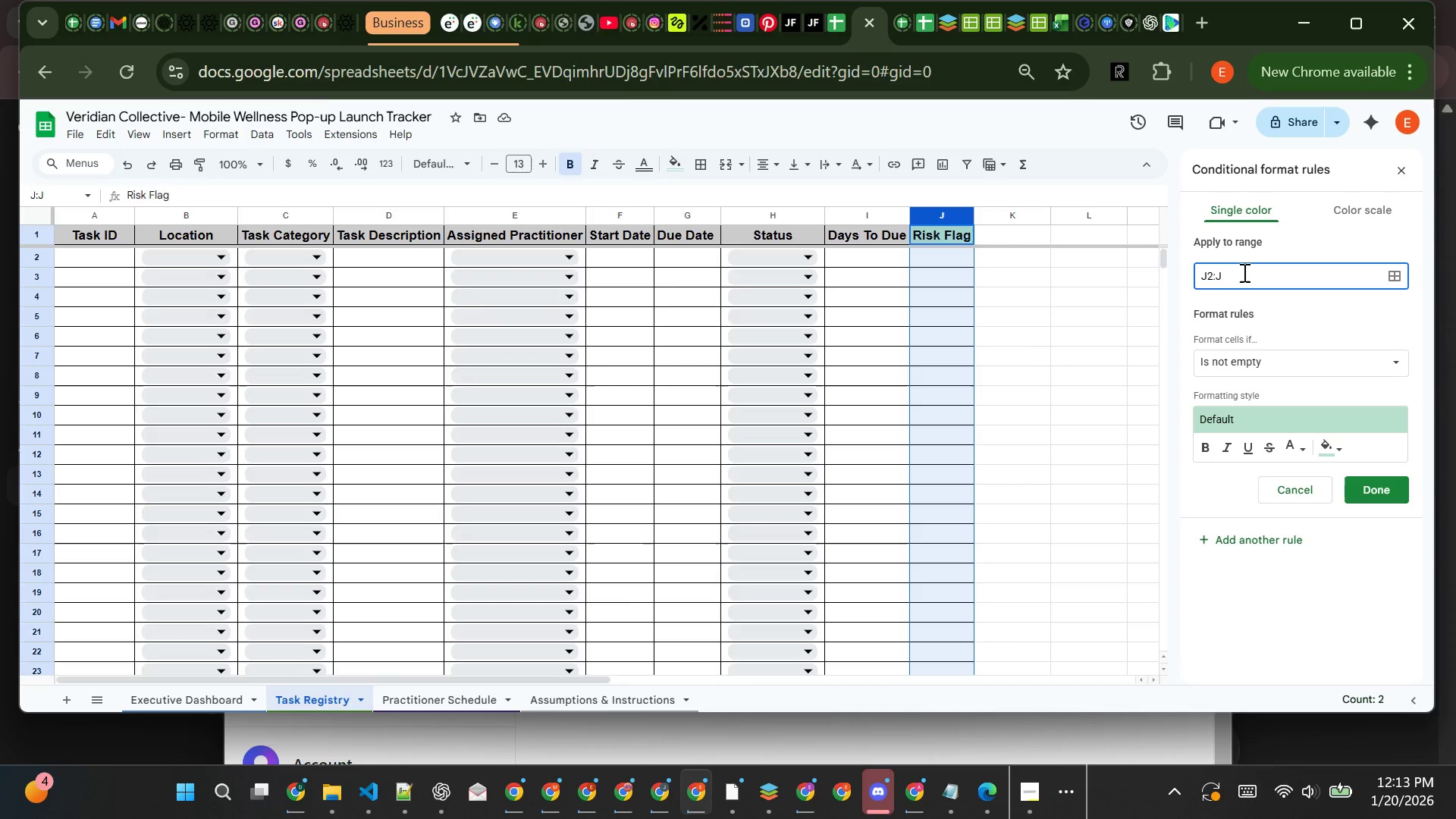 
type(1000)
 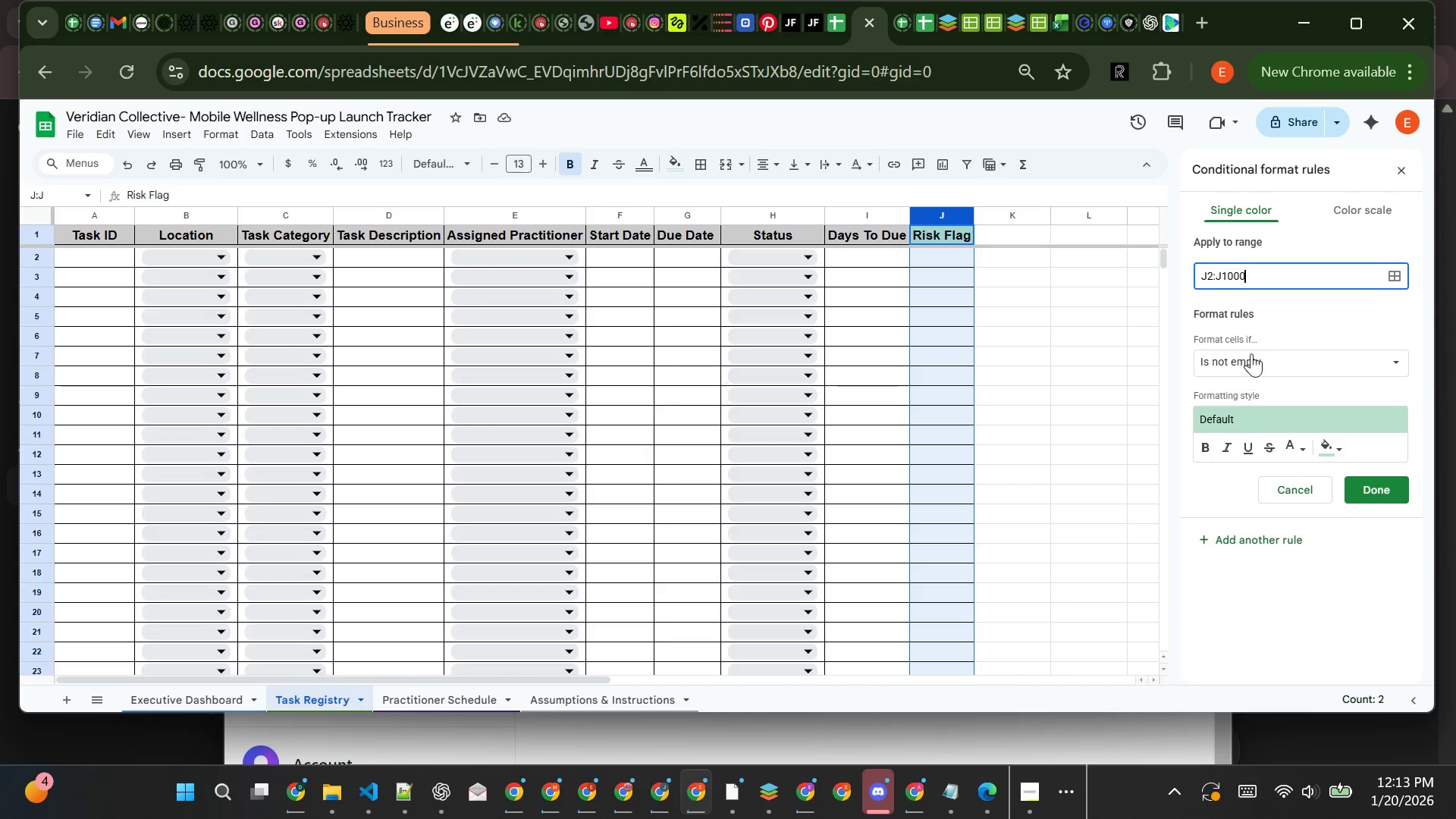 
left_click([1258, 352])
 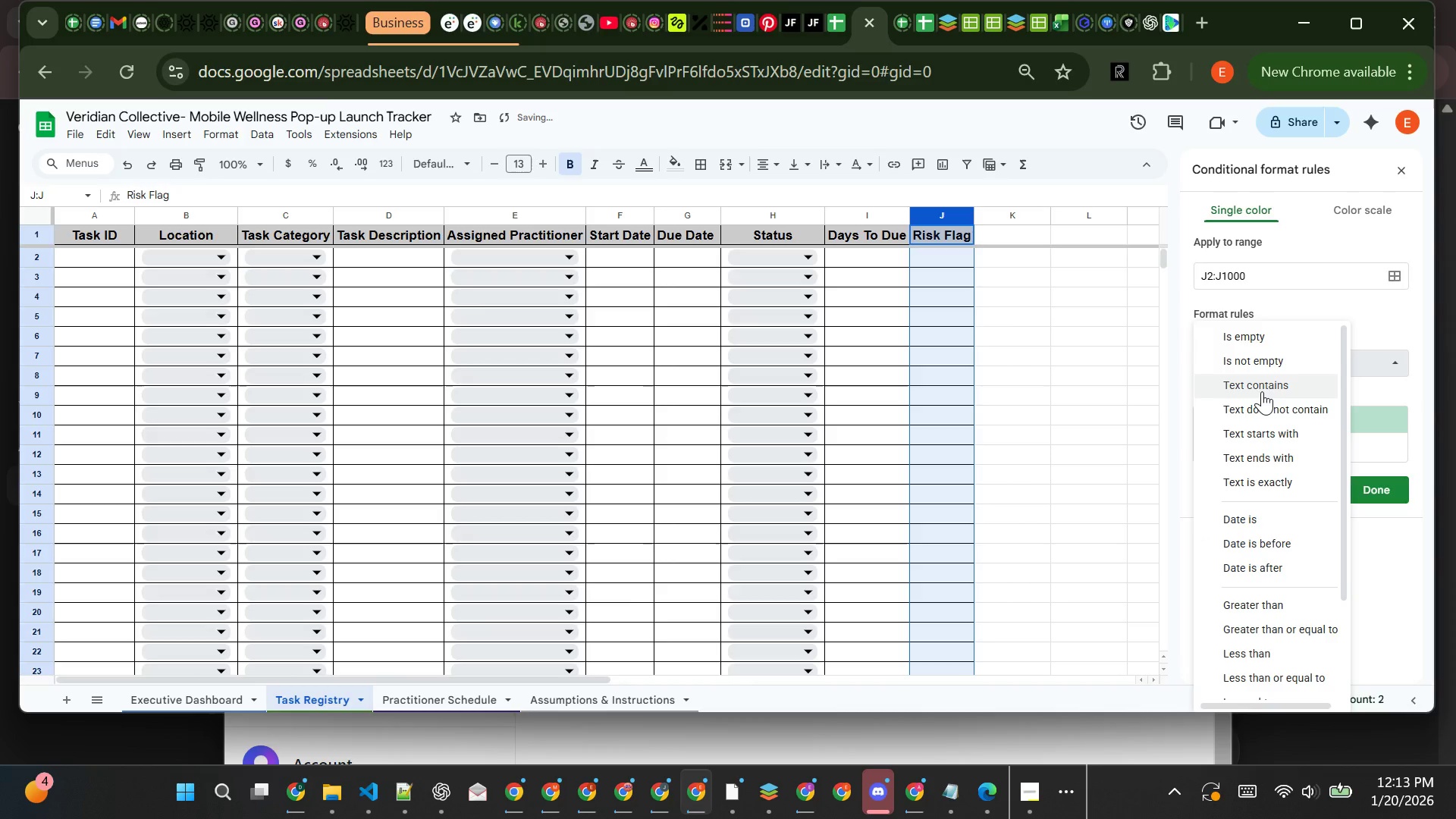 
left_click([1262, 391])
 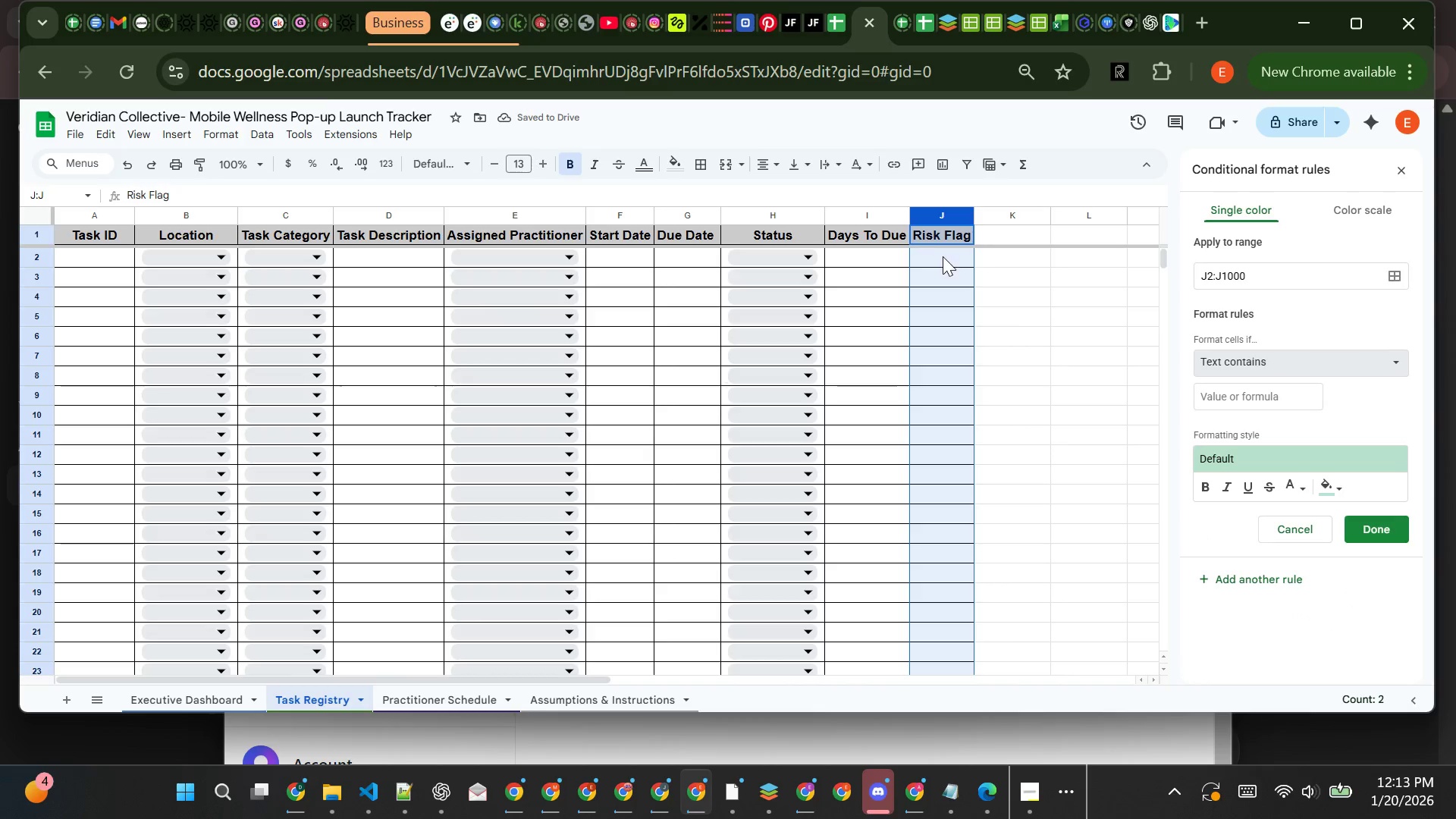 
left_click([934, 259])
 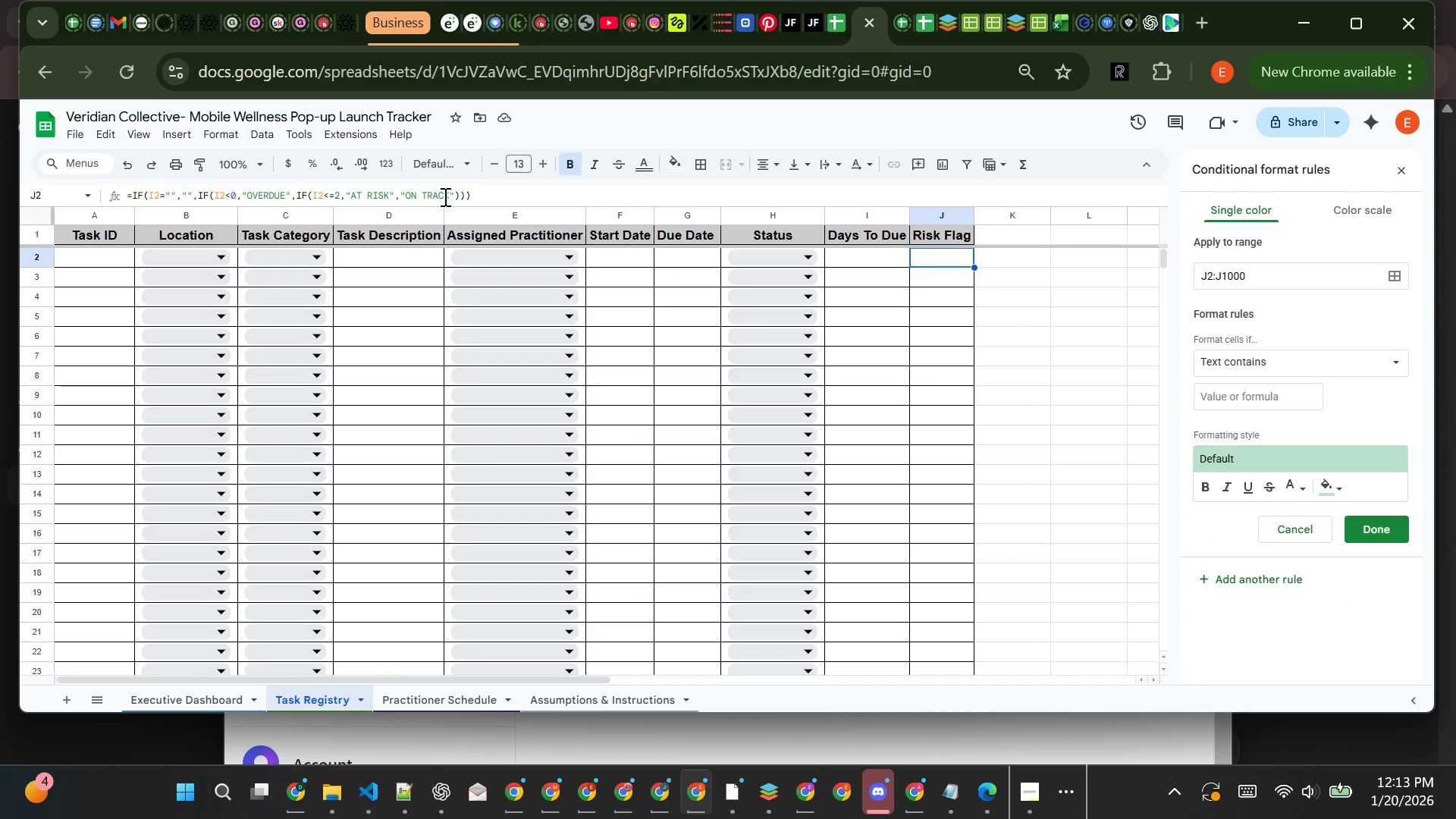 
left_click_drag(start_coordinate=[448, 196], to_coordinate=[408, 200])
 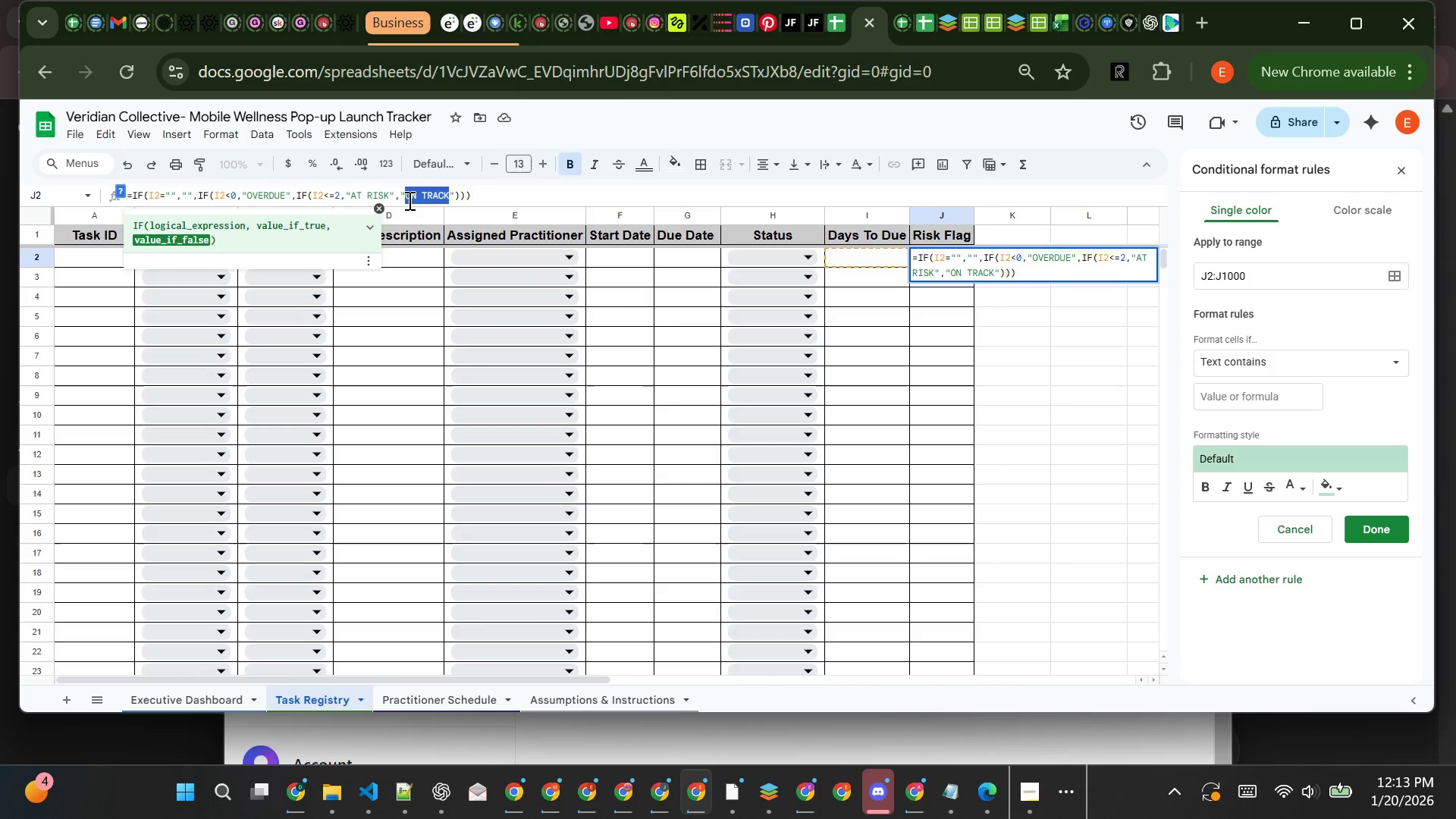 
key(Control+C)
 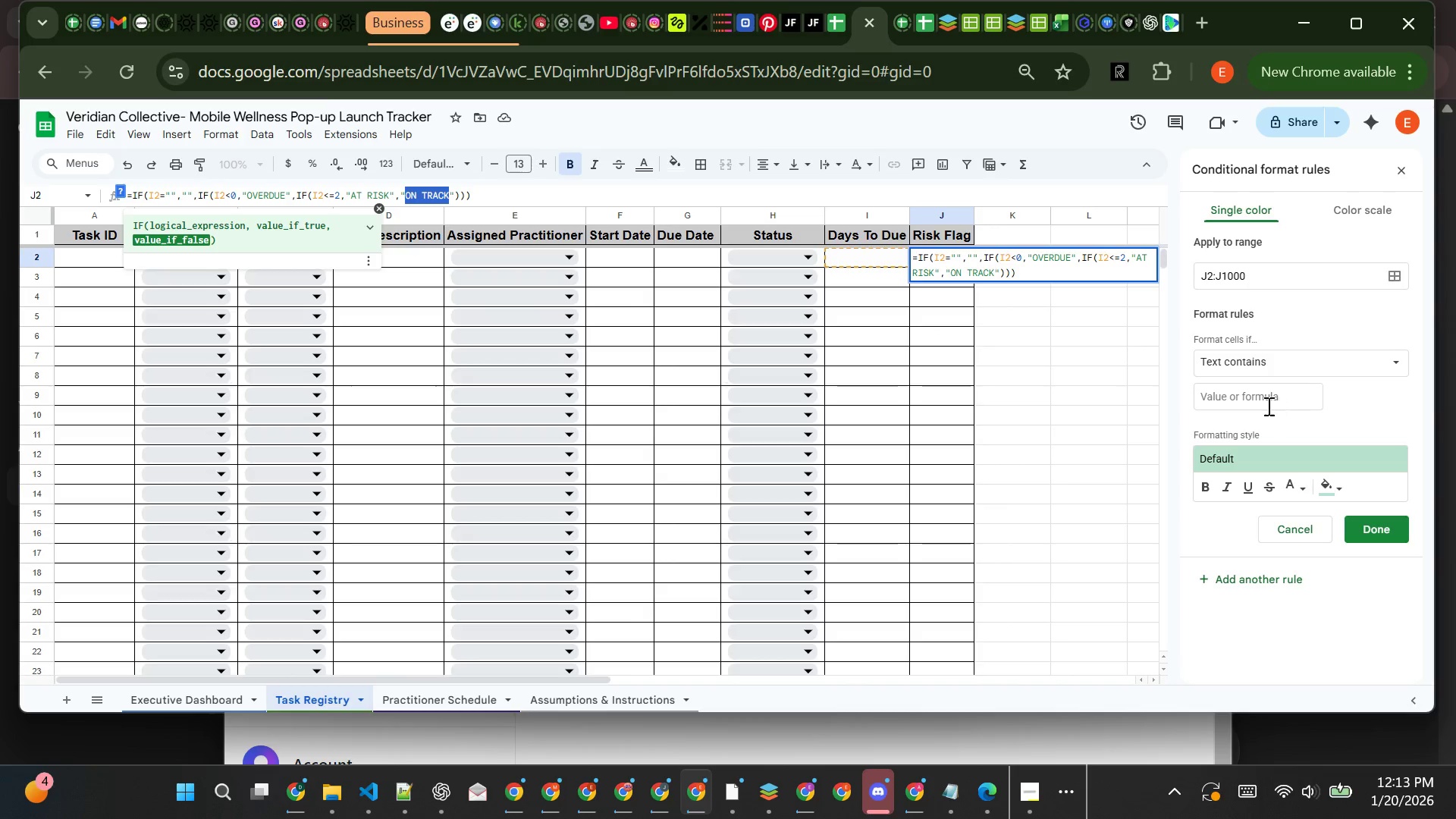 
left_click([1266, 400])
 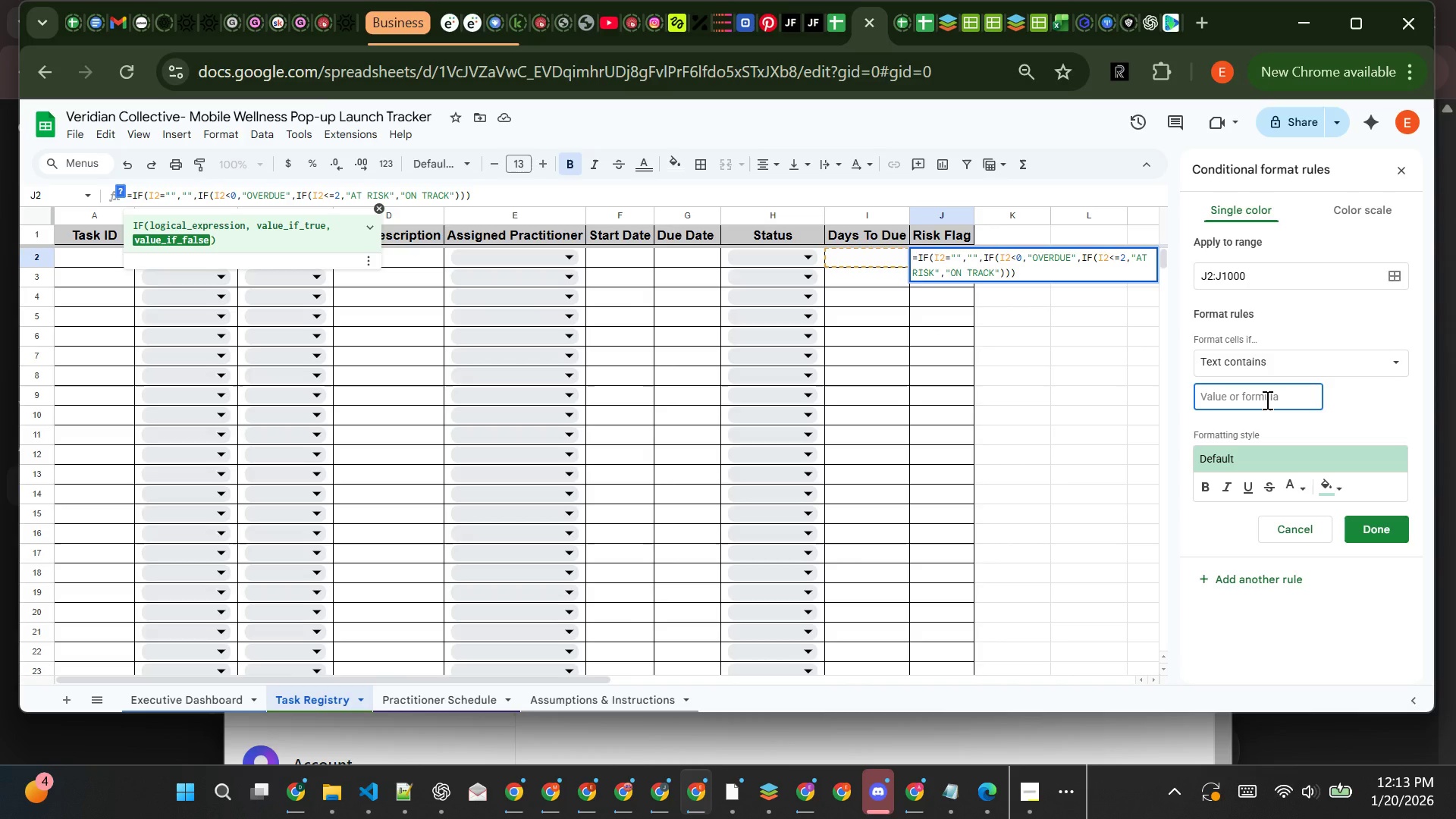 
key(Control+V)
 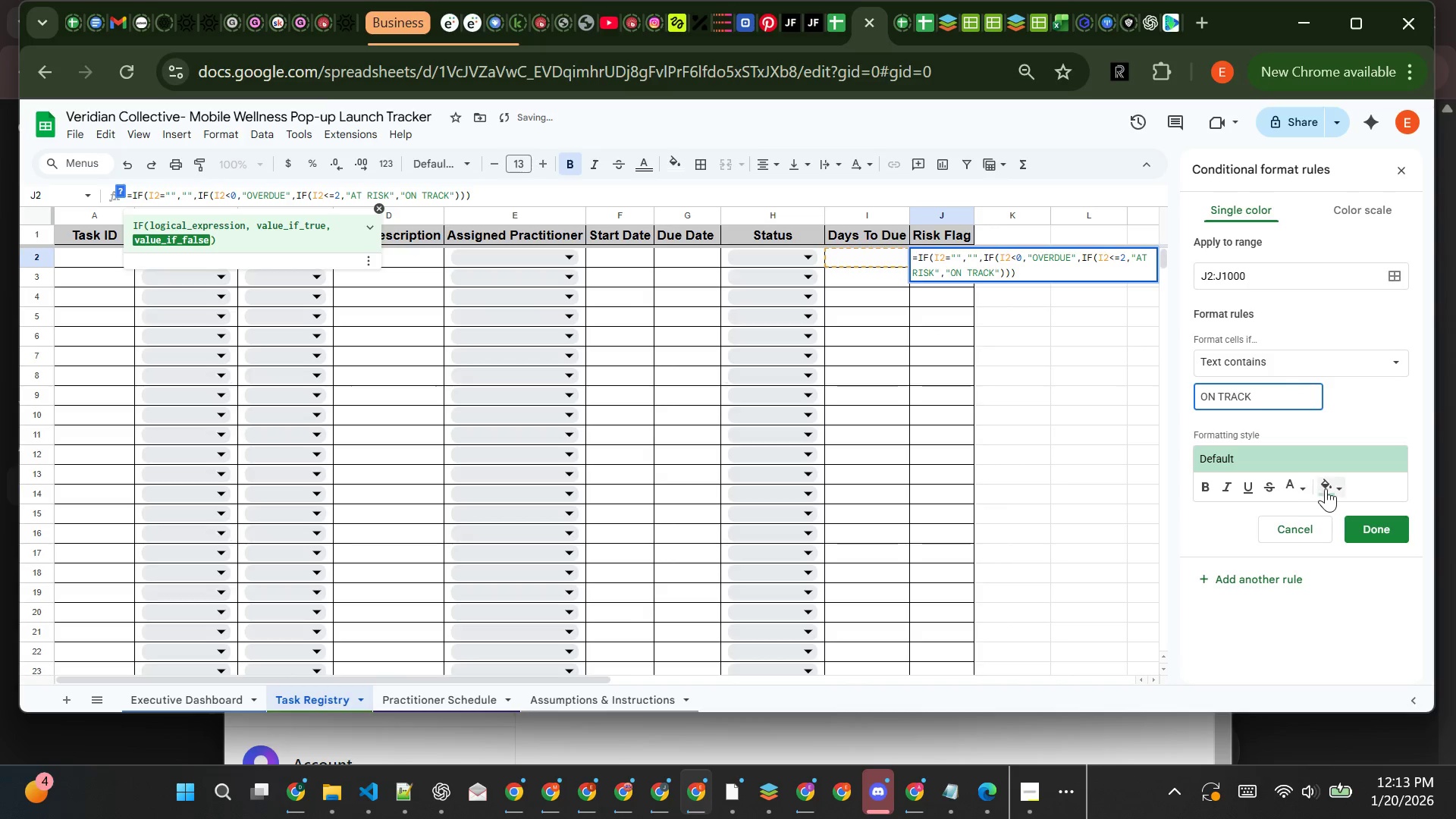 
left_click([1337, 488])
 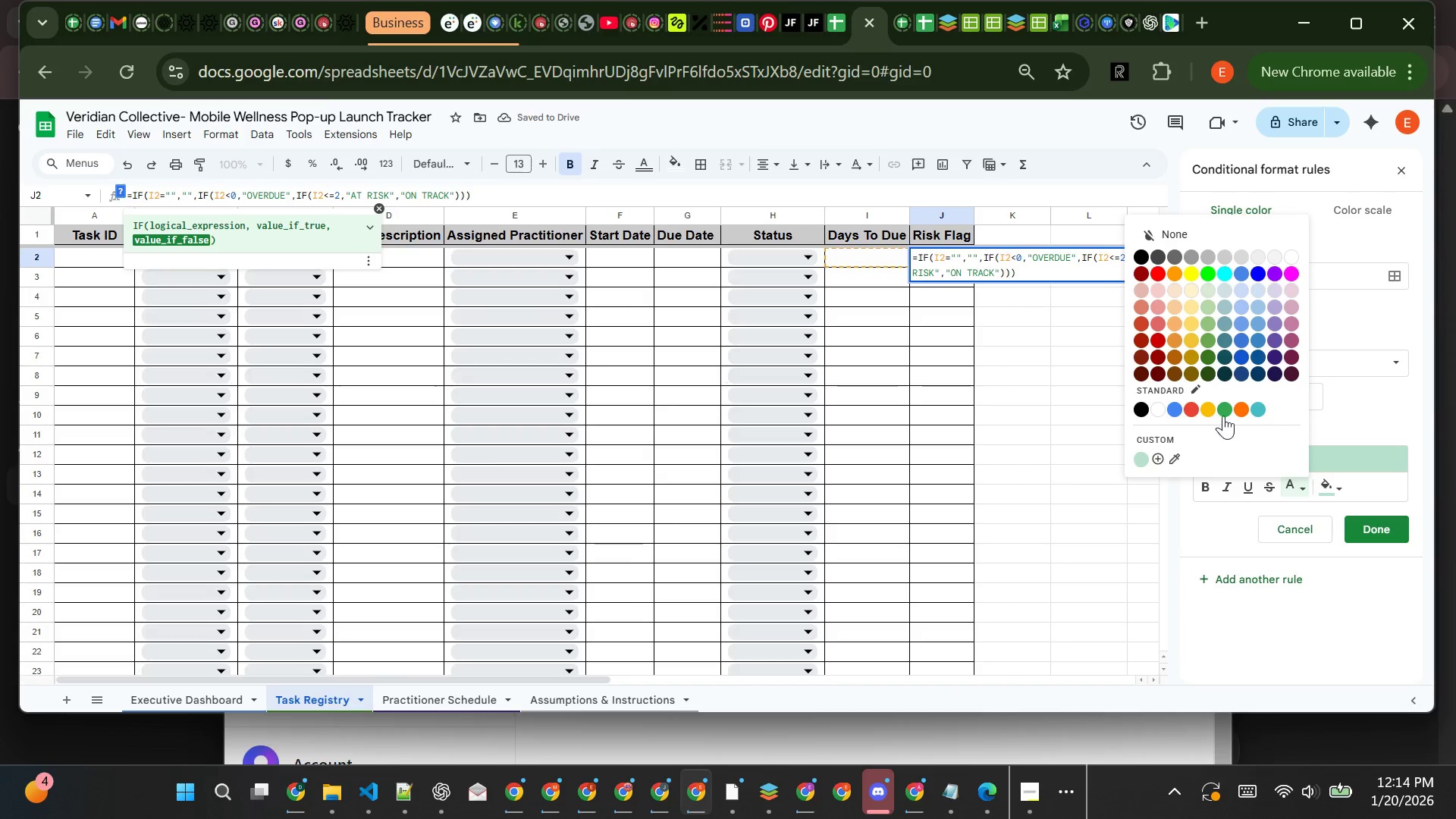 
left_click([1224, 413])
 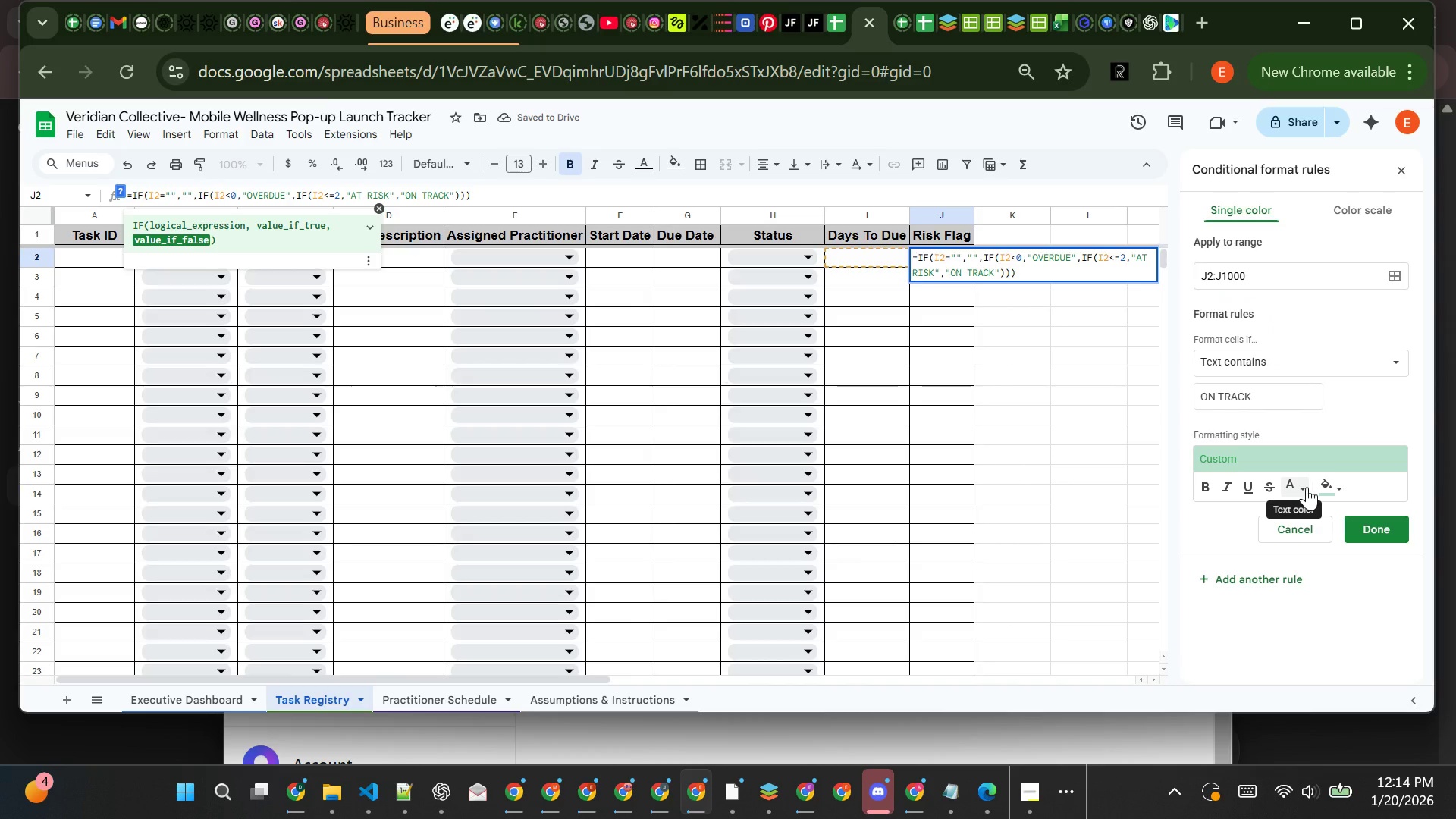 
left_click([1307, 487])
 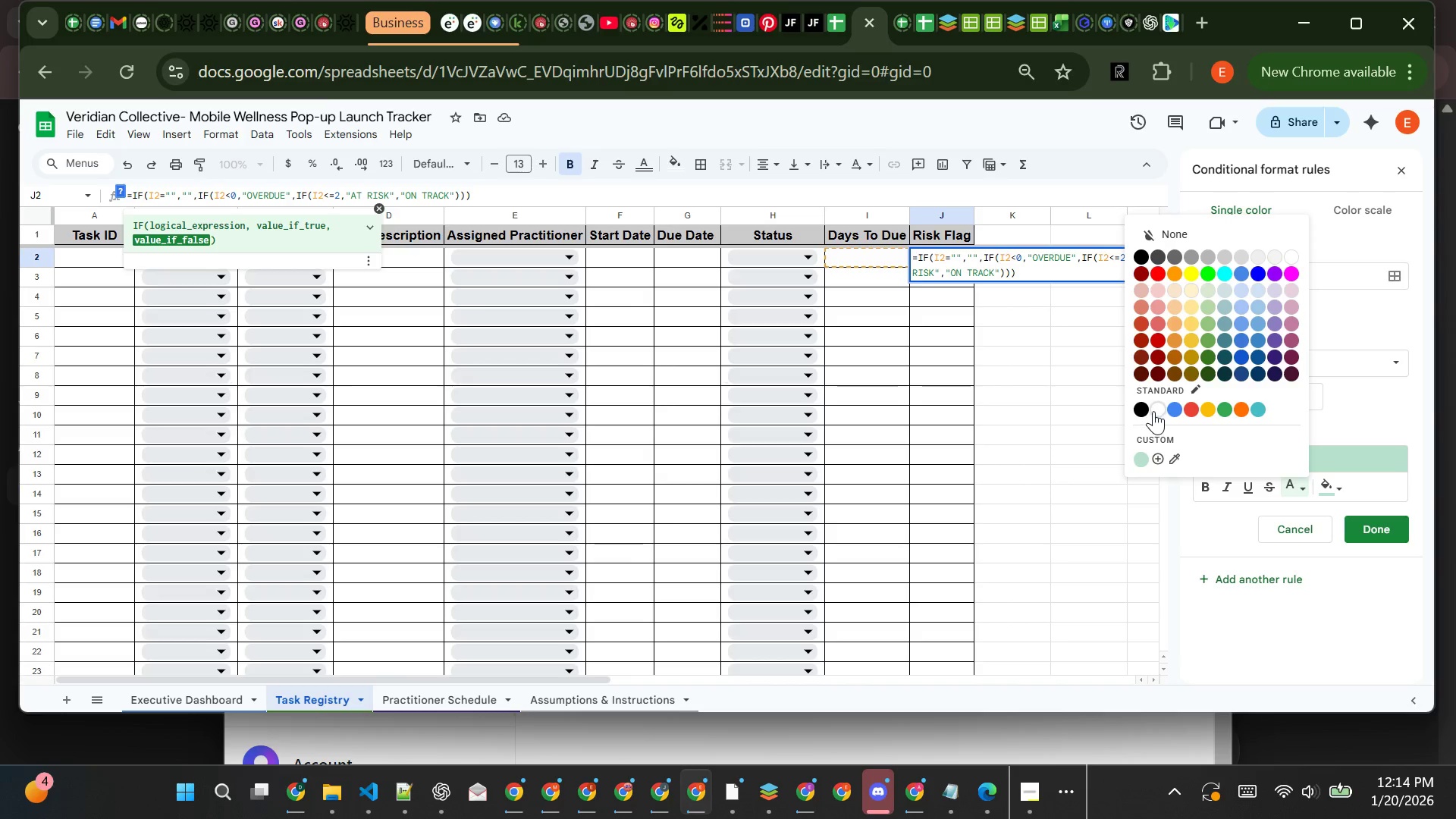 
left_click([1159, 413])
 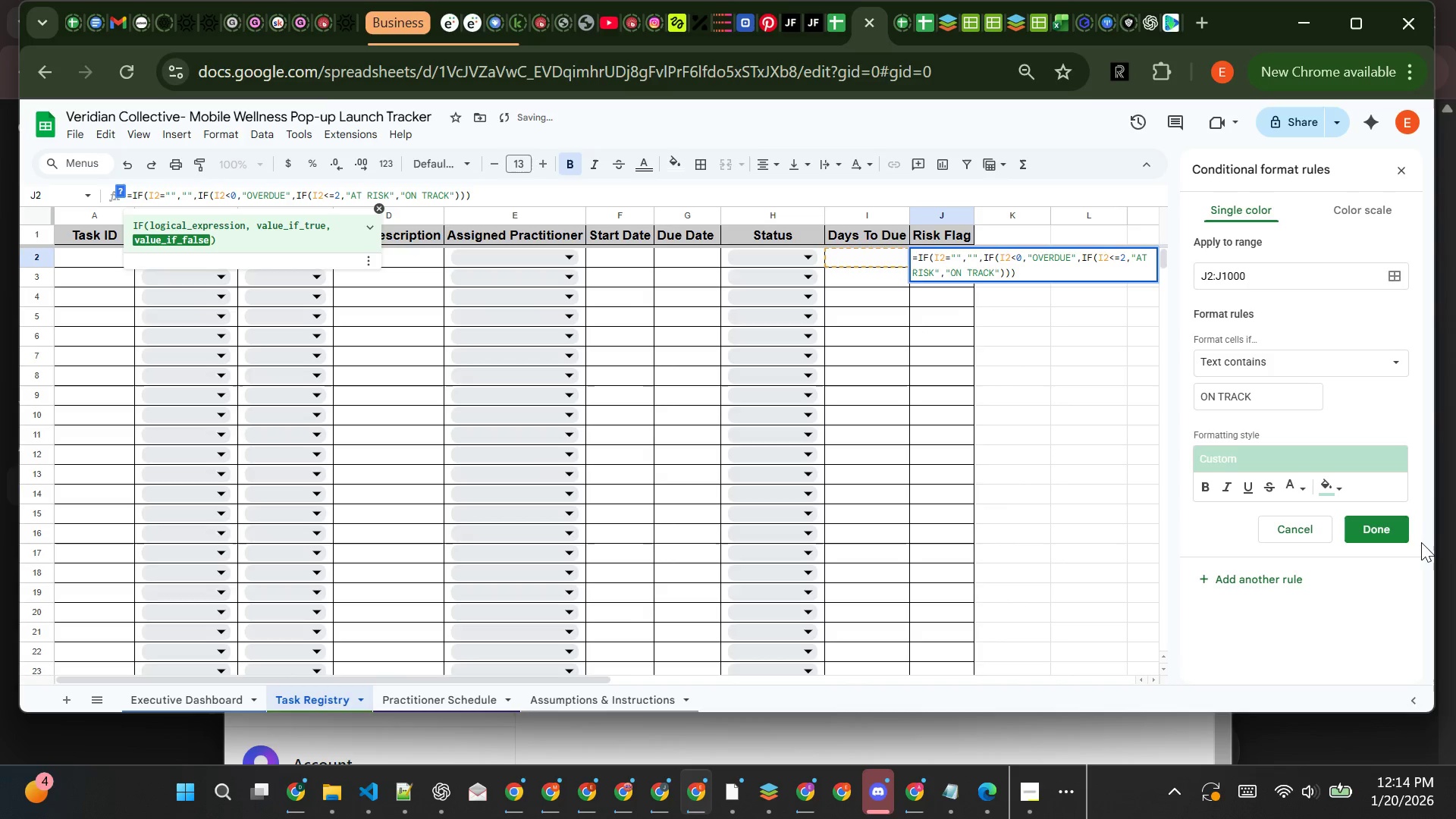 
left_click([1389, 534])
 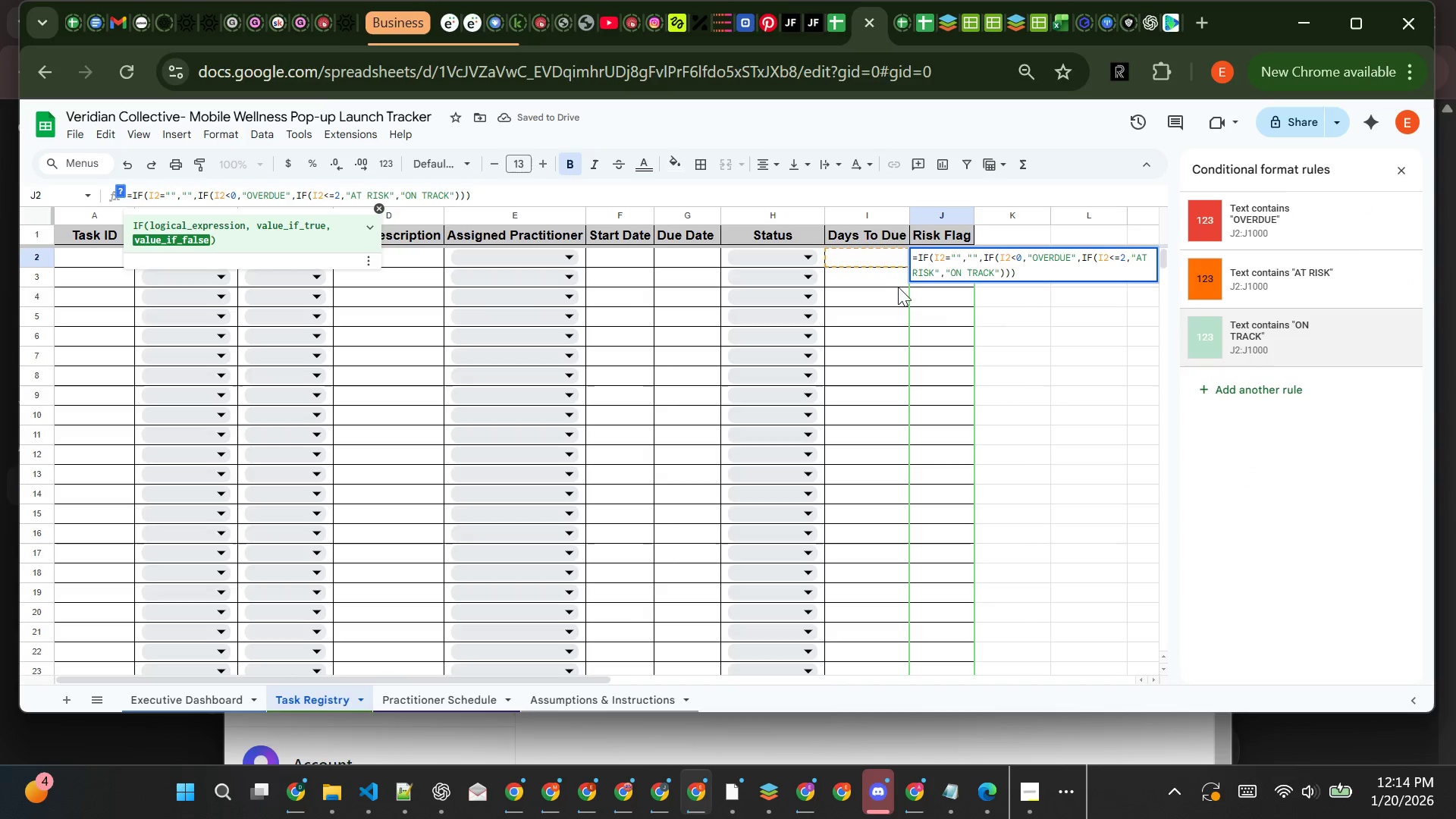 
left_click([893, 293])
 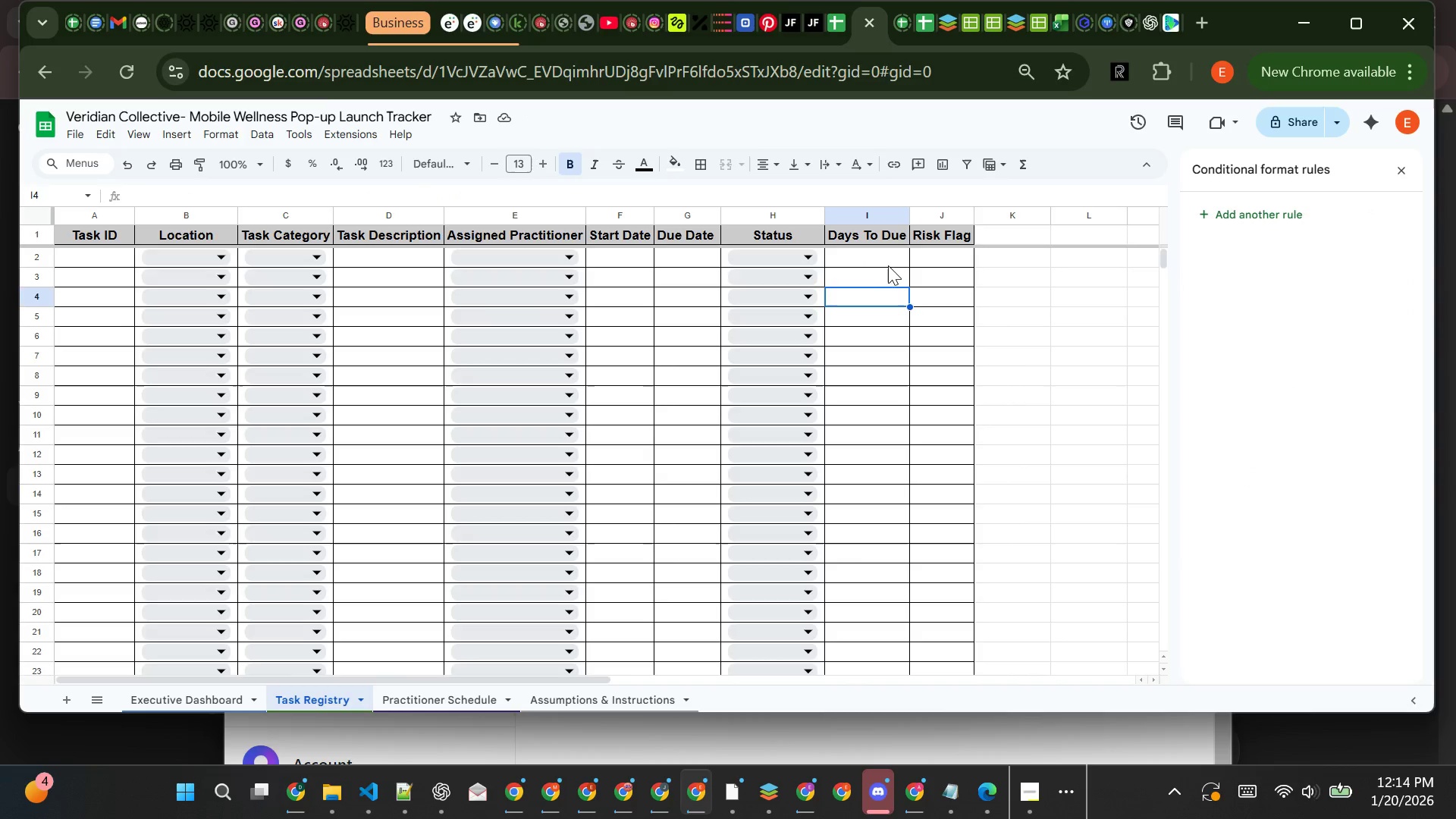 
left_click([890, 261])
 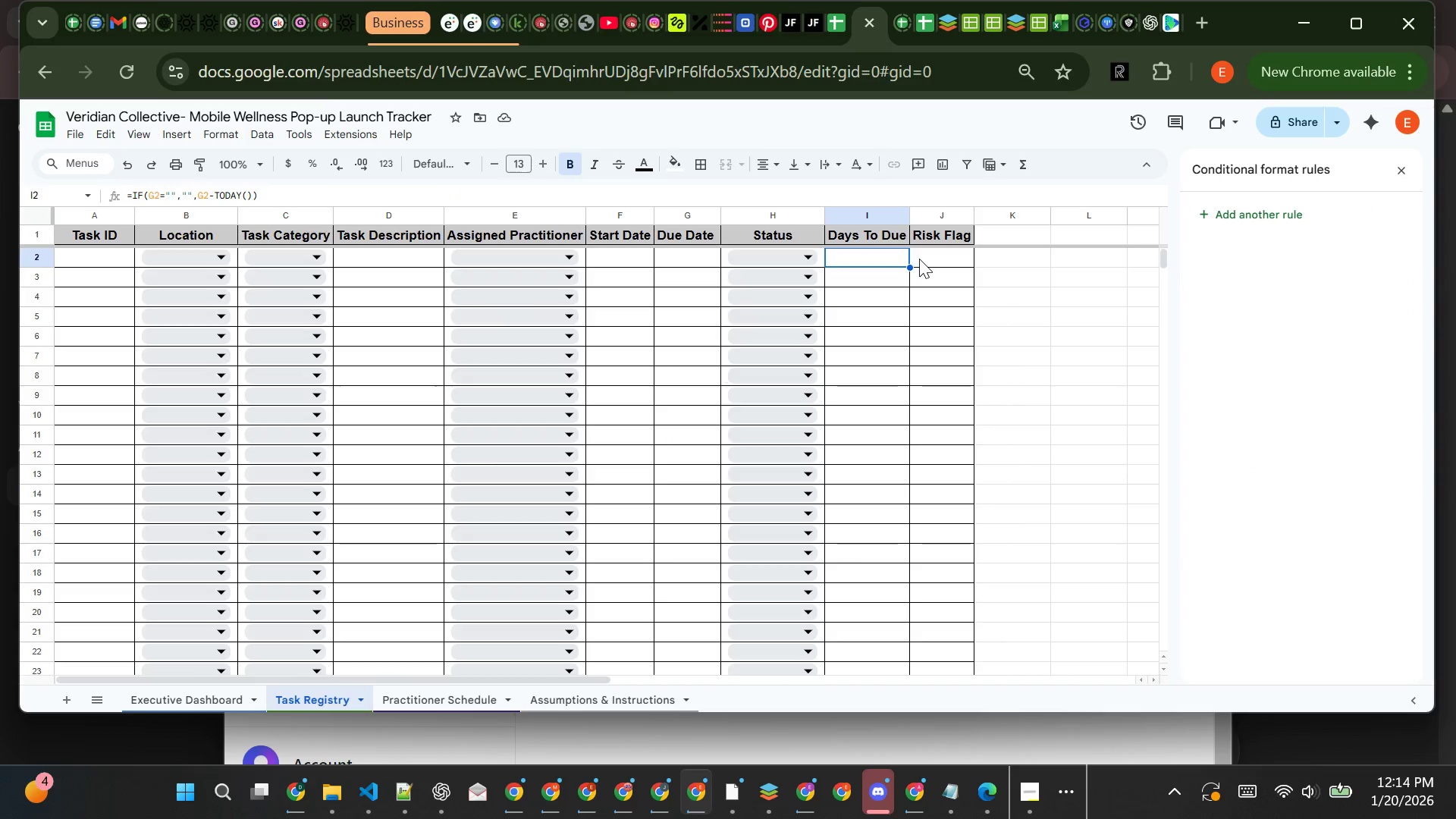 
left_click([934, 259])
 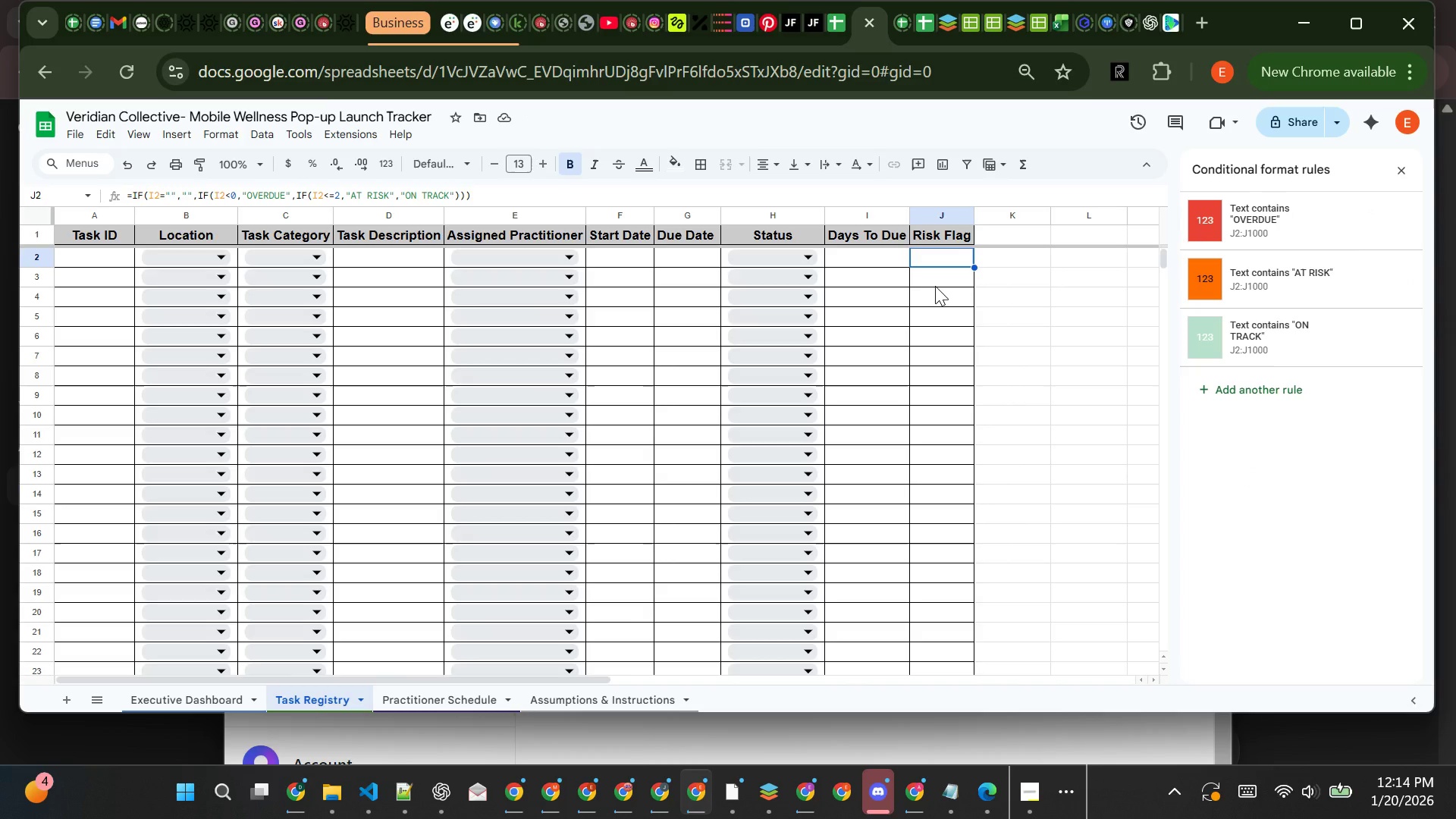 
left_click([935, 286])
 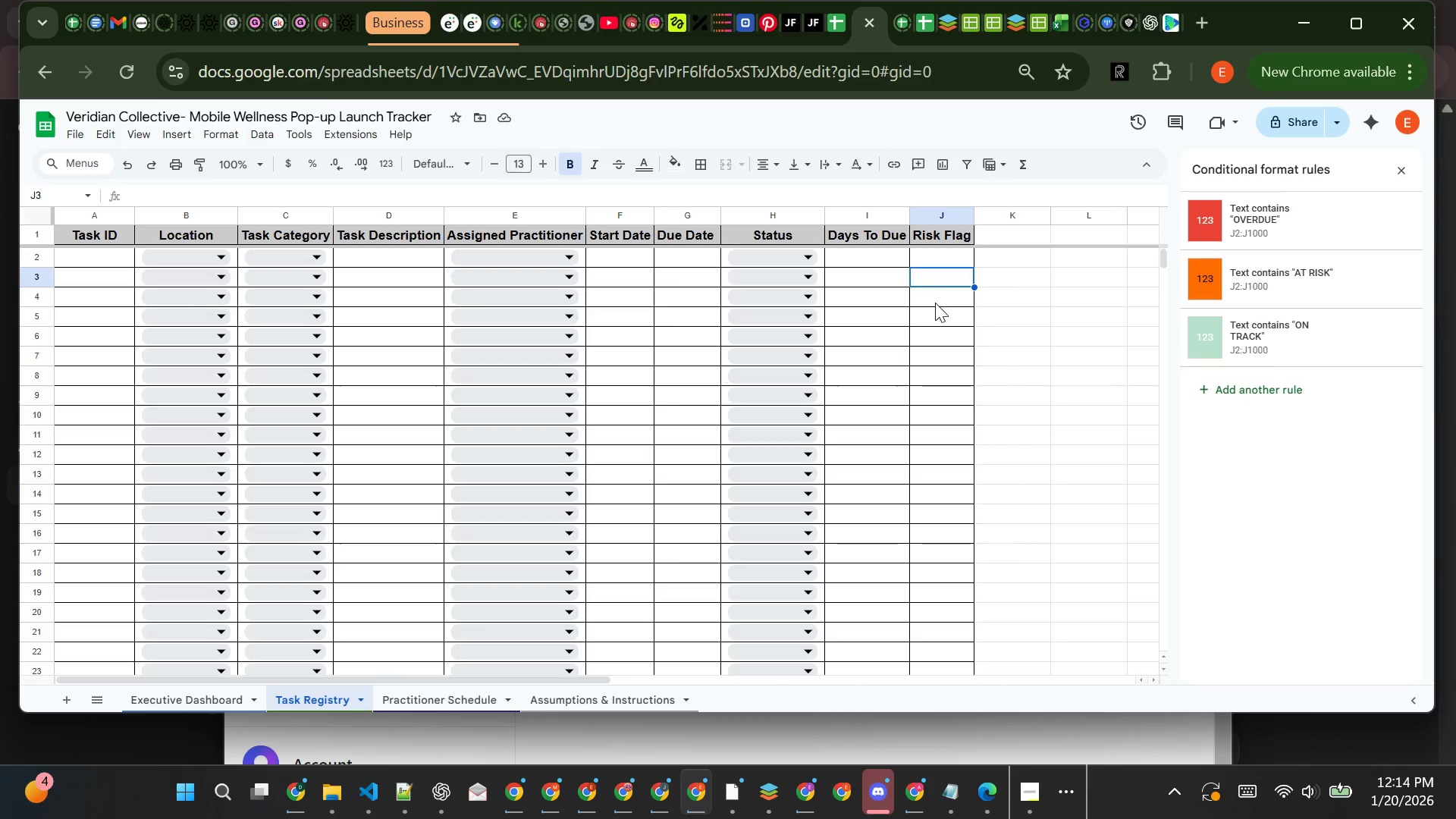 
left_click([935, 301])
 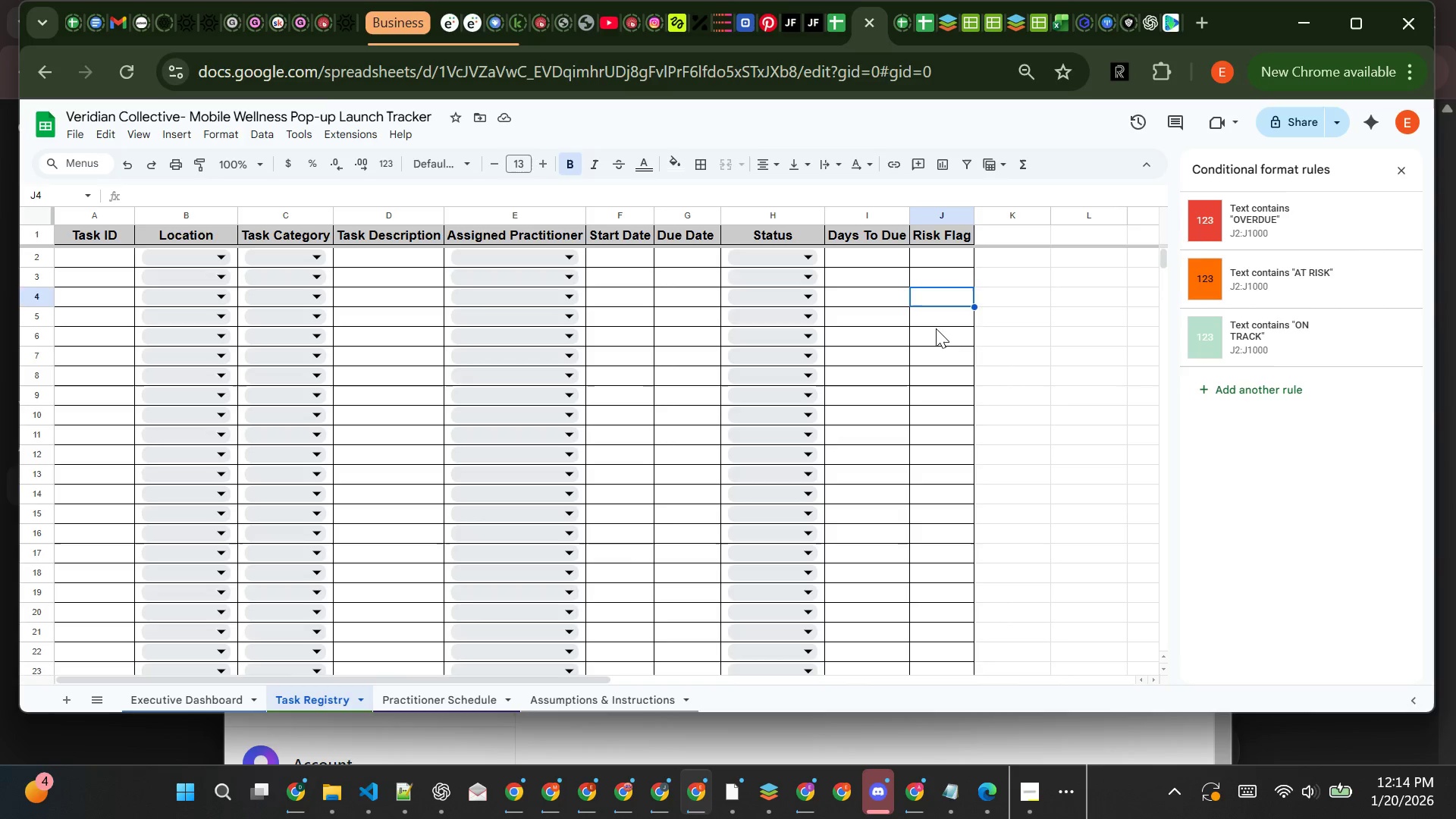 
left_click([937, 328])
 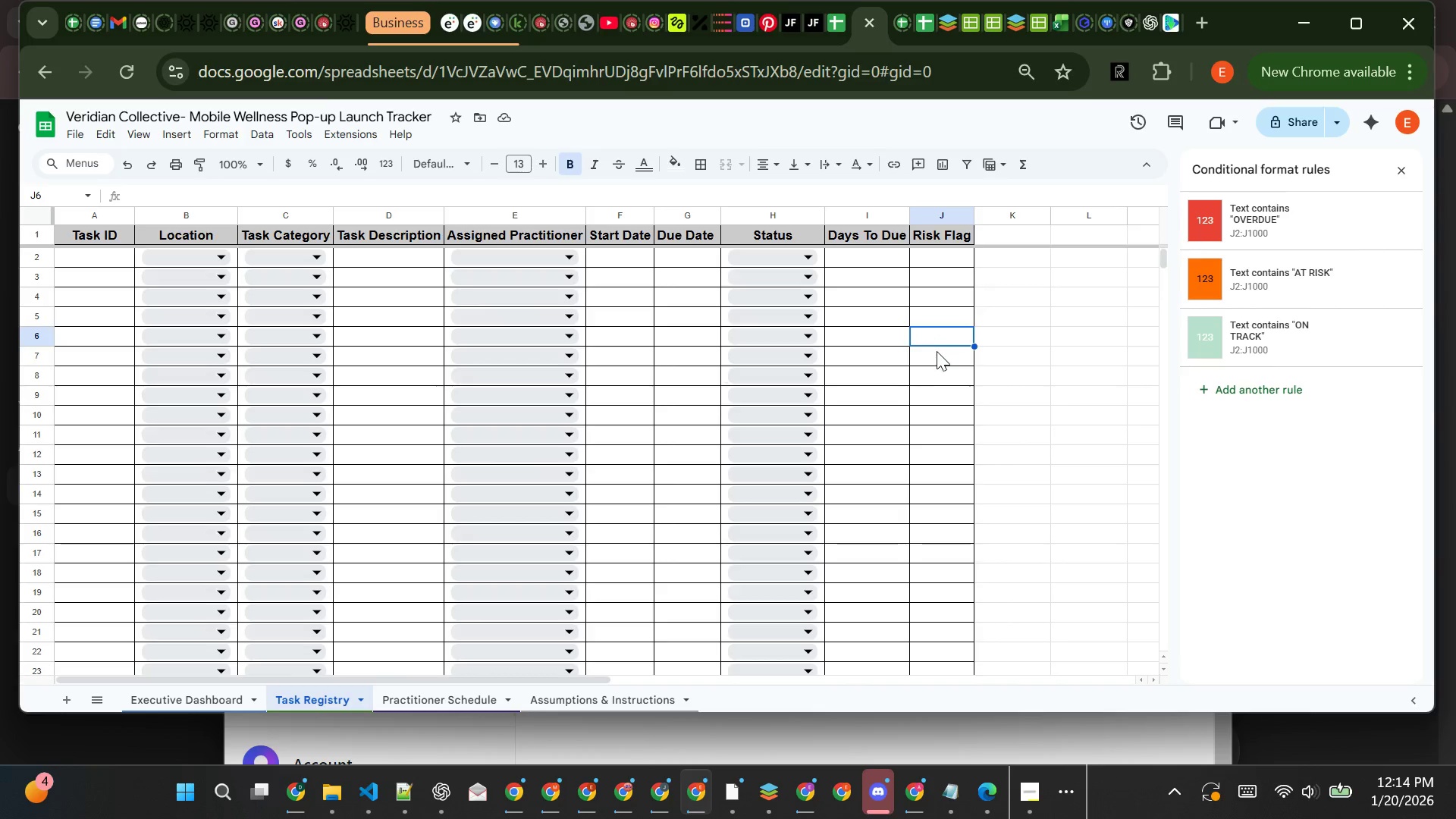 
left_click([937, 351])
 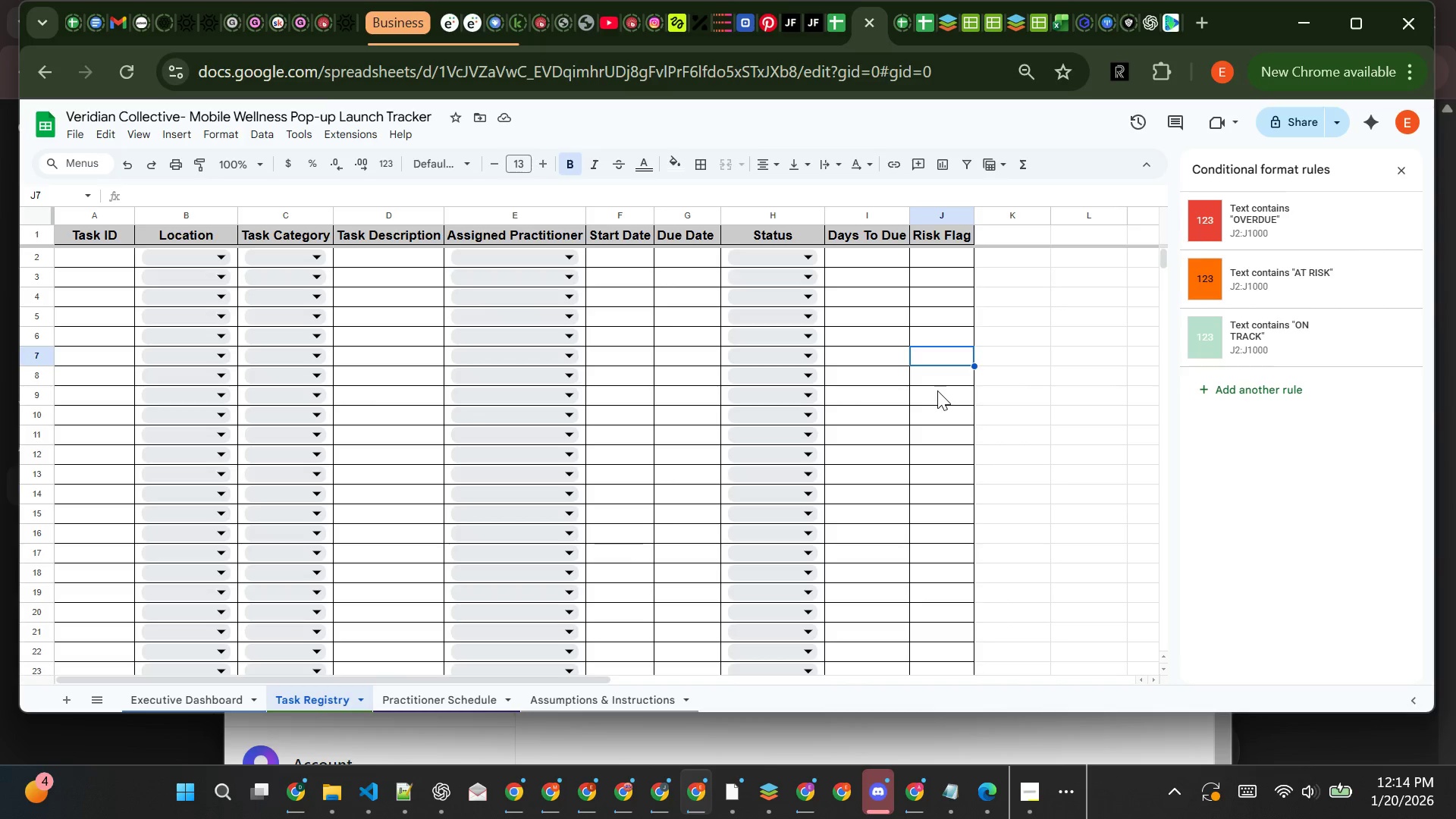 
left_click([937, 391])
 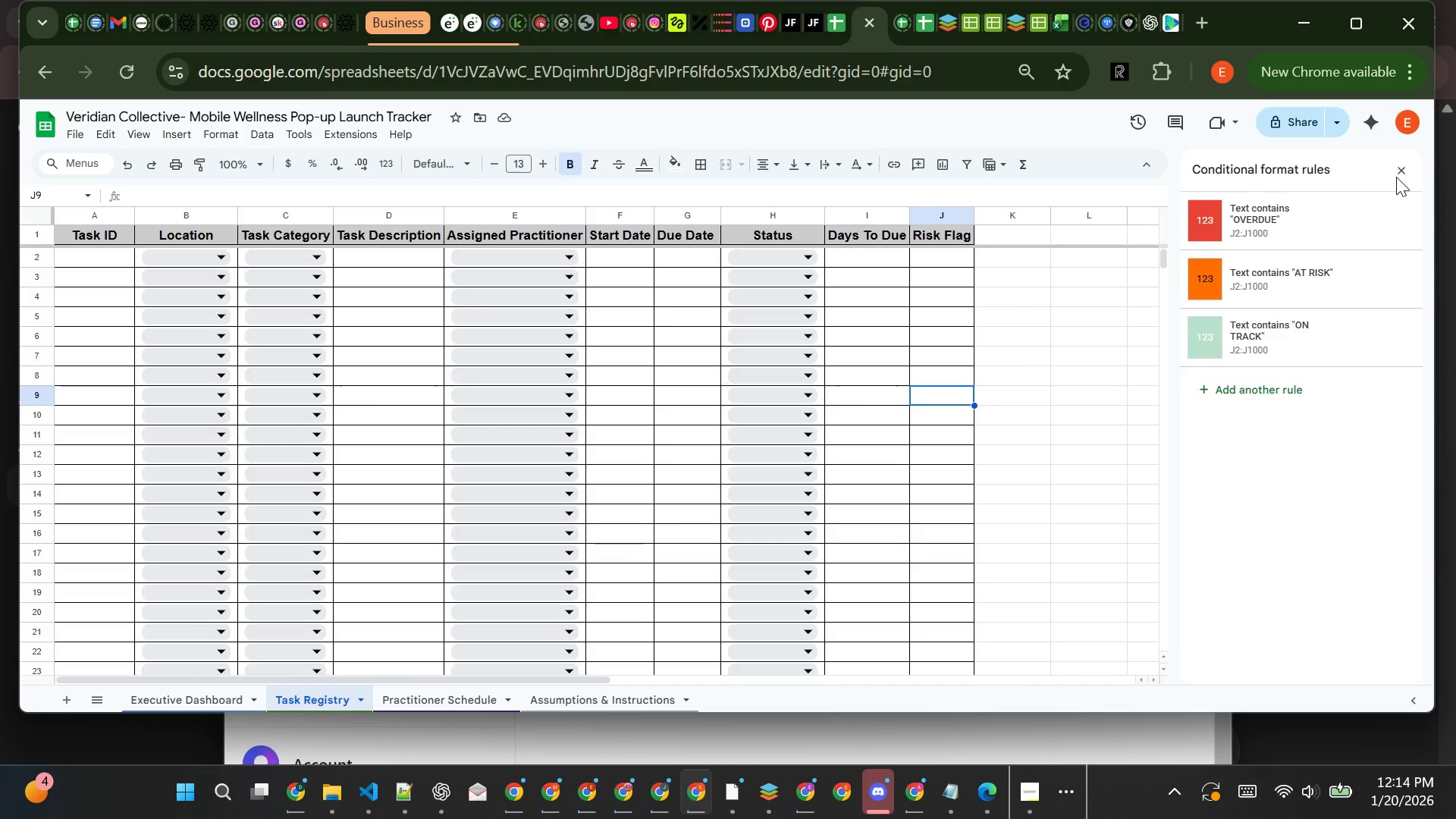 
left_click([884, 356])
 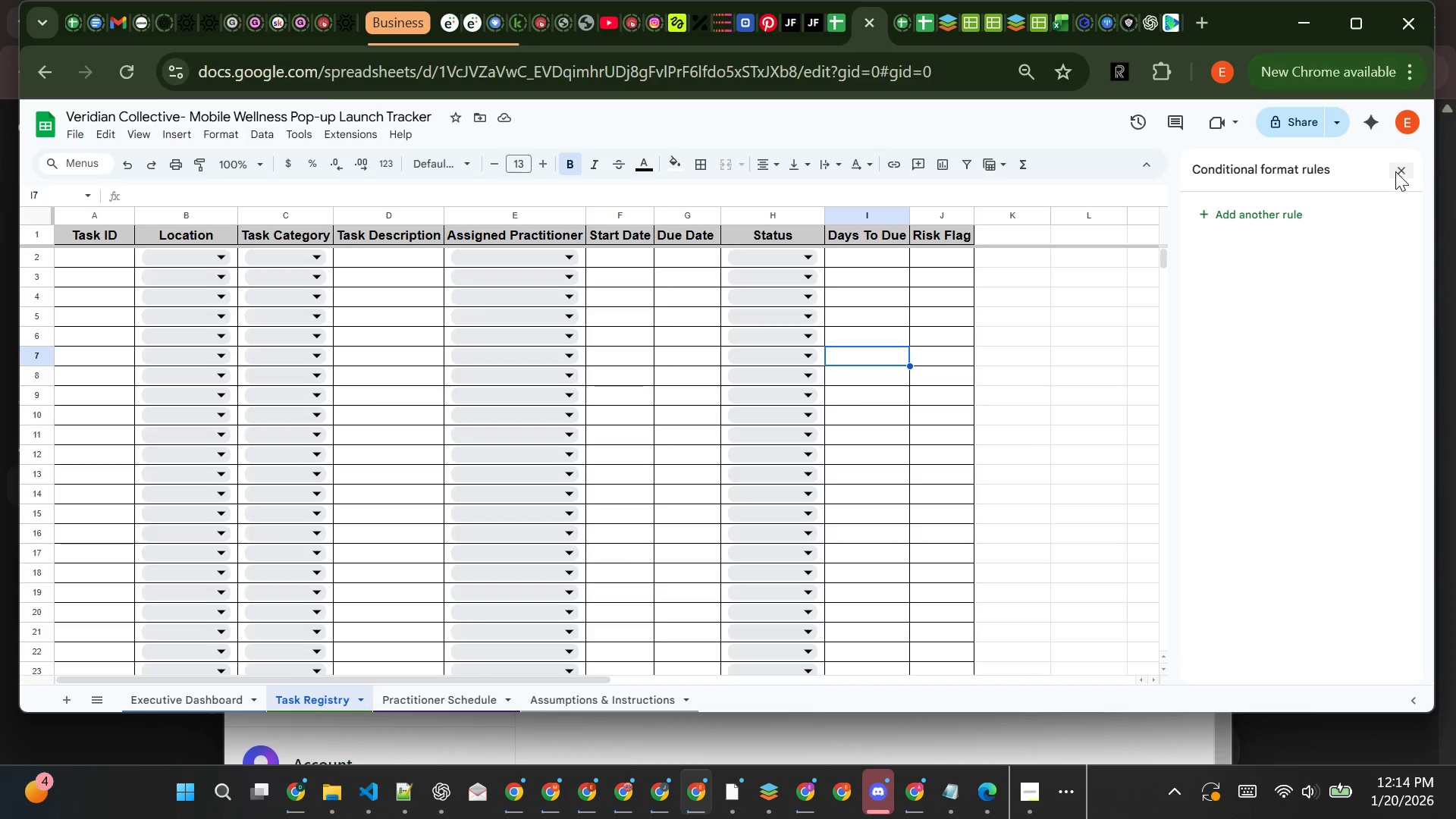 
left_click([1395, 173])
 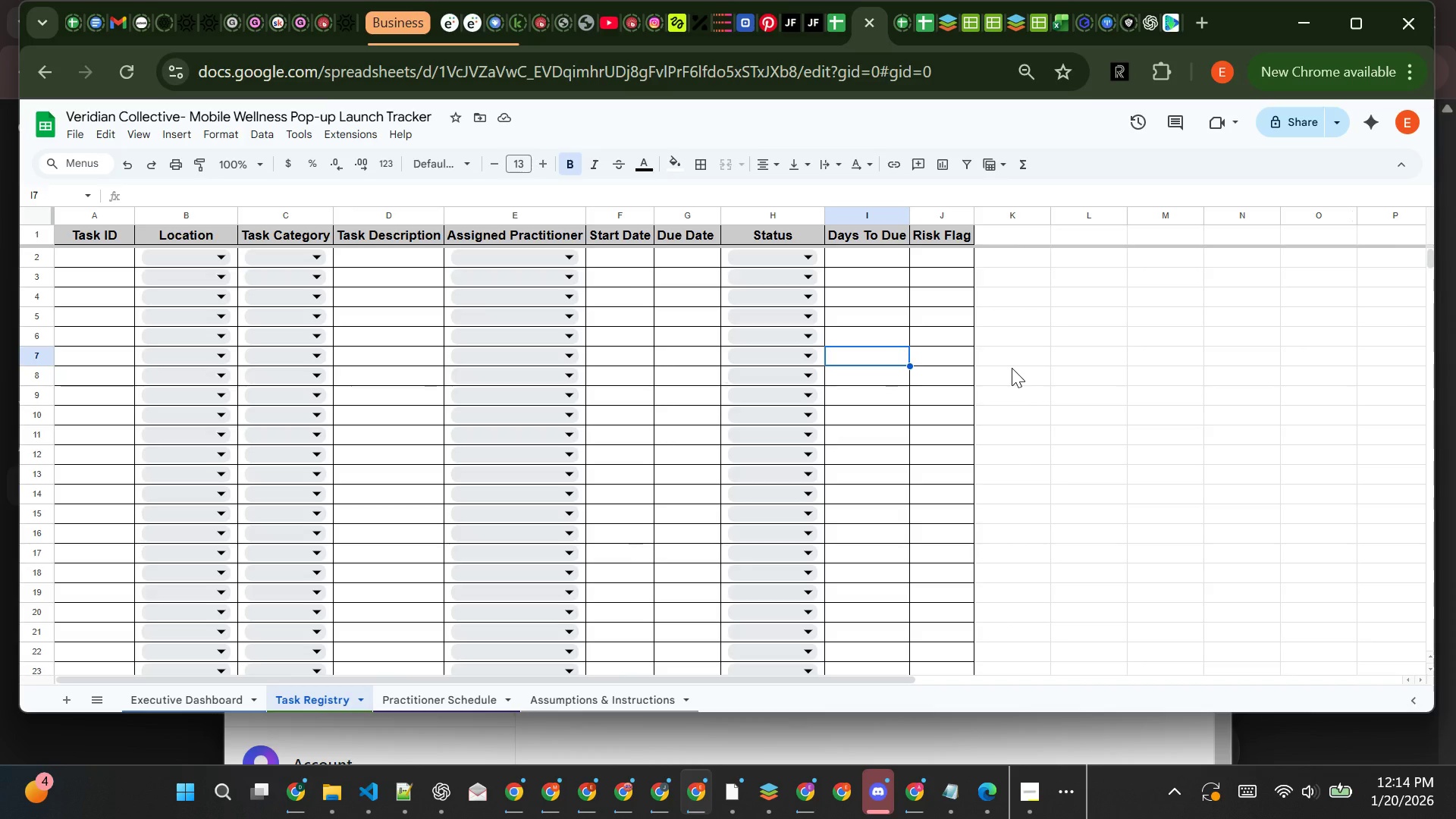 
wait(20.34)
 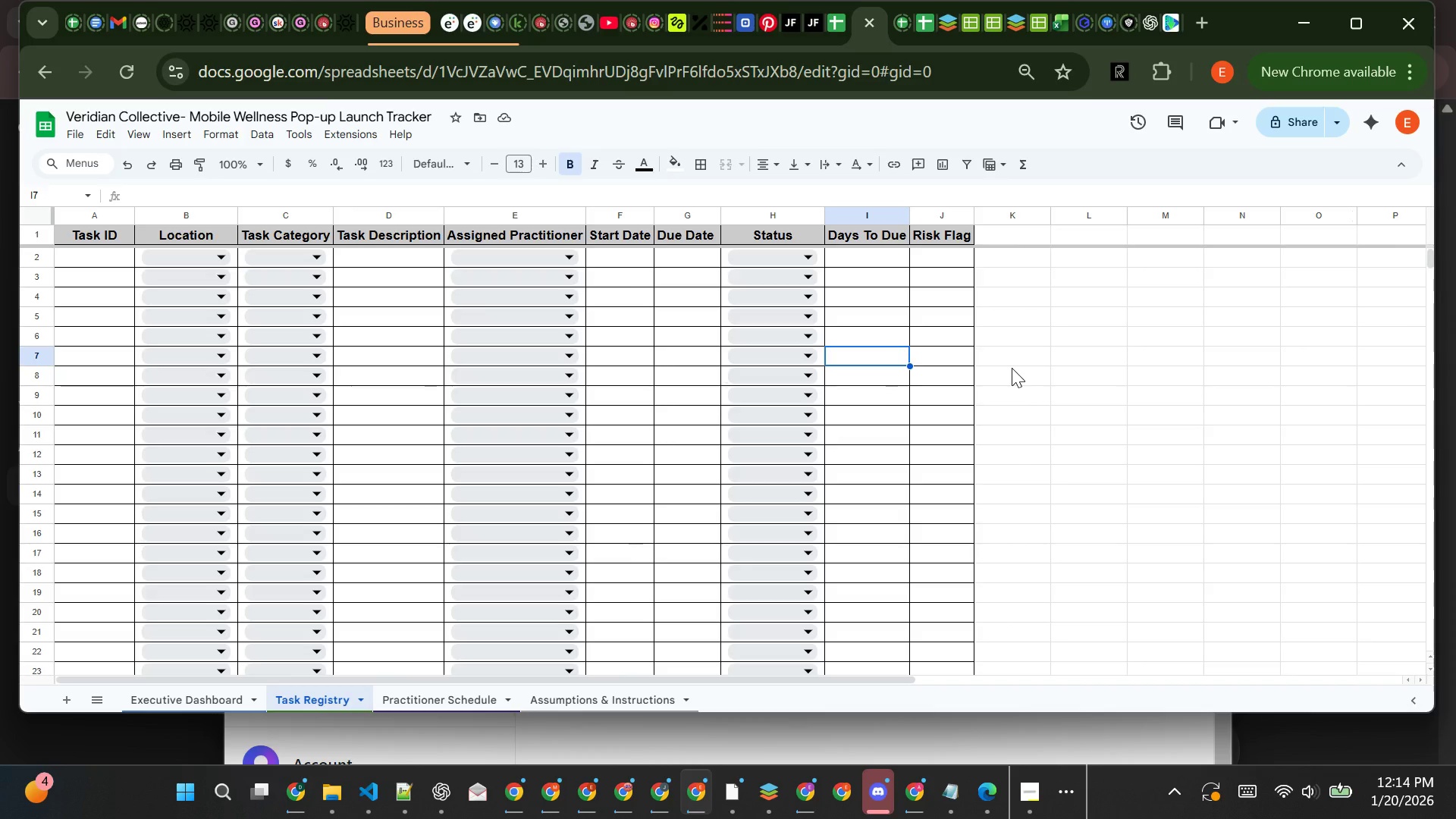 
left_click([104, 255])
 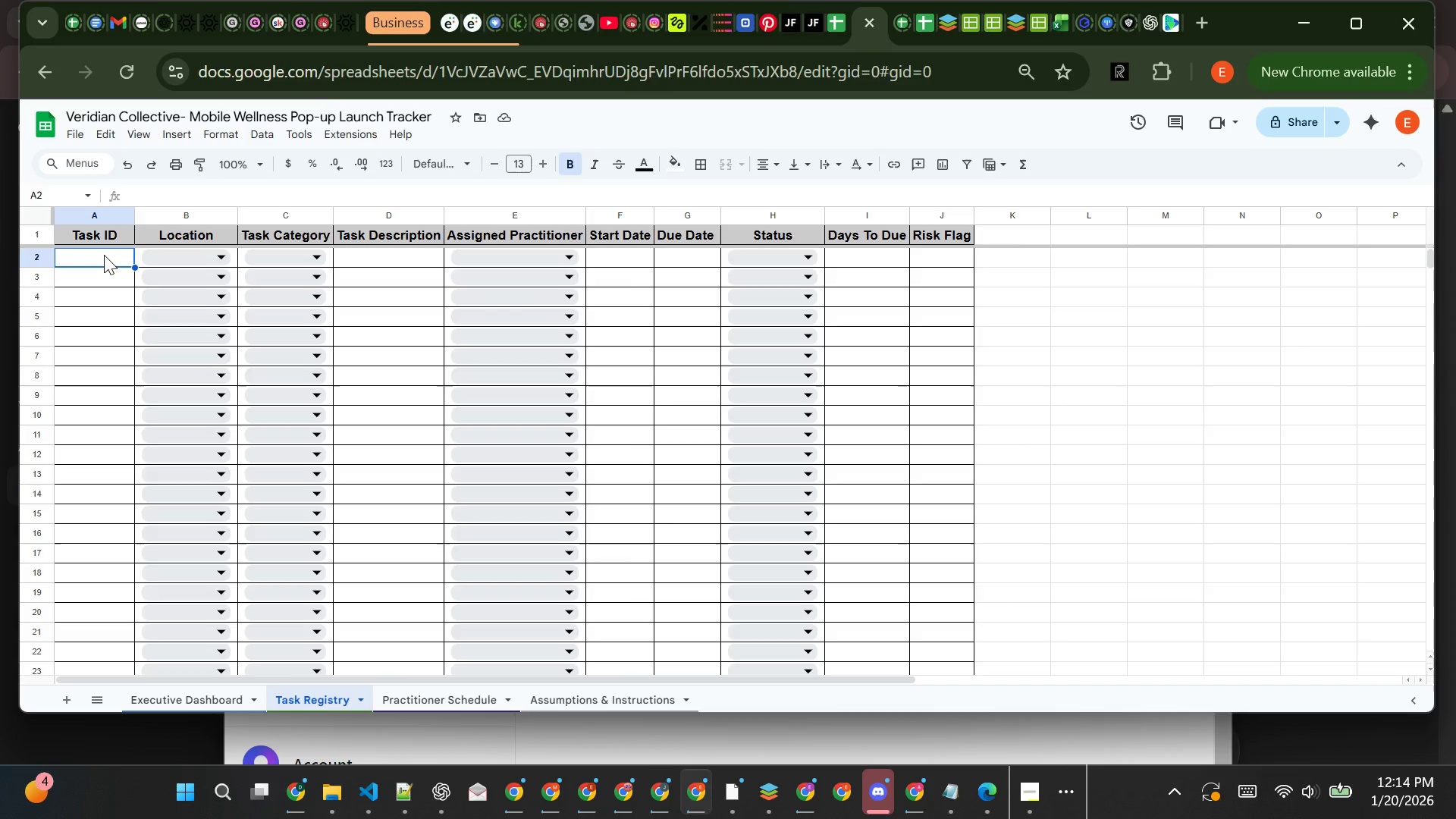 
type(t-001)
 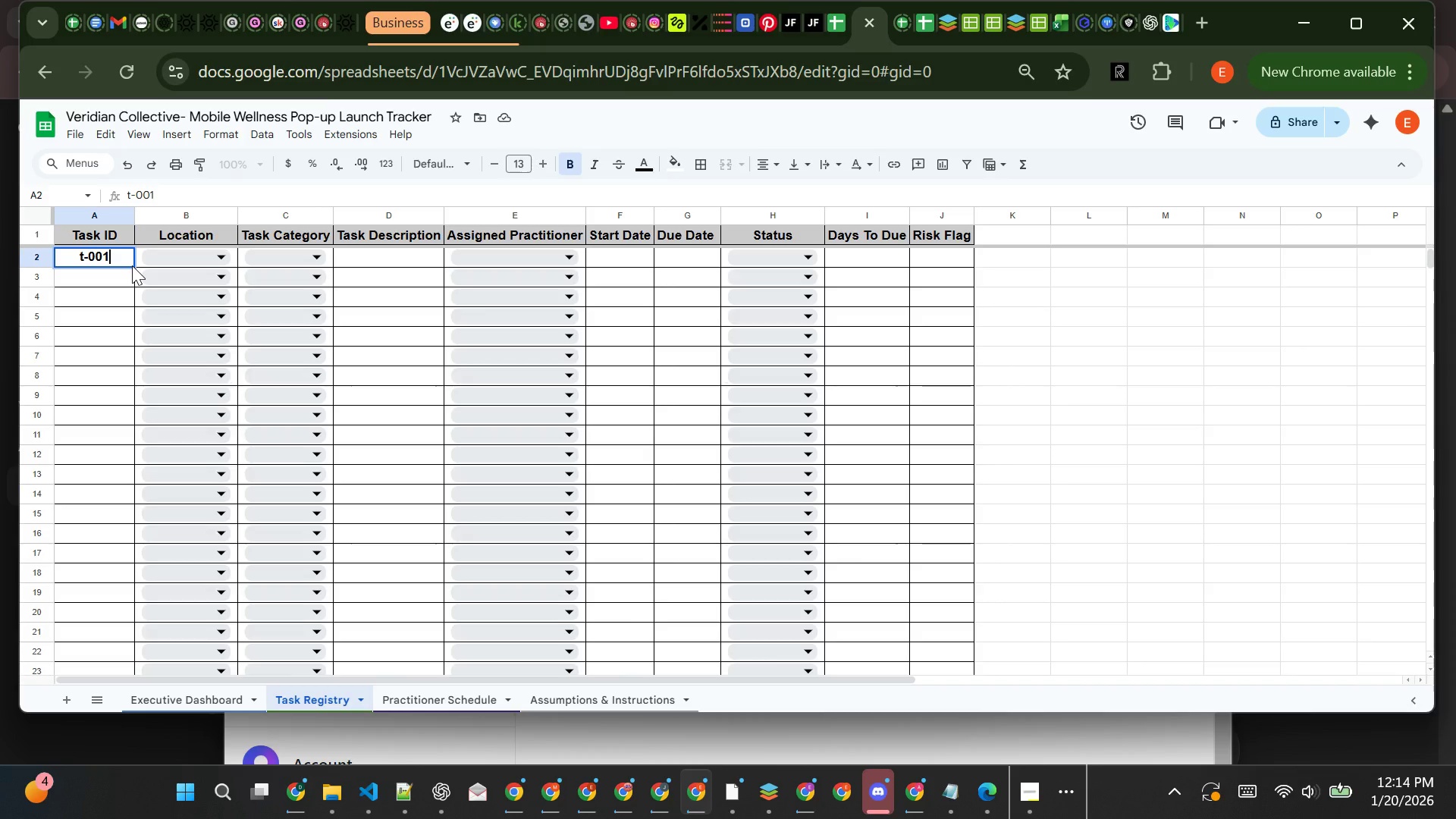 
key(Delete)
 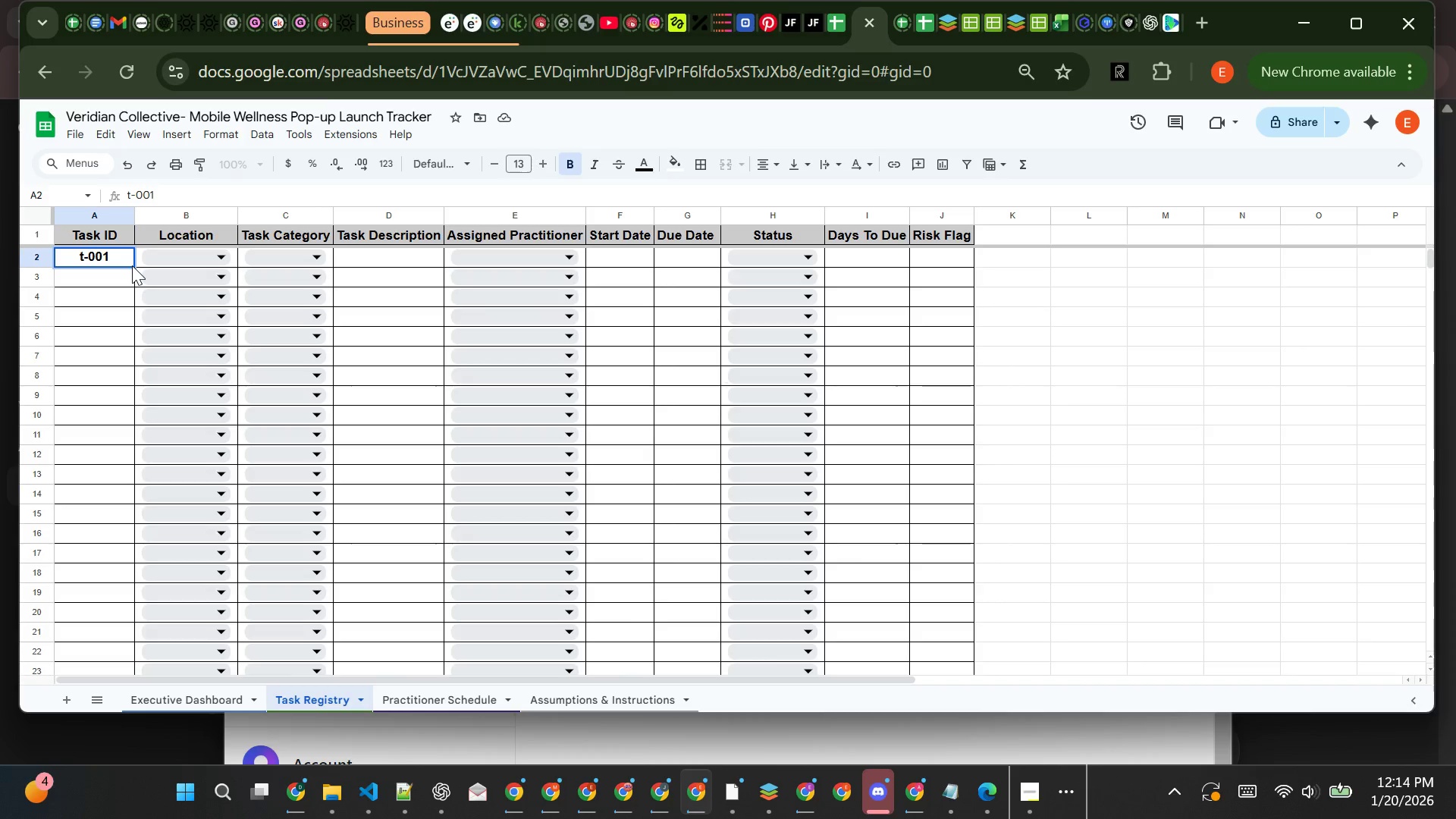 
key(Delete)
 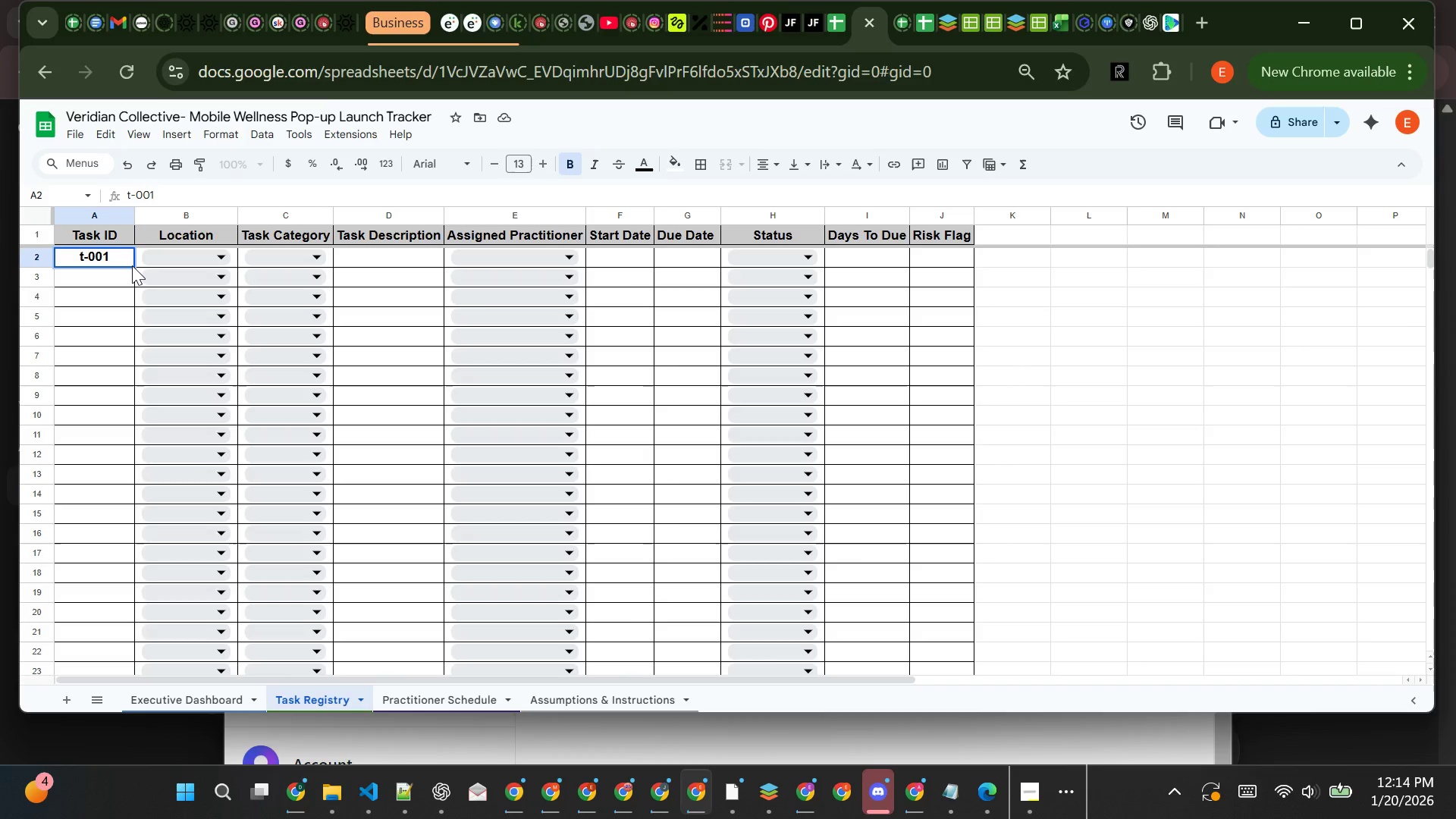 
key(Backspace)
 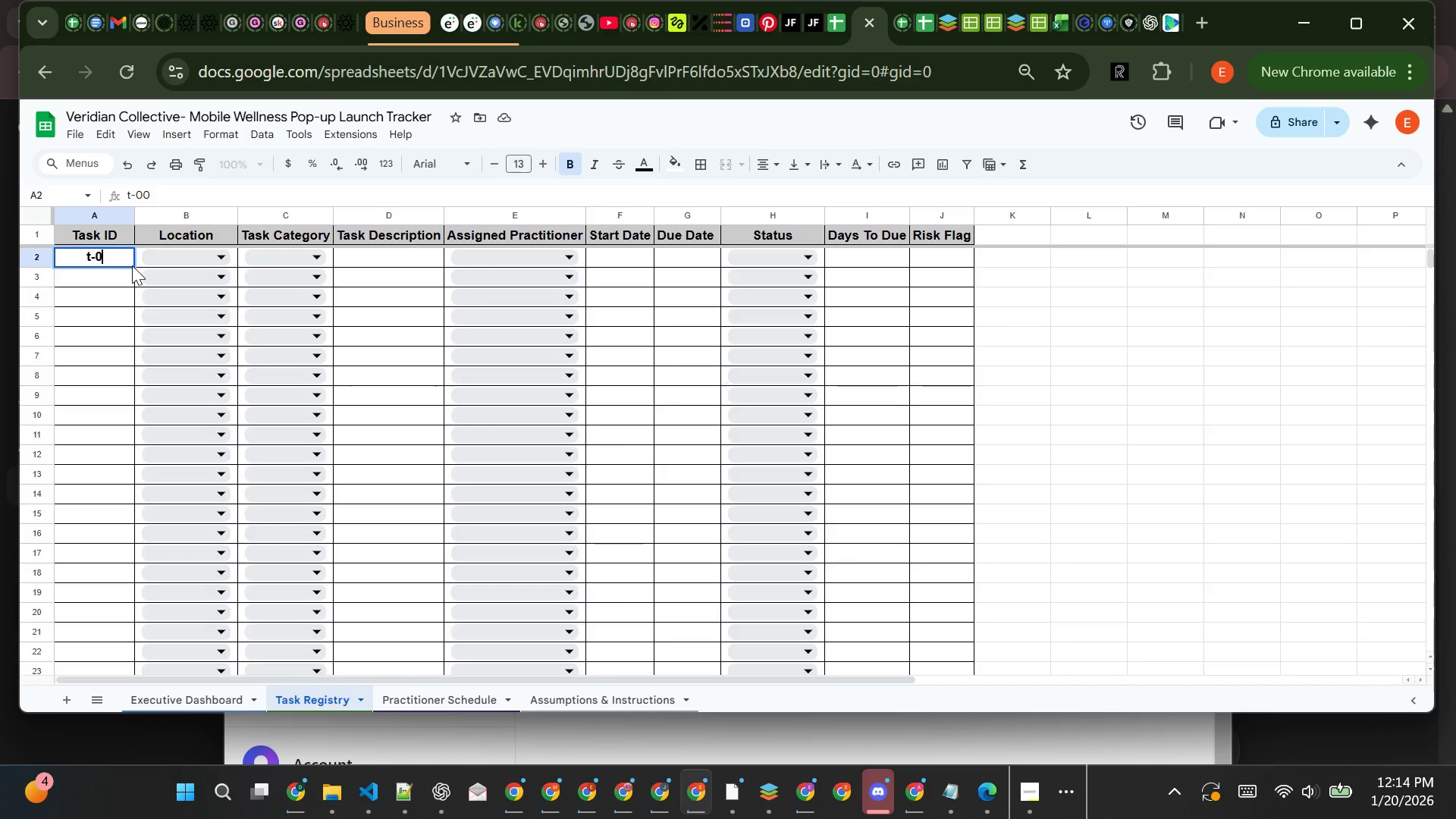 
key(Backspace)
 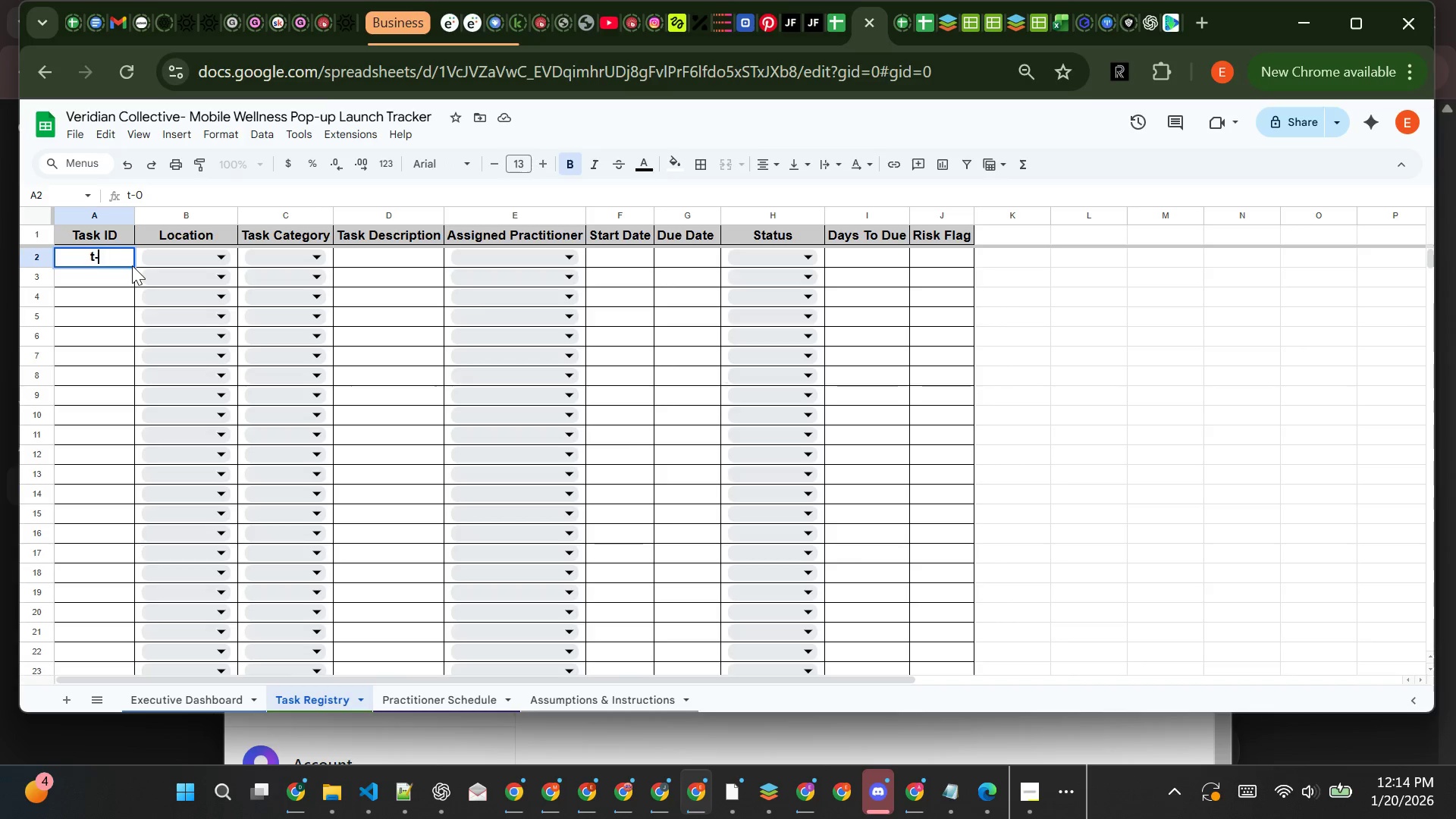 
key(Backspace)
 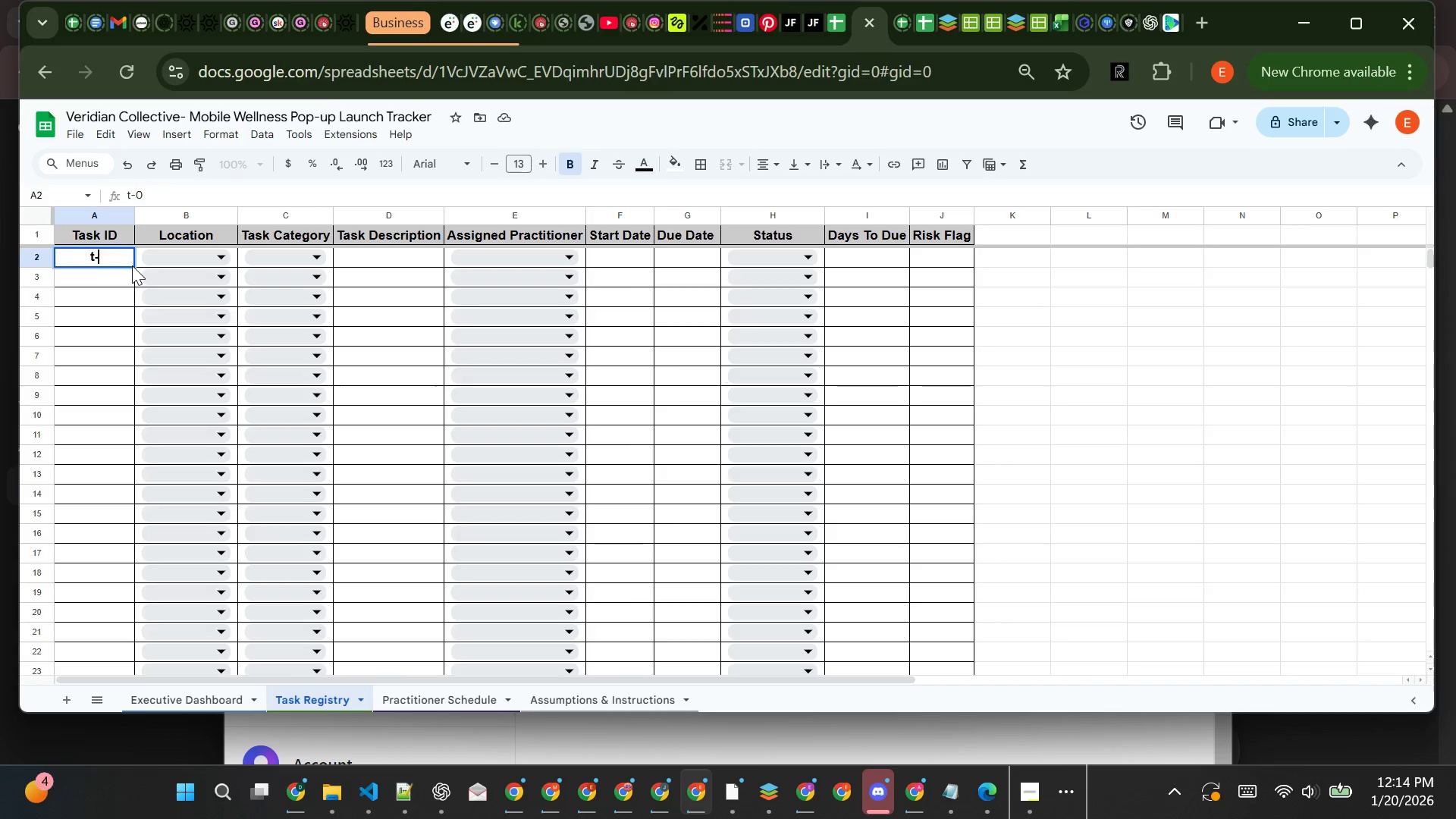 
key(Backspace)
 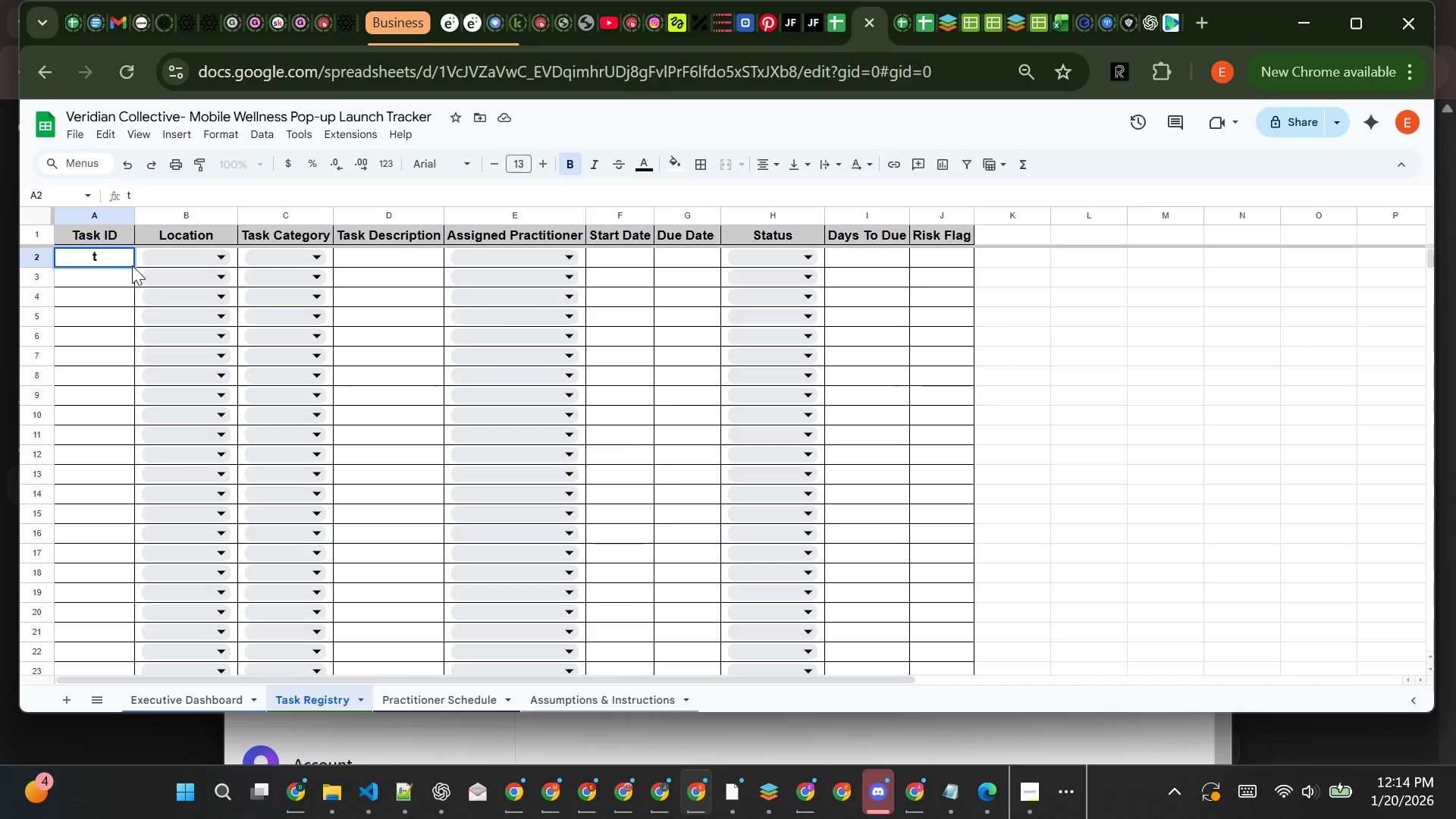 
key(Backspace)
 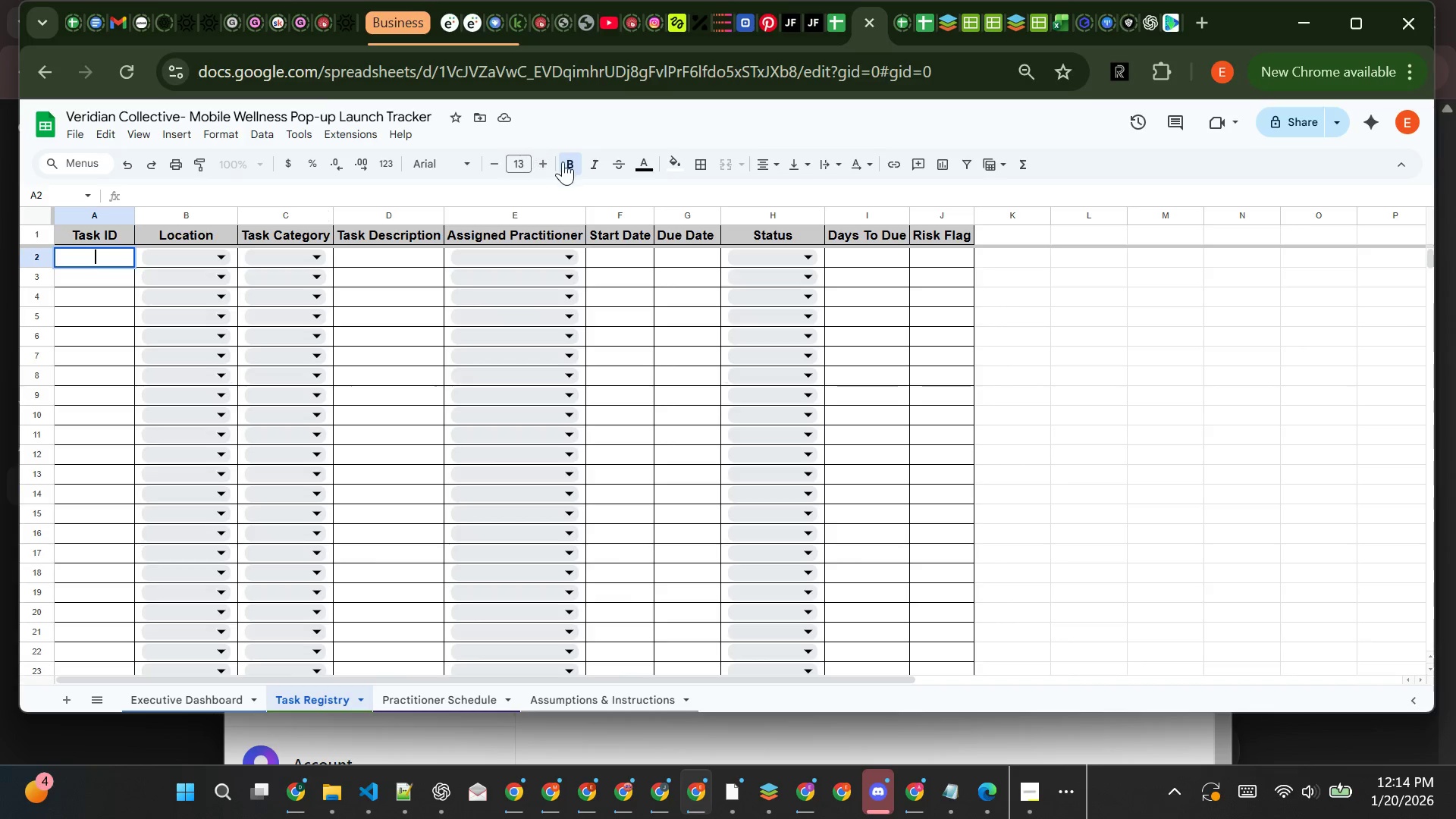 
left_click([570, 165])
 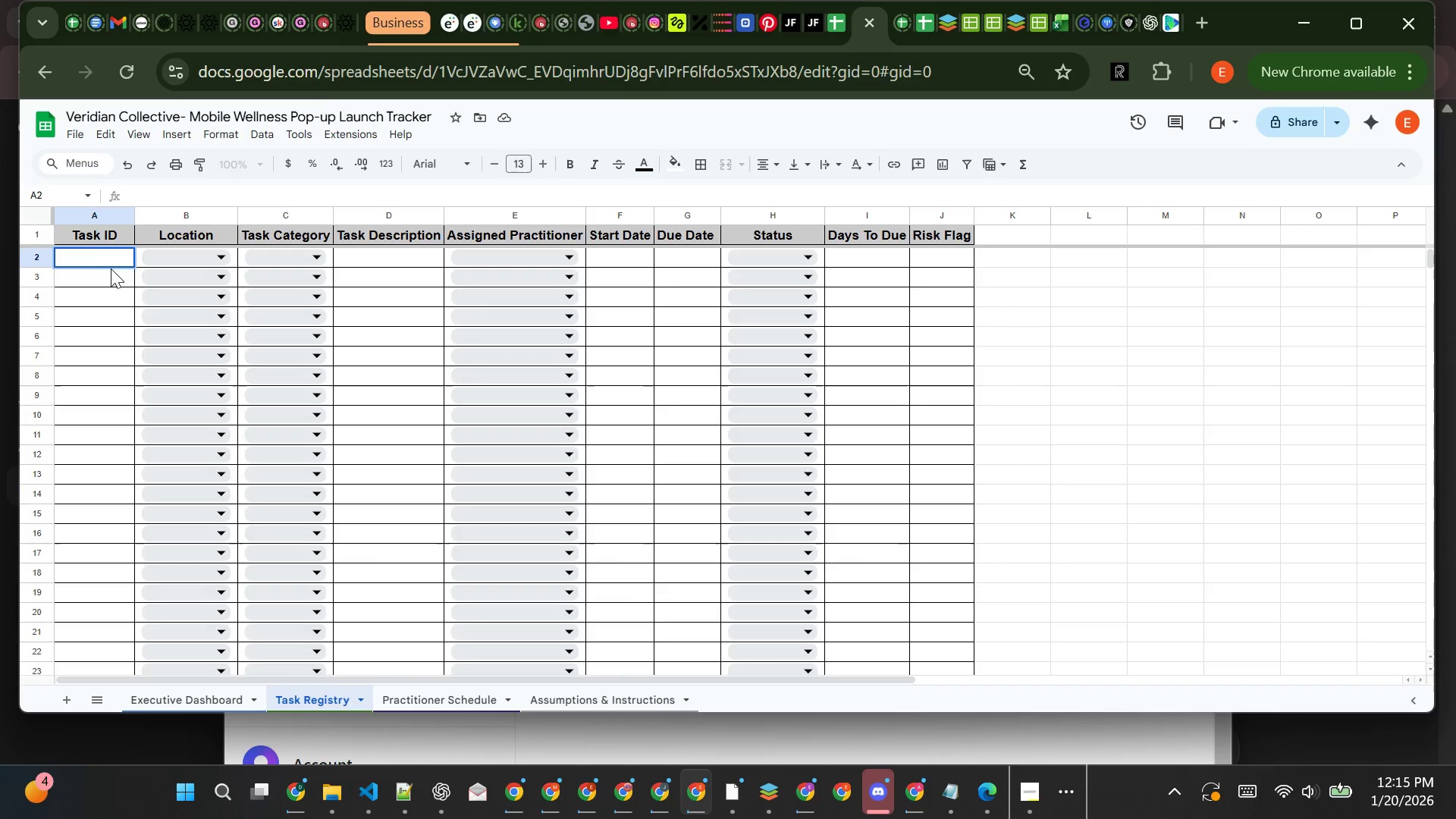 
key(Tab)
 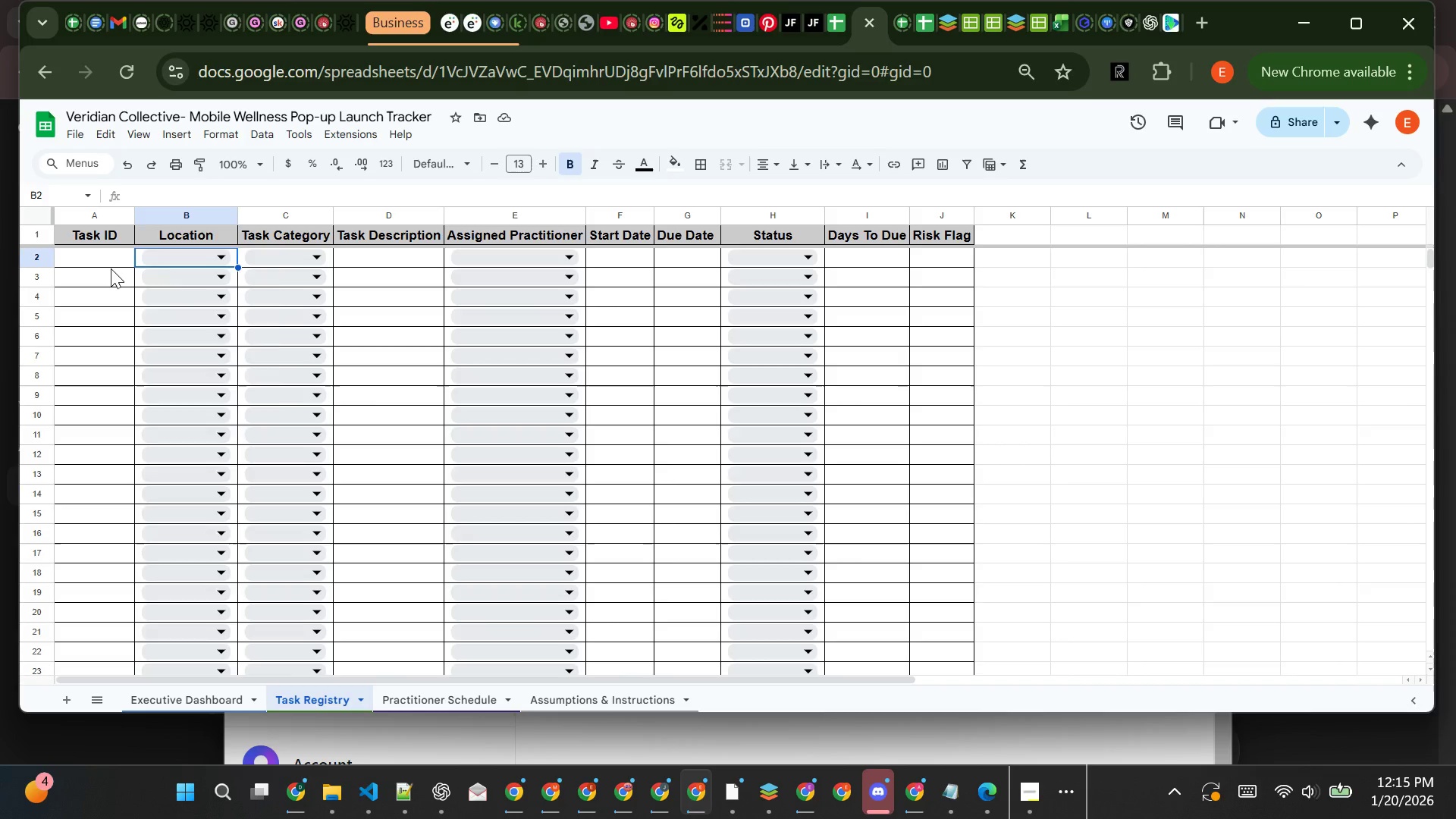 
key(CapsLock)
 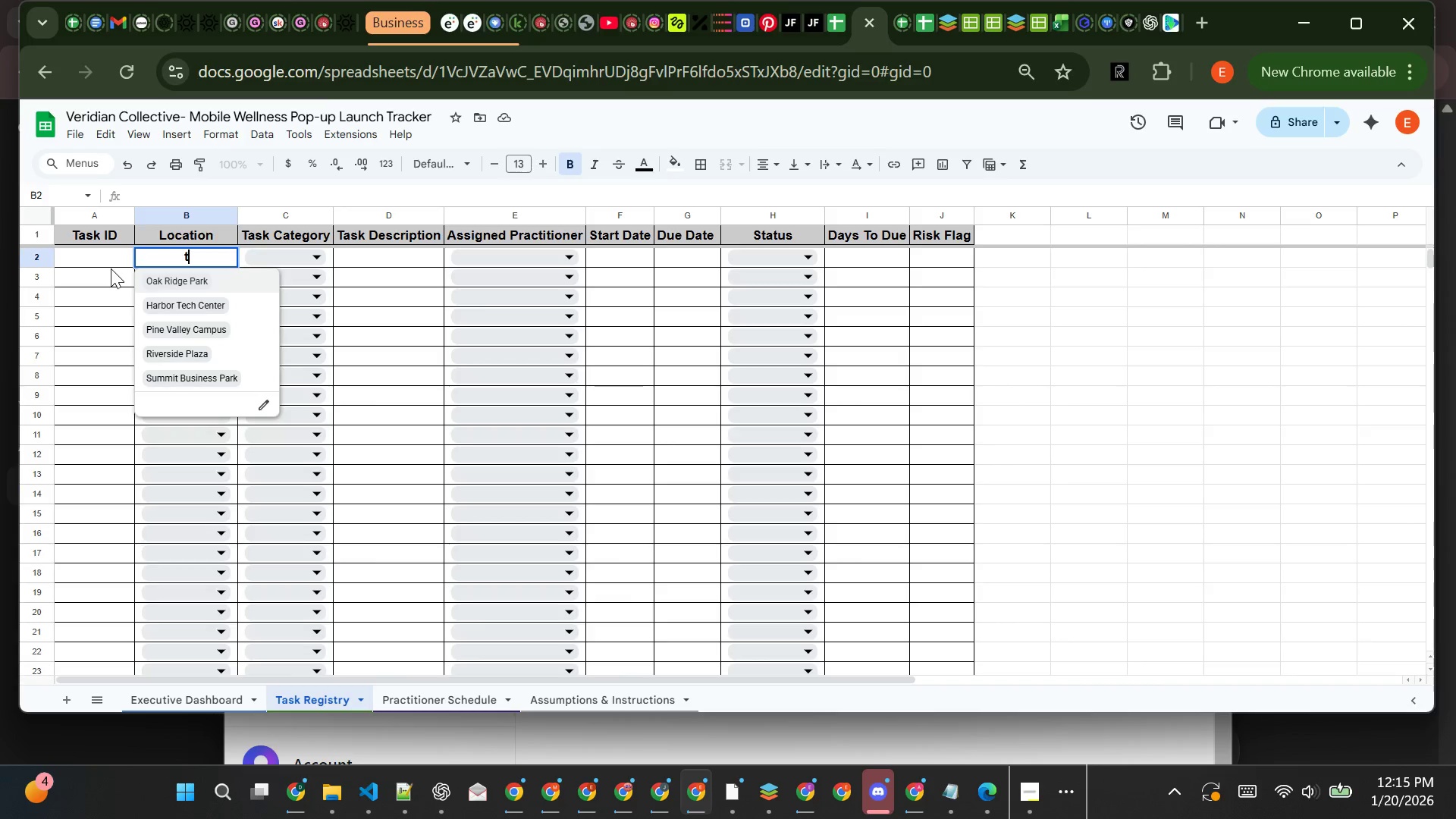 
key(T)
 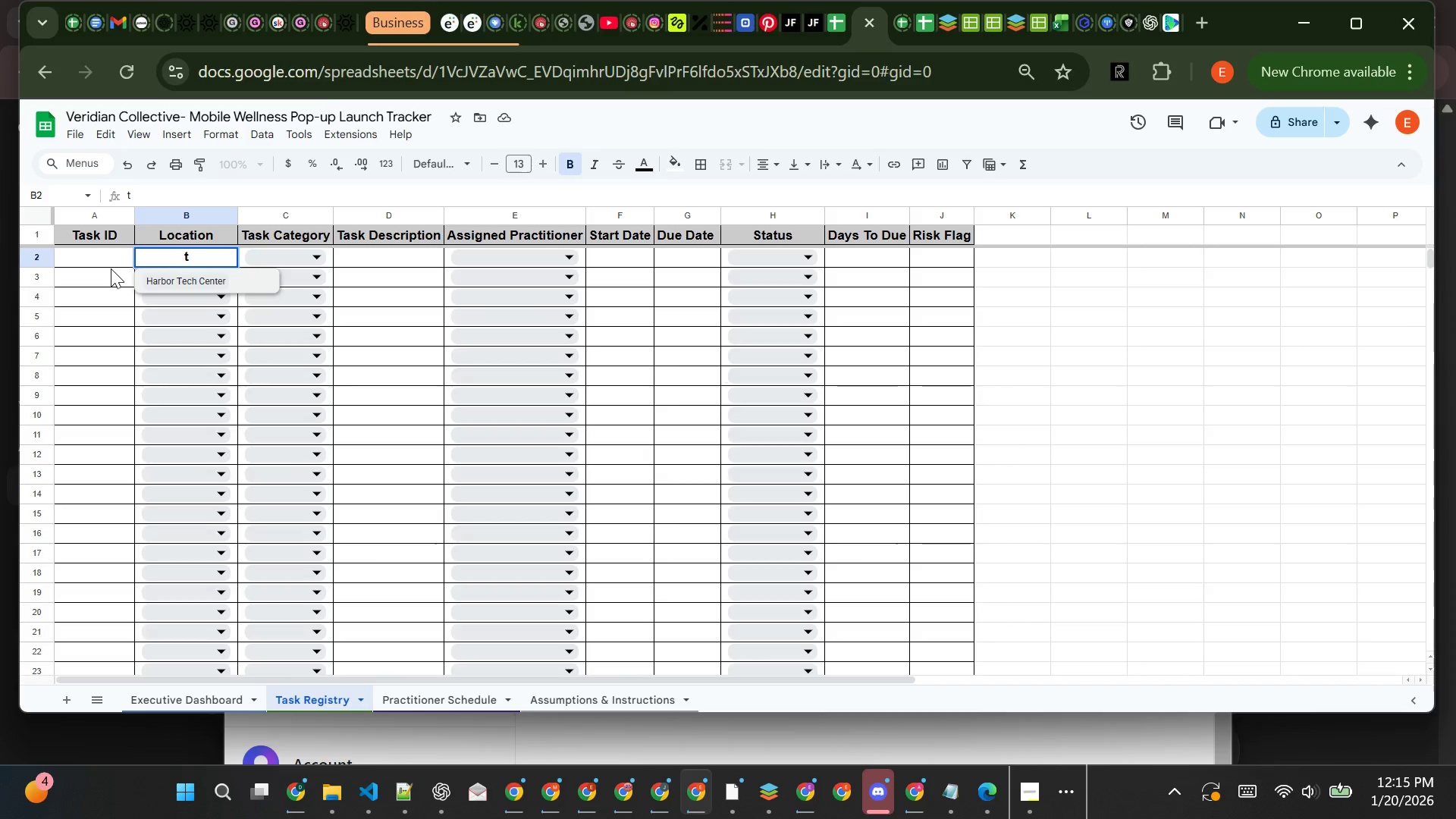 
key(Delete)
 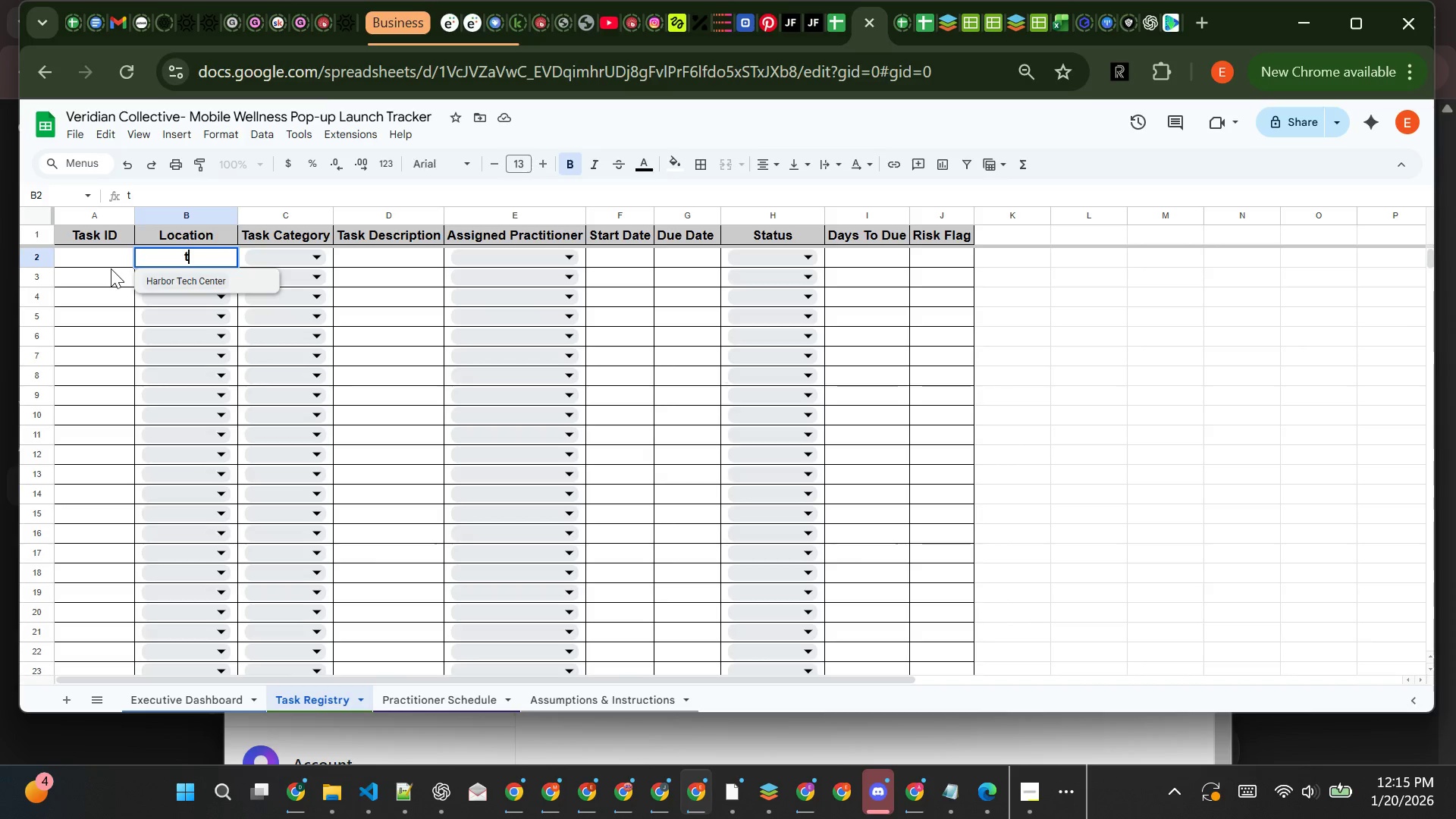 
key(Delete)
 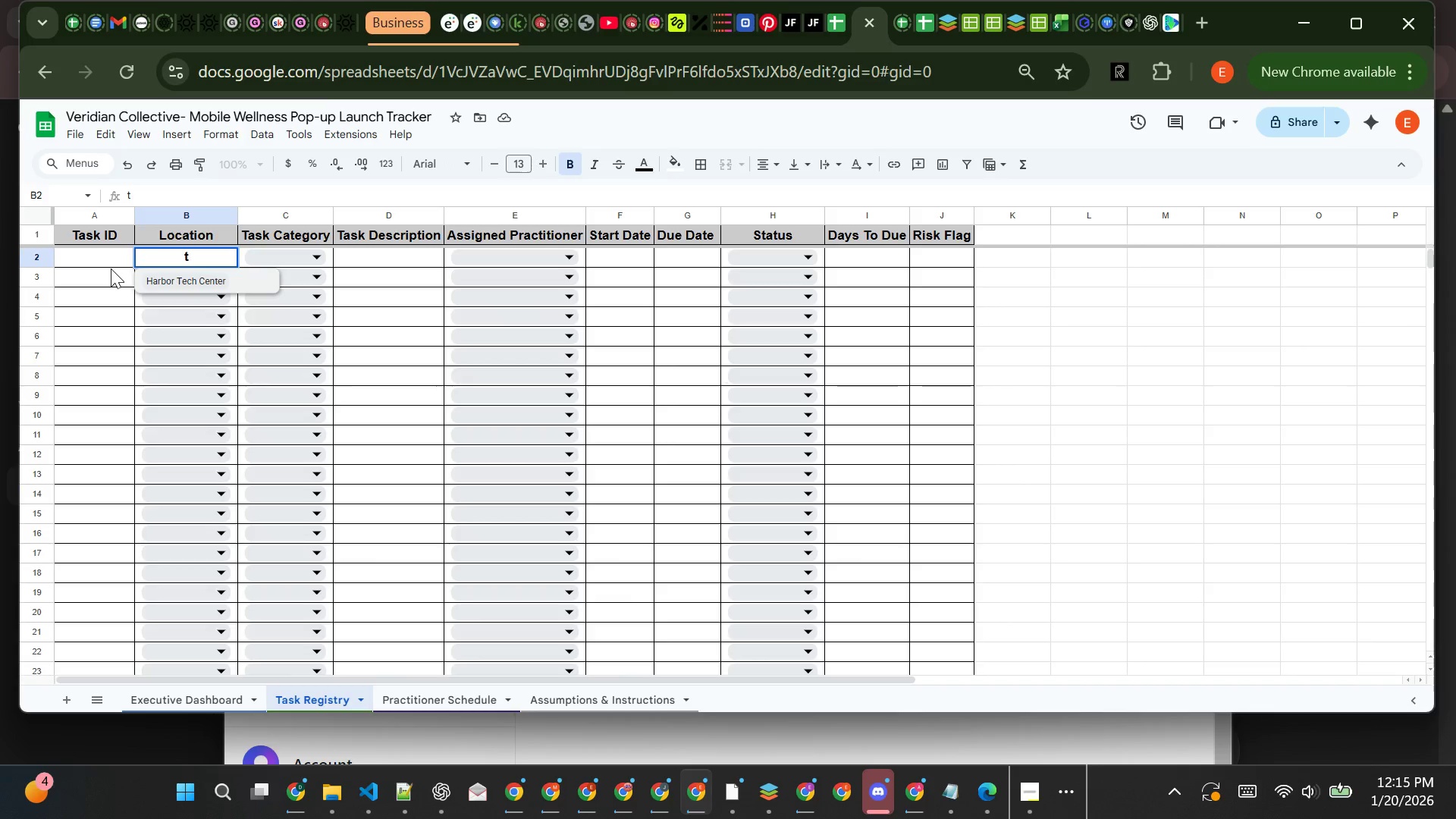 
key(Backspace)
 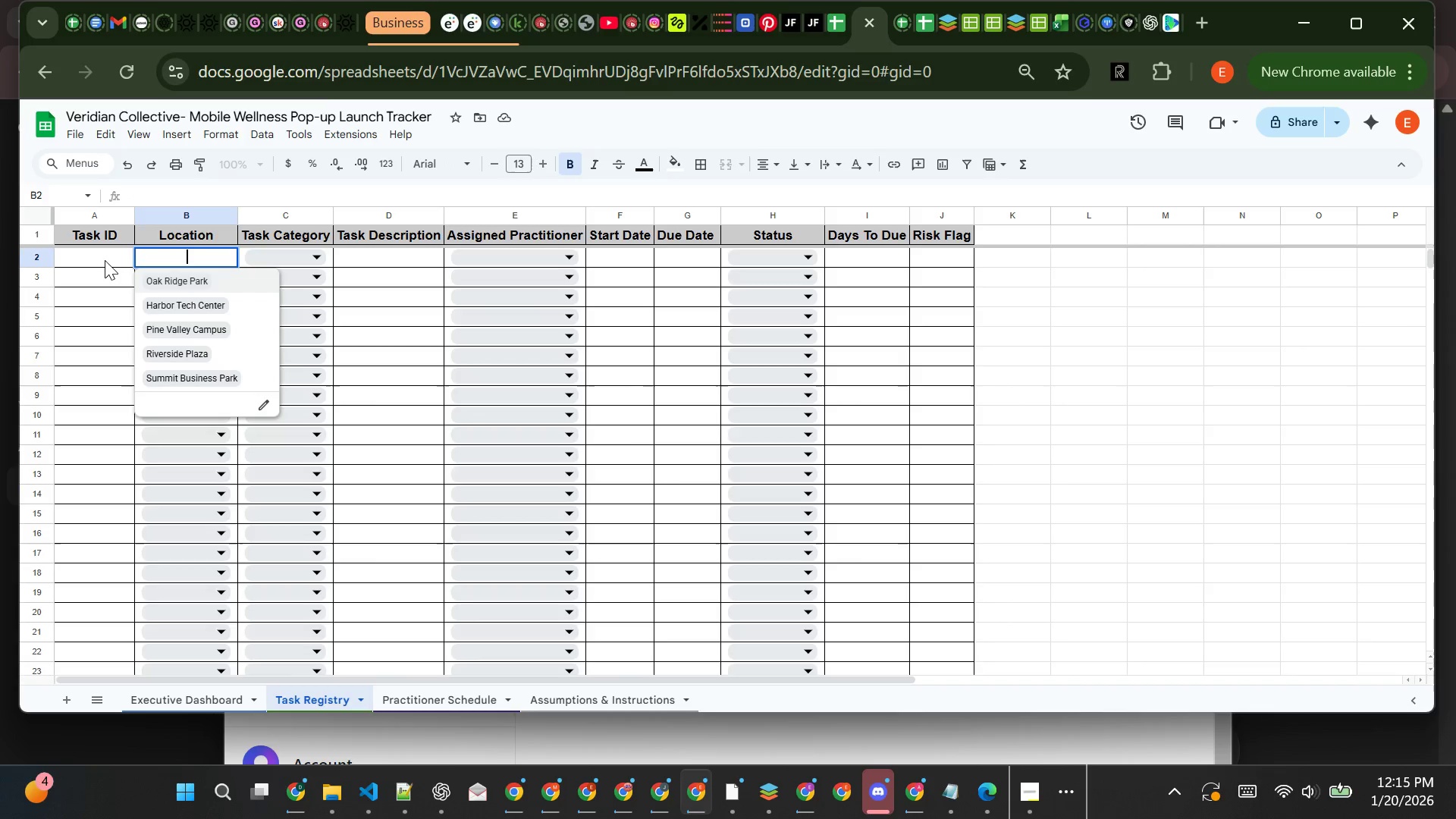 
left_click([105, 260])
 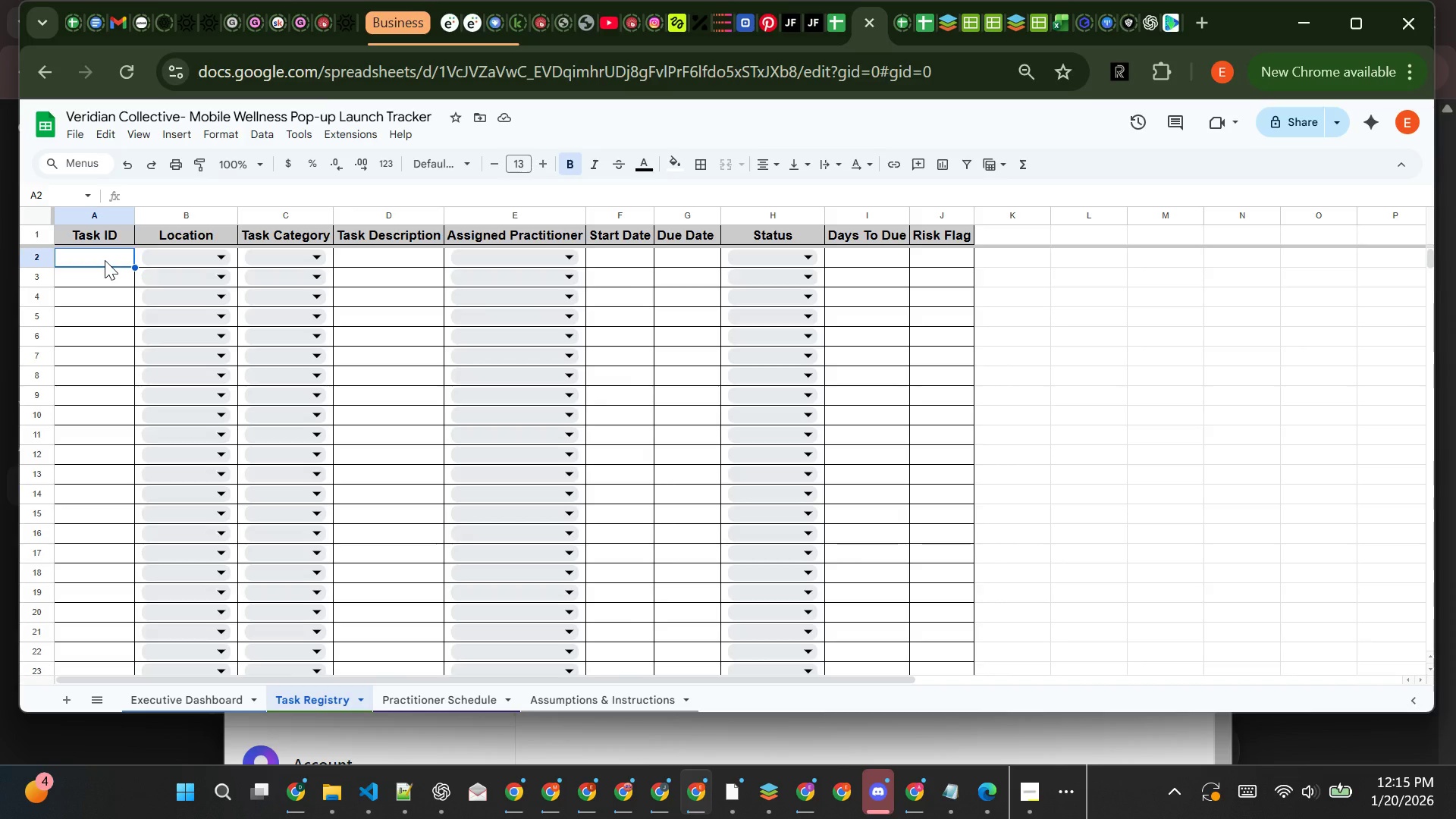 
type(T-001)
 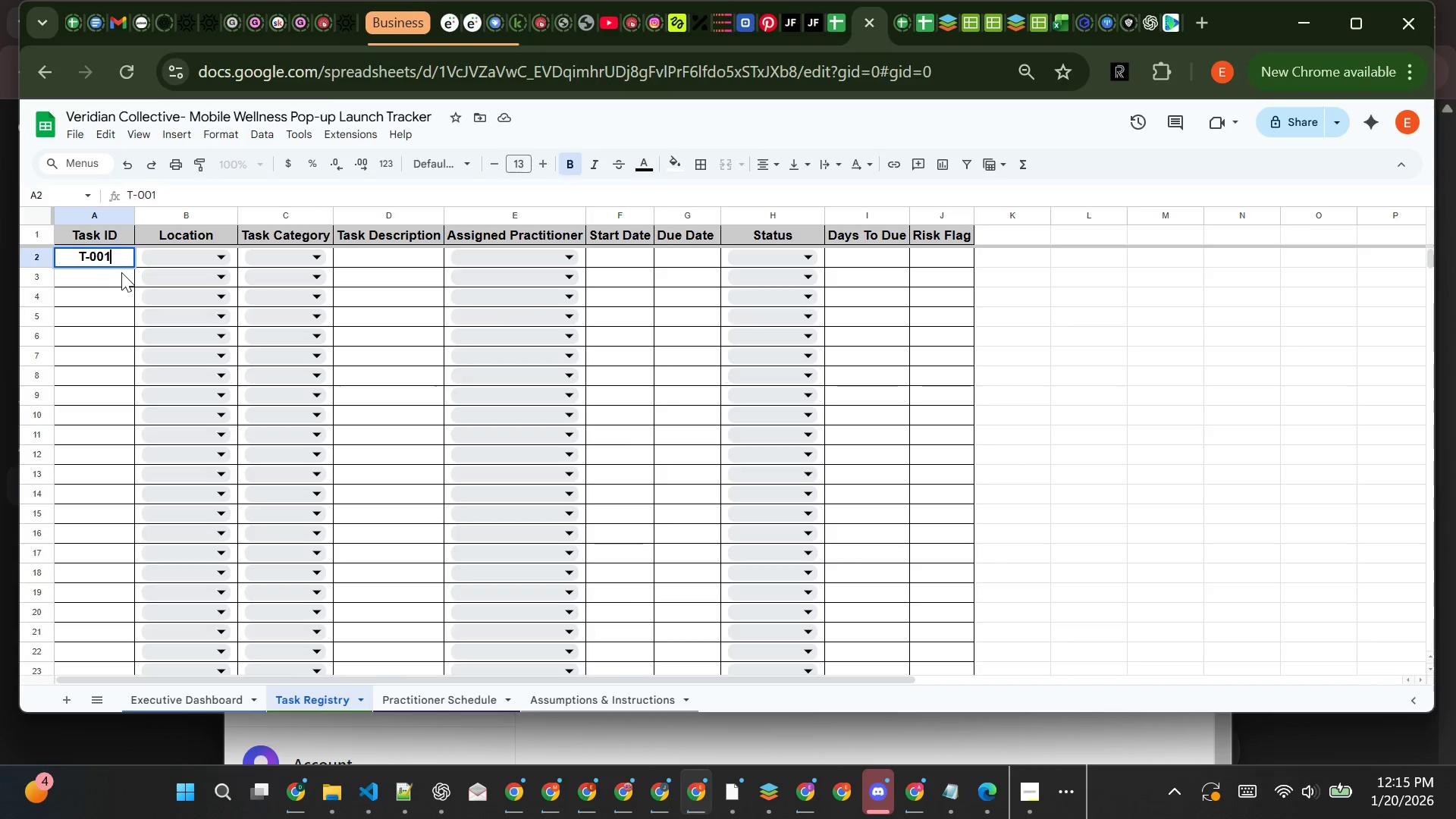 
left_click([121, 275])
 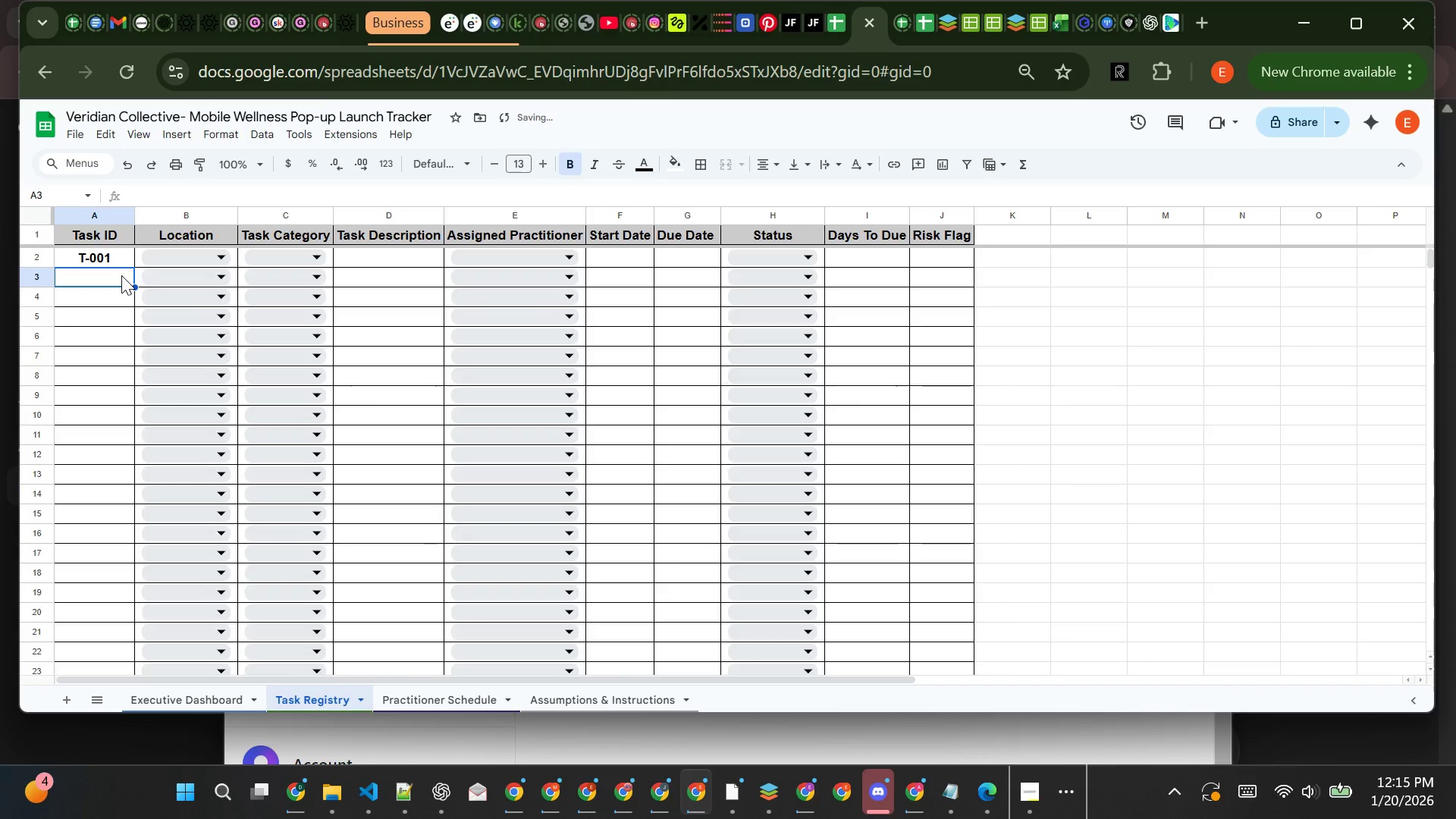 
type(T-oo2)
 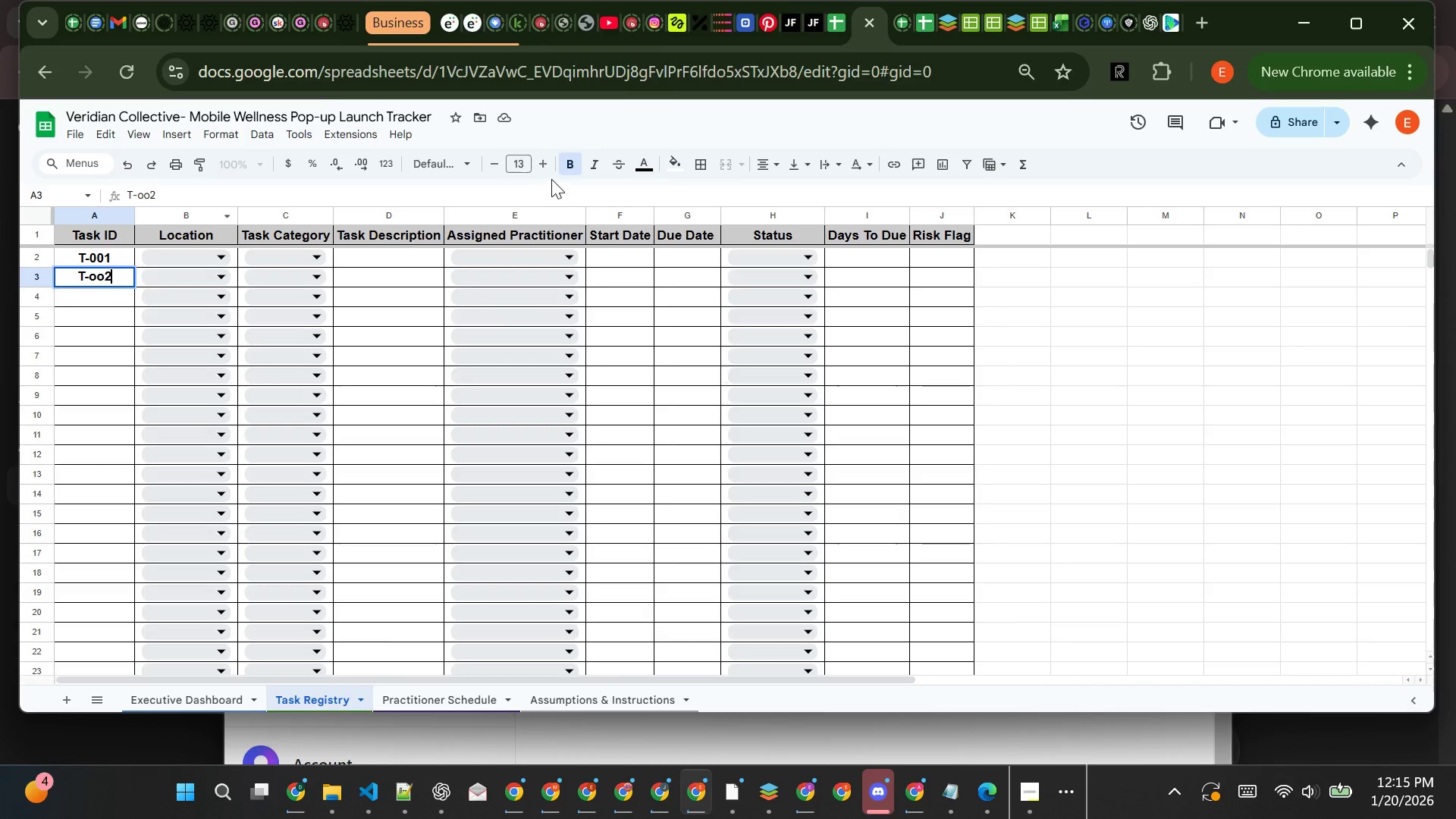 
left_click([567, 164])
 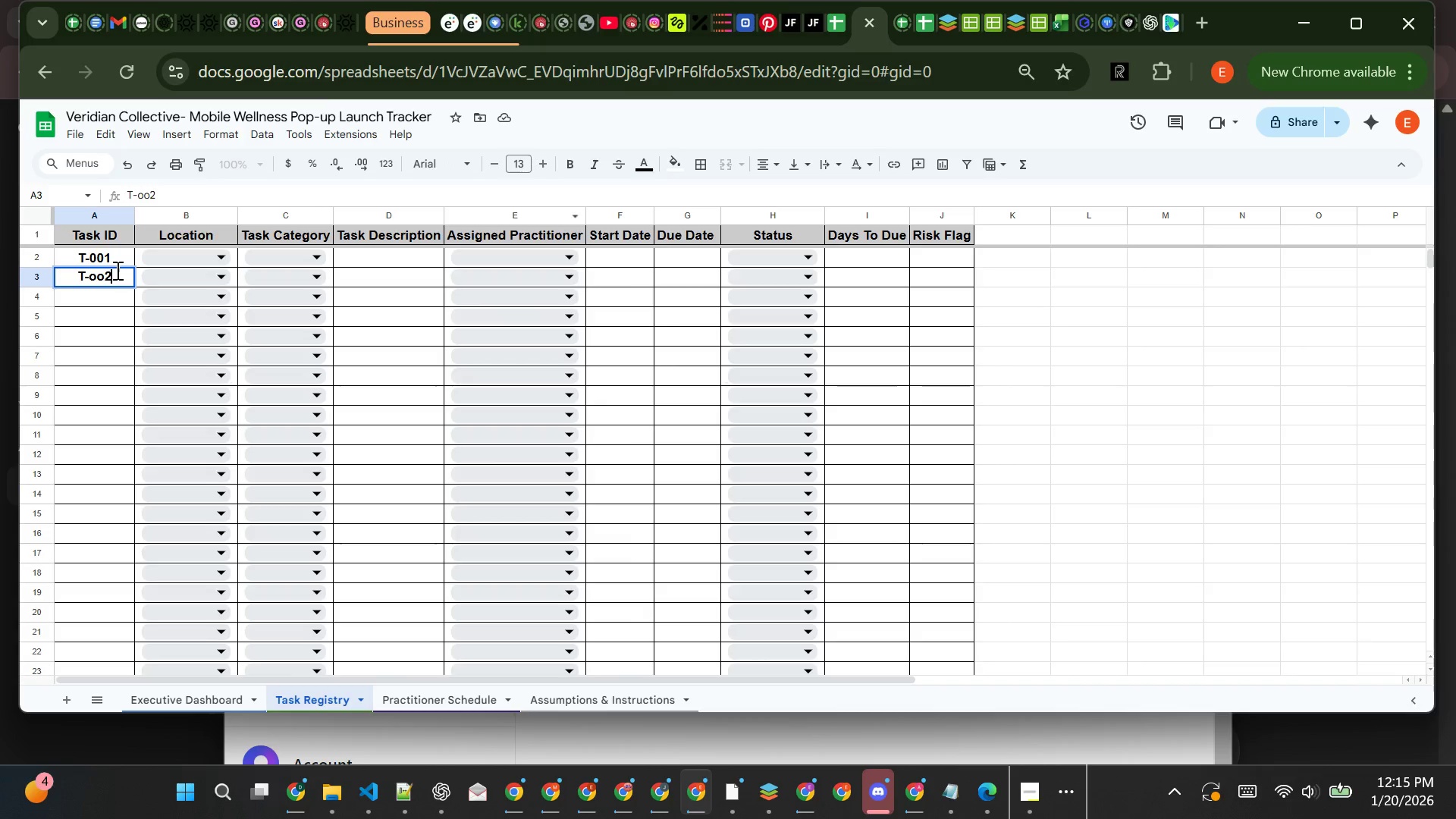 
key(Delete)
 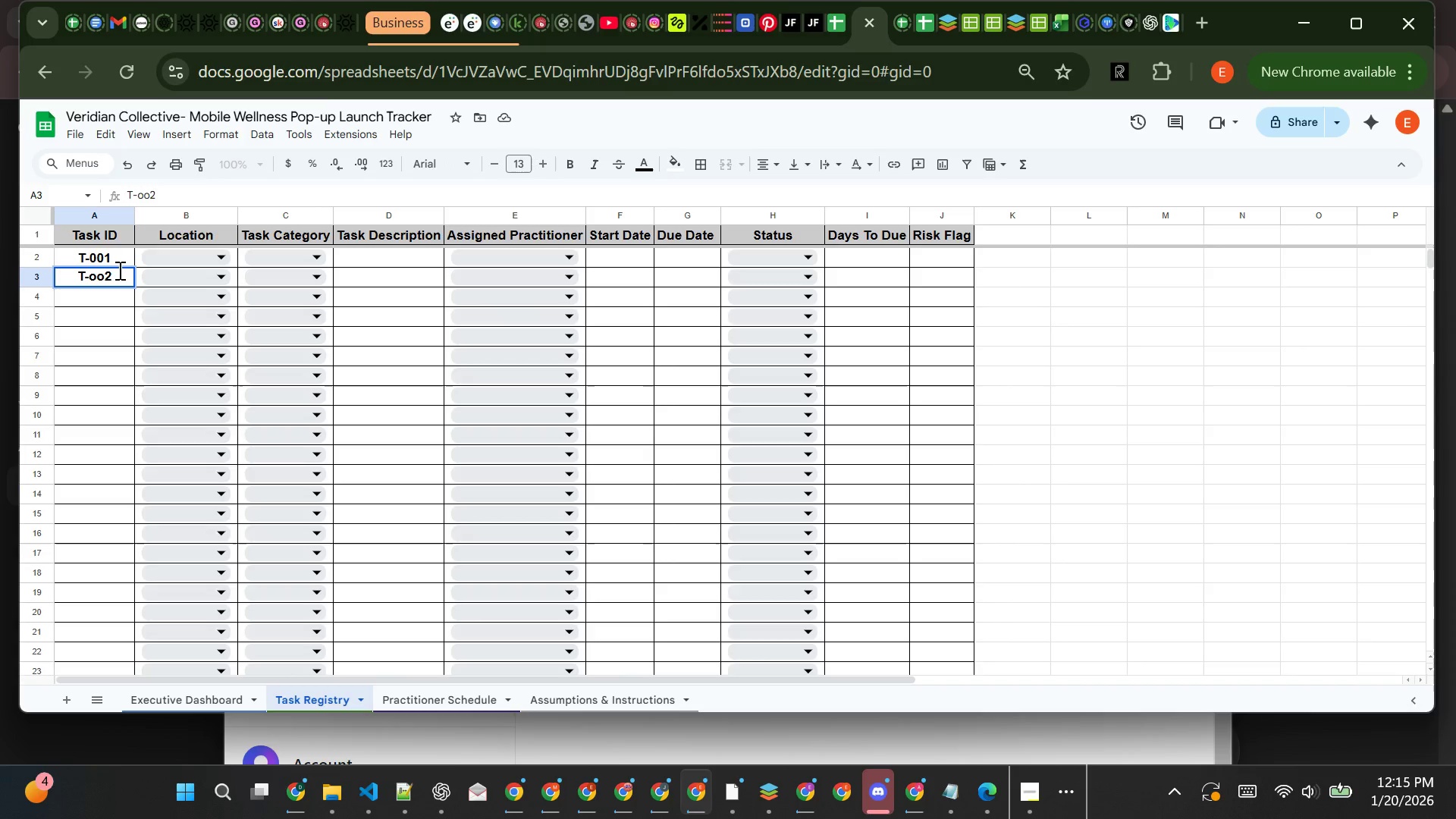 
key(Backspace)
 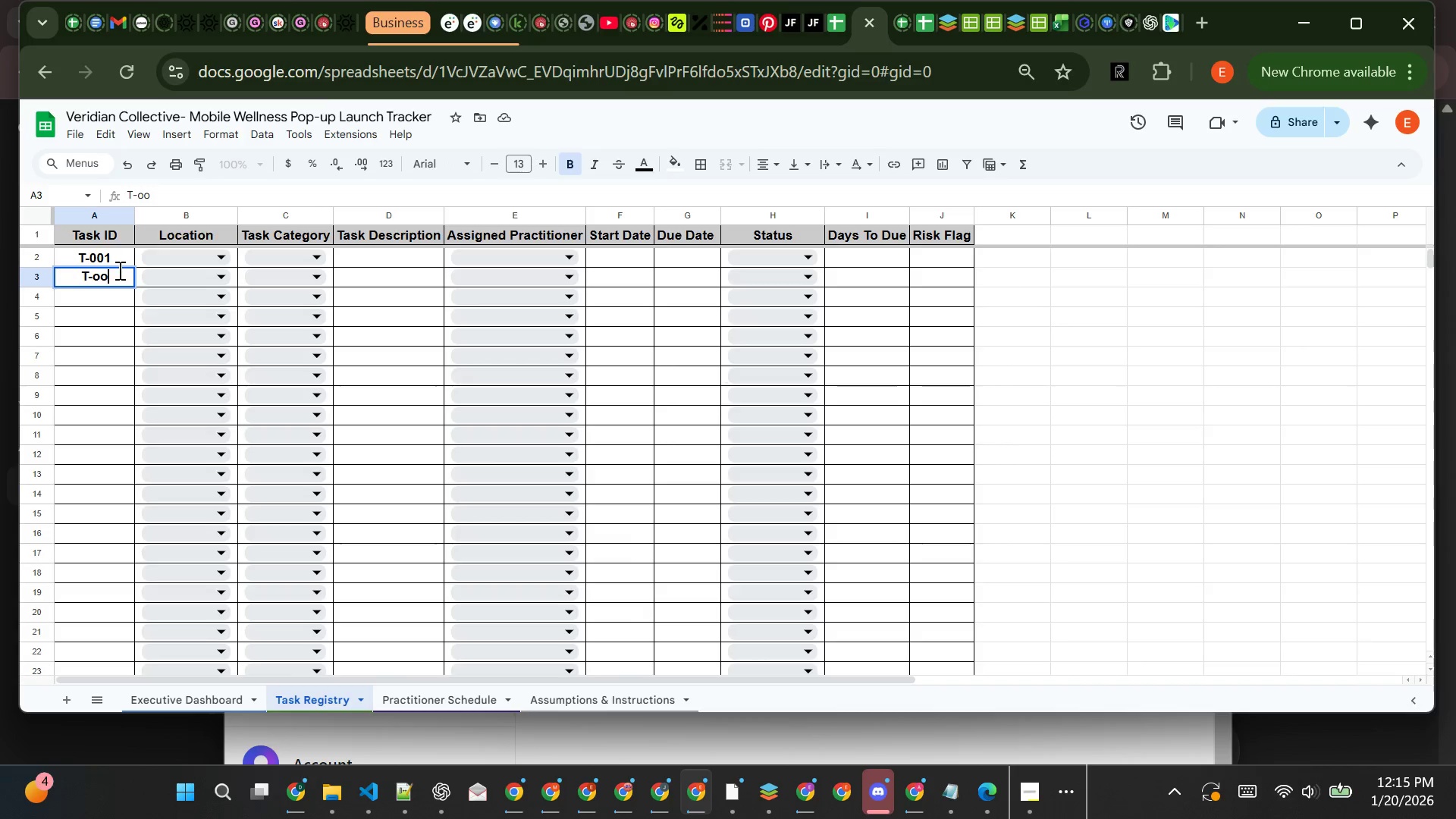 
key(Backspace)
 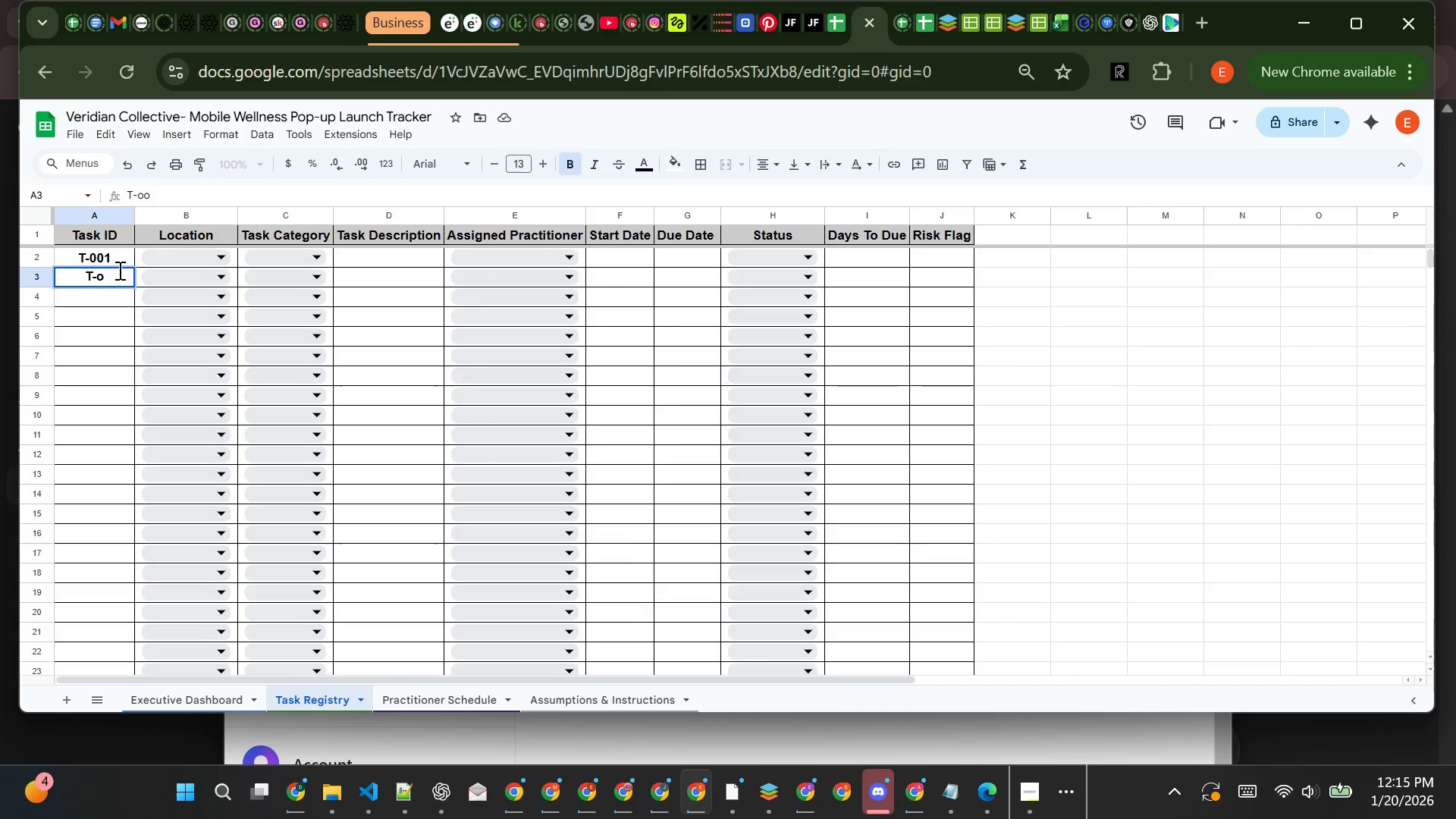 
key(Backspace)
 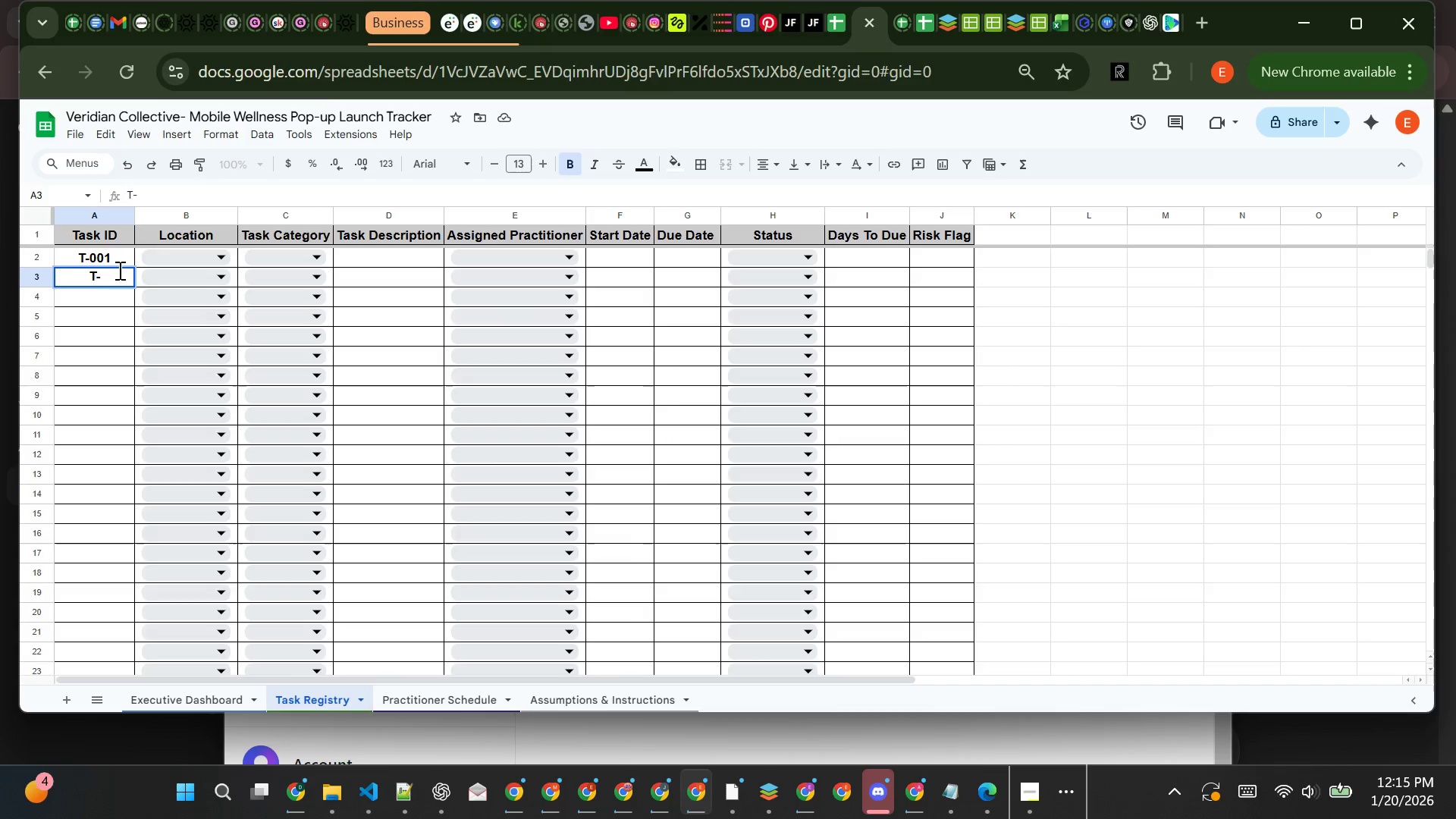 
key(Backspace)
 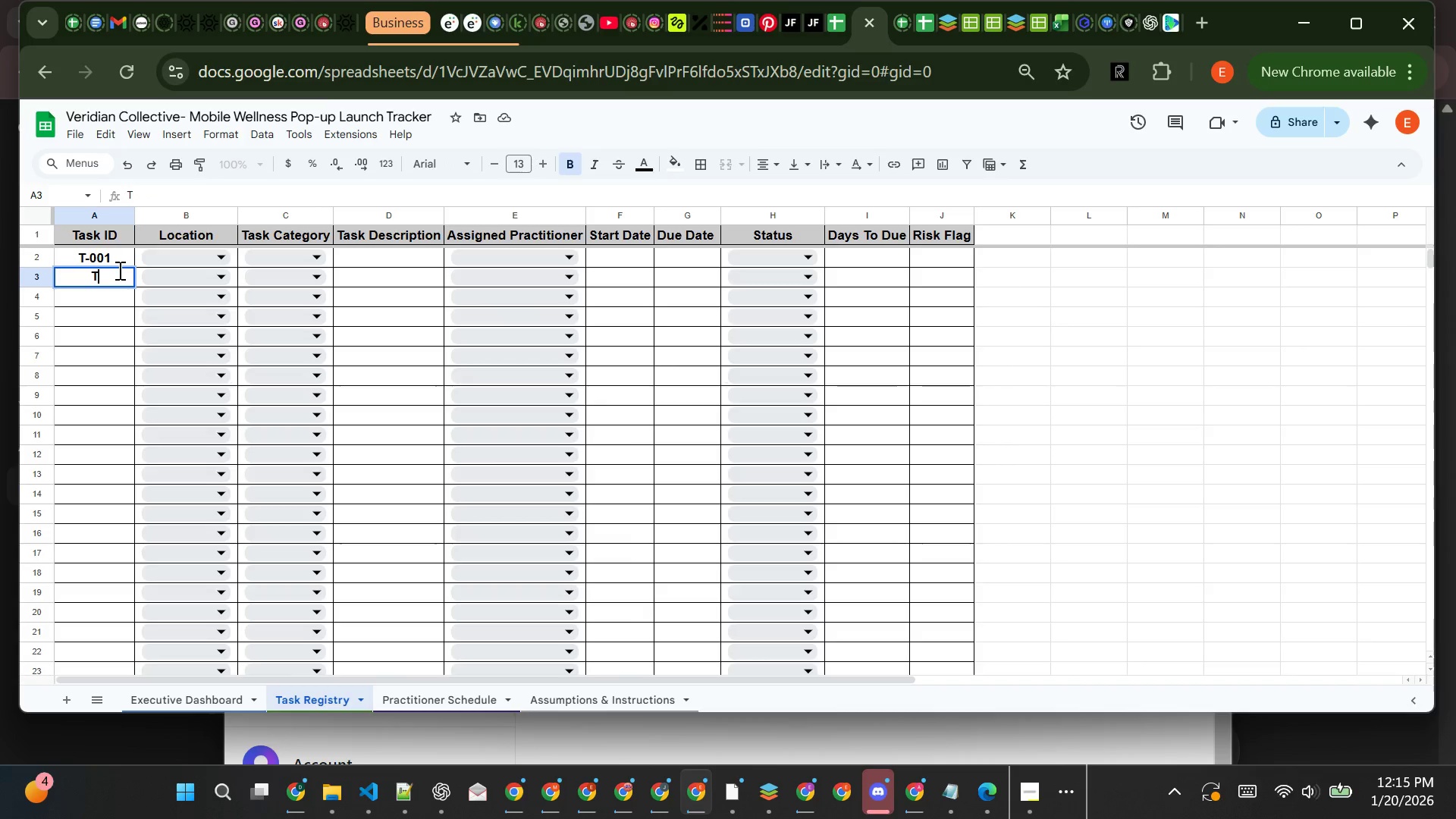 
key(Backspace)
 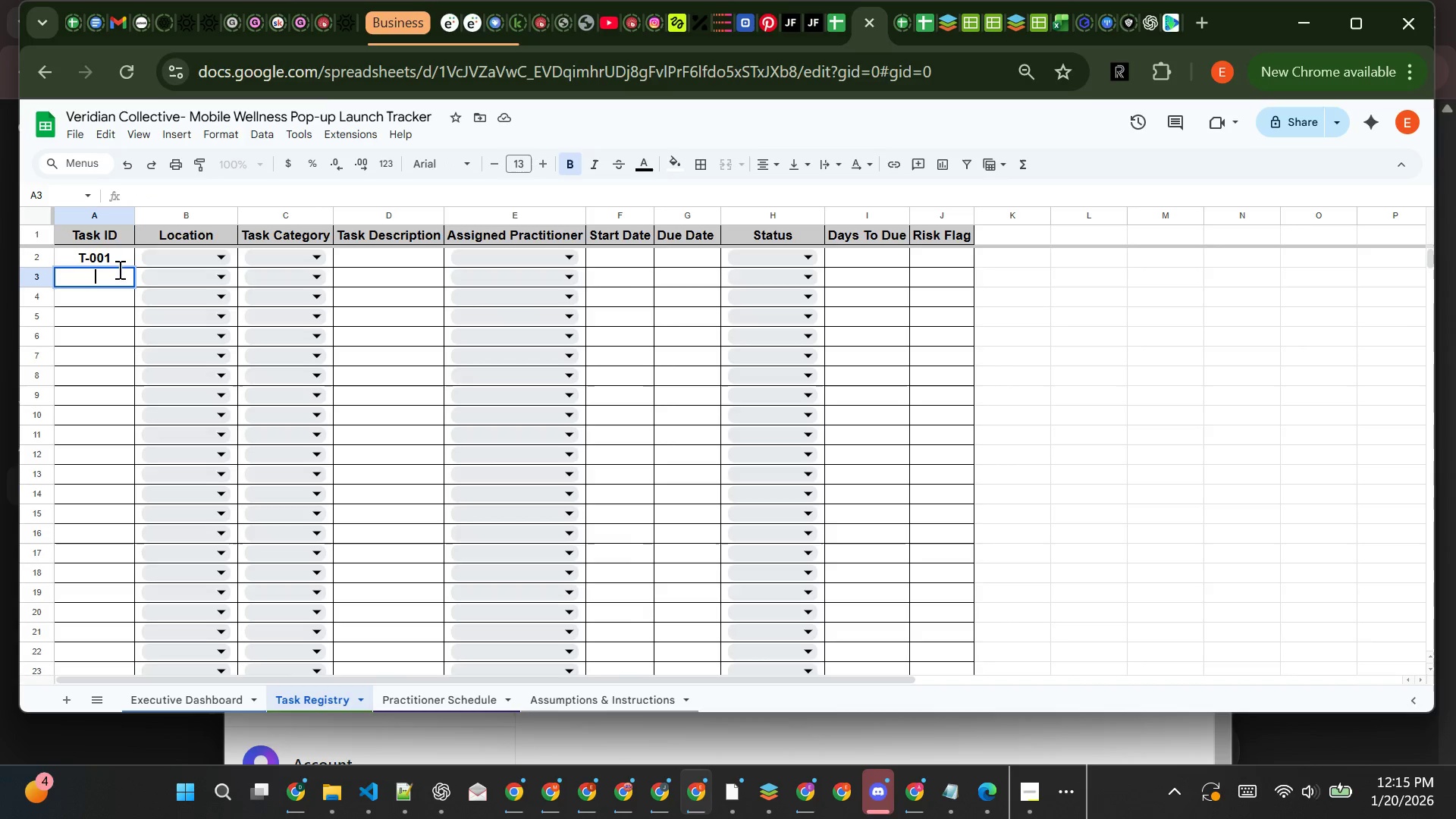 
left_click([118, 257])
 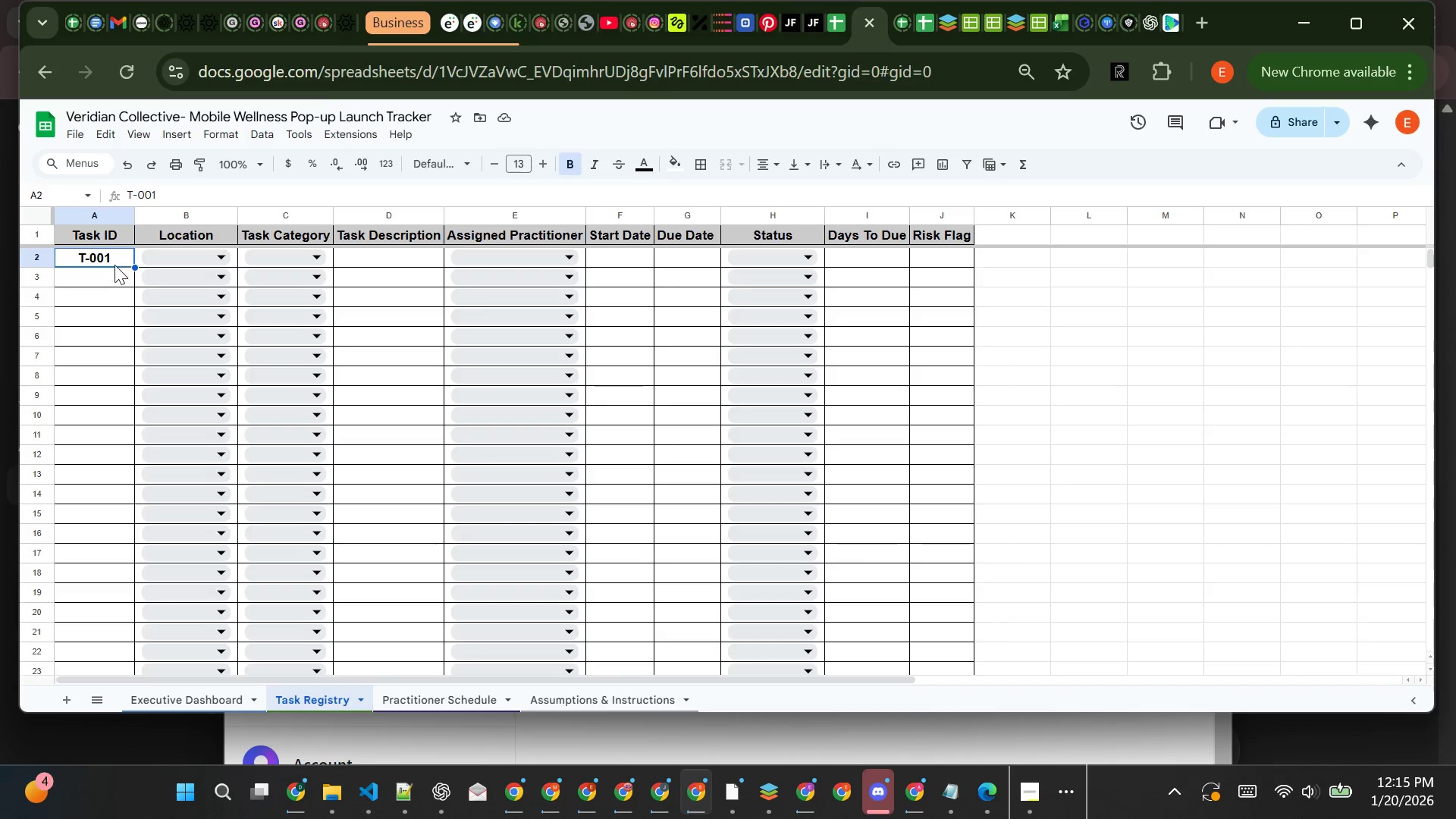 
left_click([107, 271])
 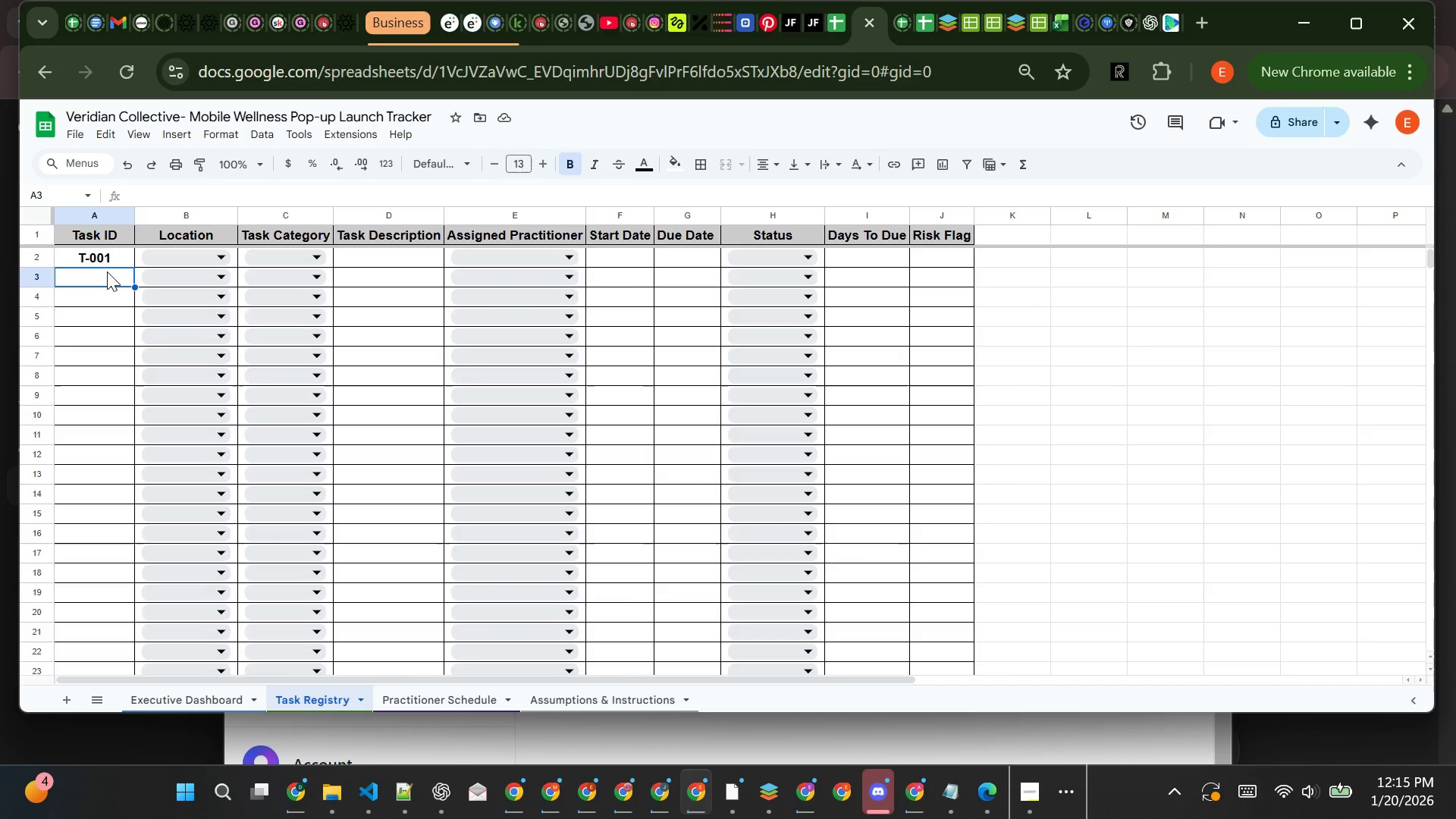 
type(T-001)
key(Backspace)
type(2)
 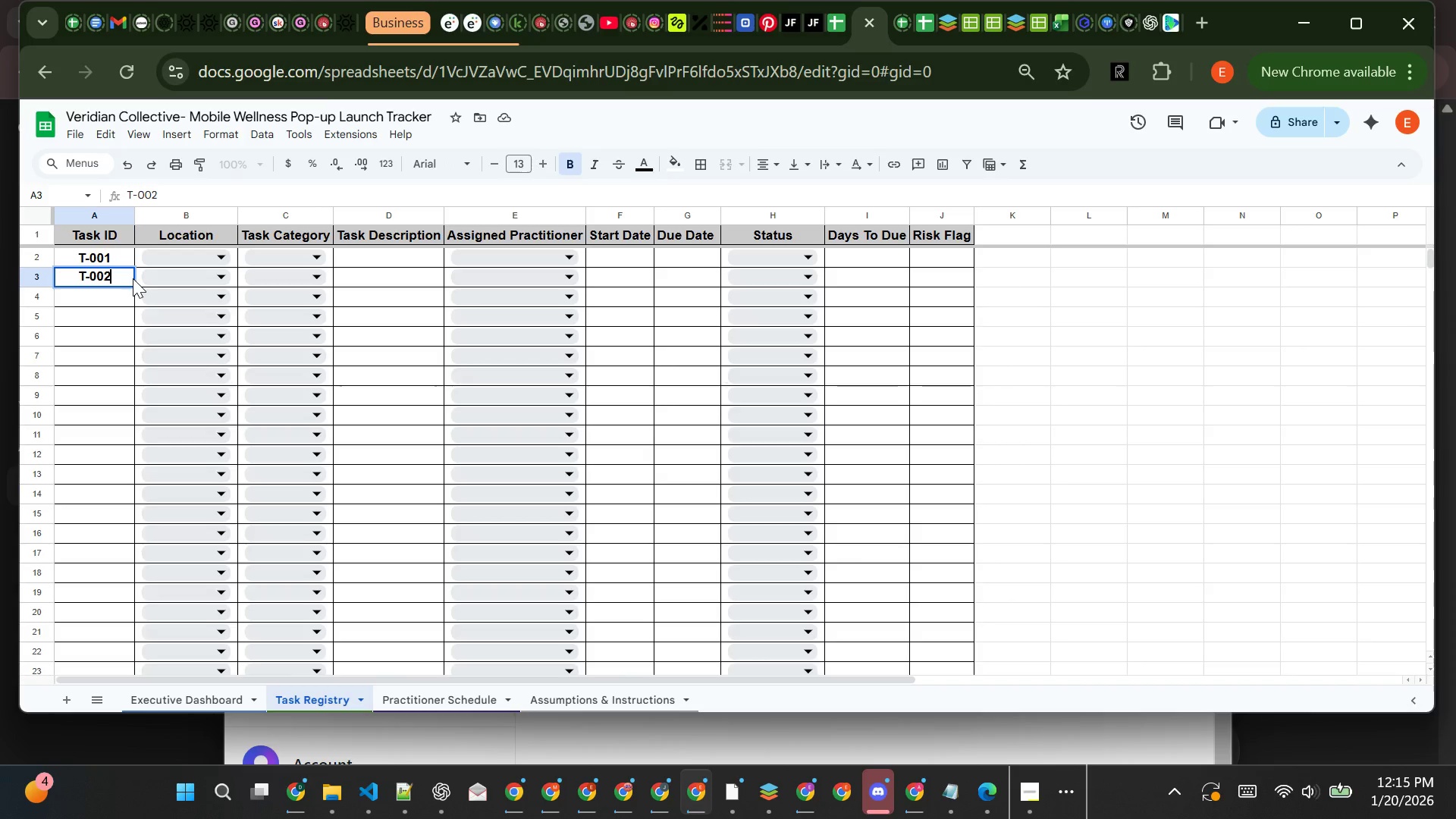 
double_click([133, 287])
 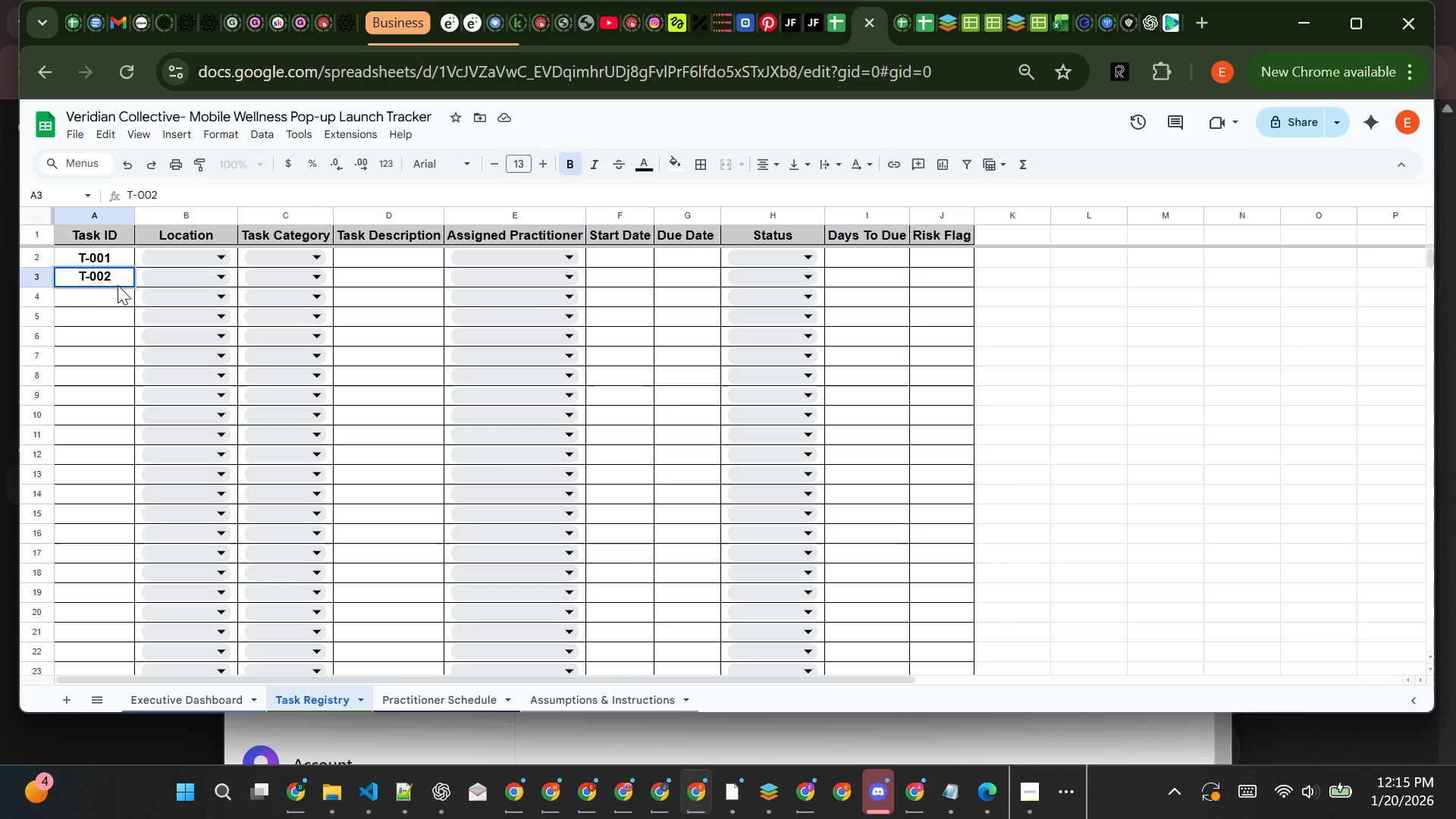 
left_click([119, 292])
 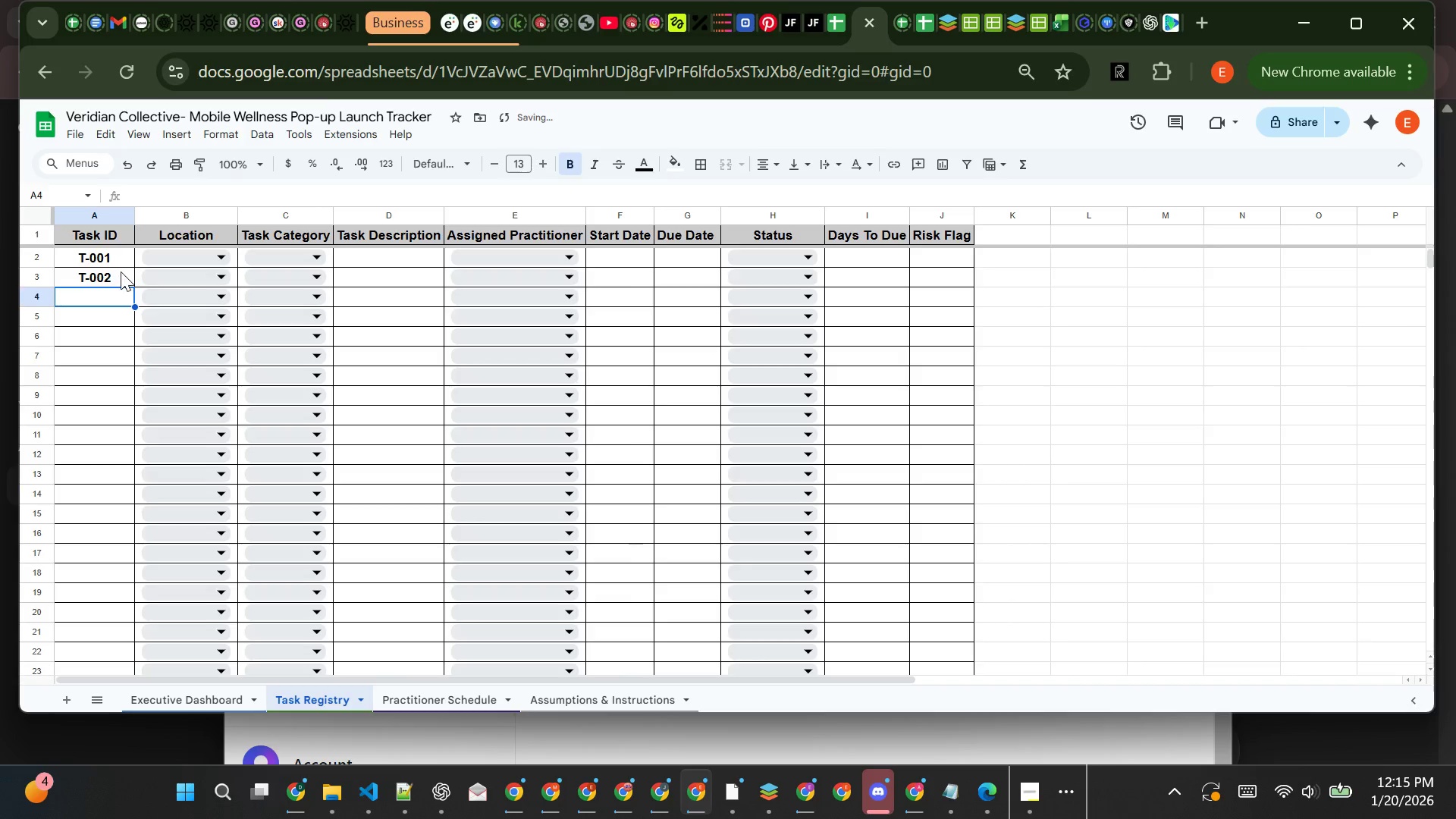 
left_click([121, 271])
 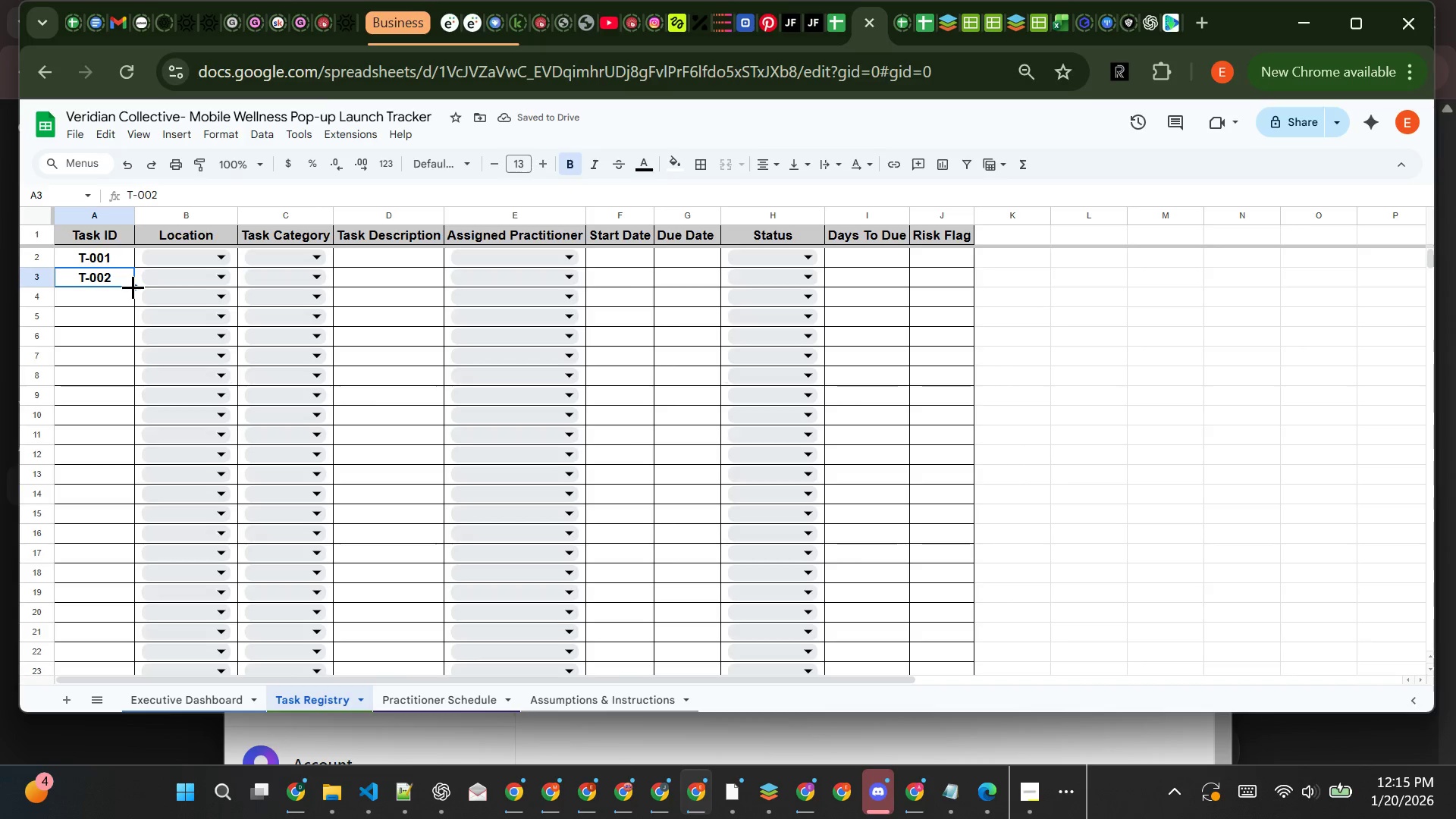 
left_click_drag(start_coordinate=[133, 285], to_coordinate=[130, 337])
 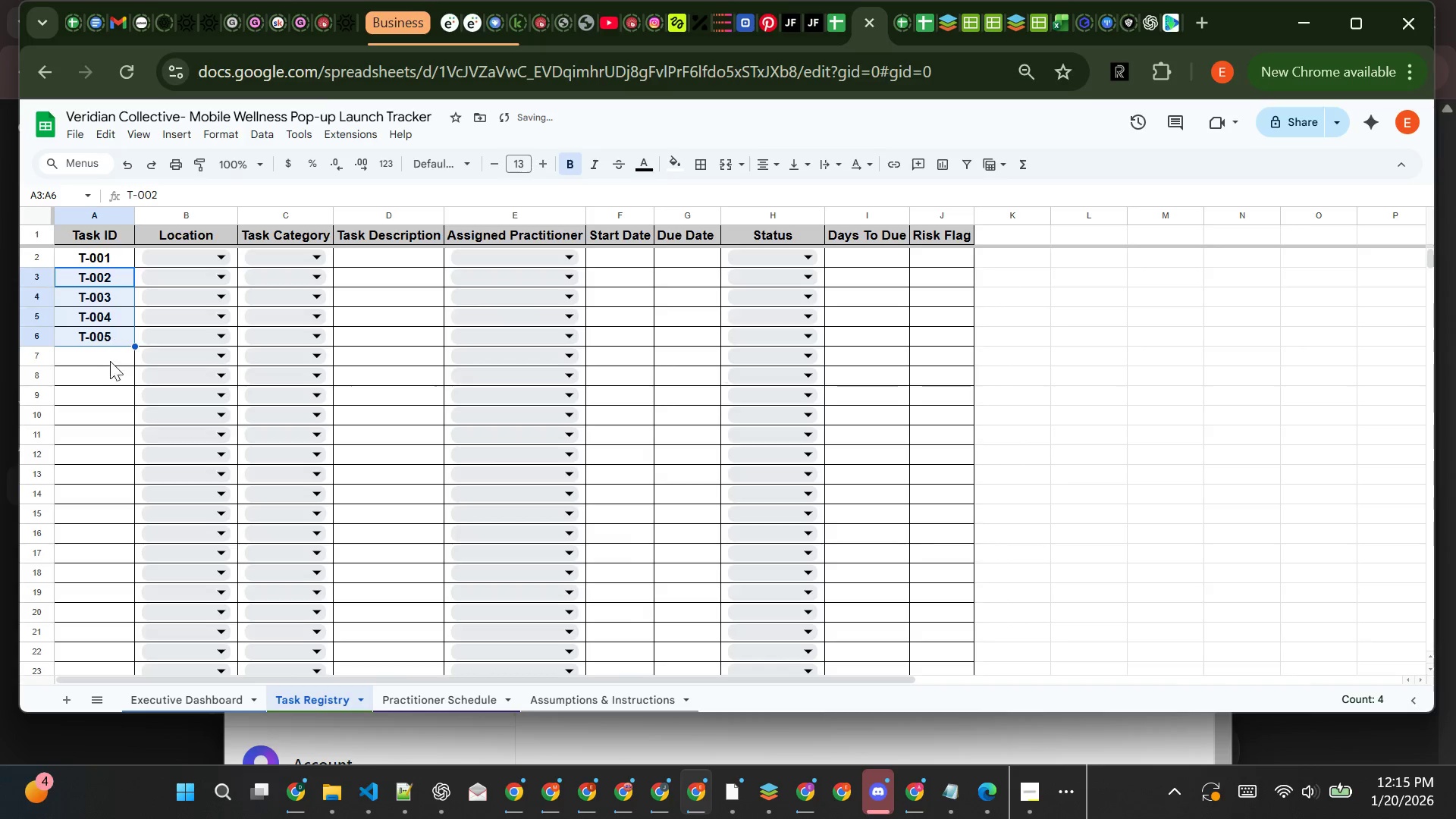 
left_click([106, 362])
 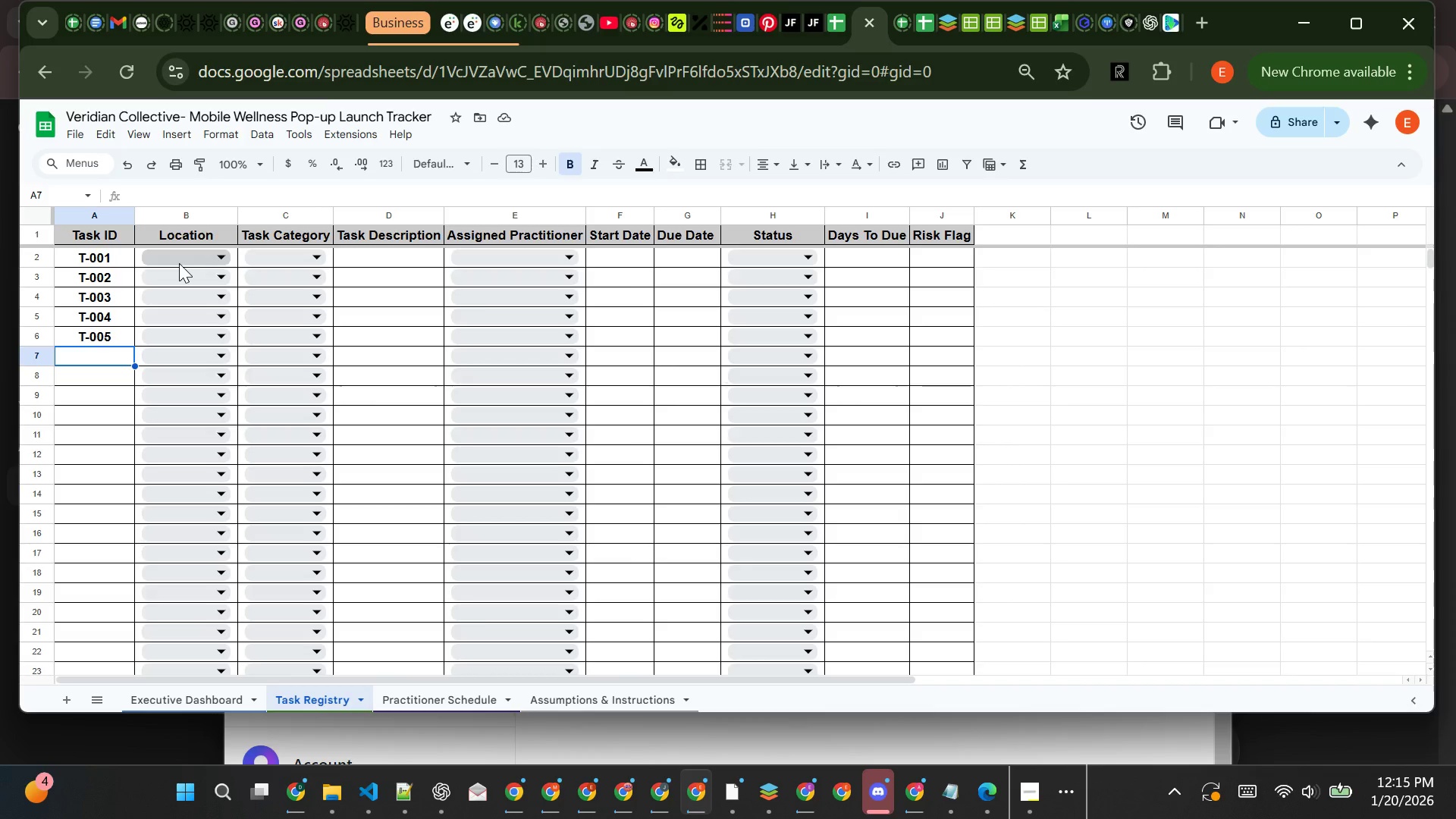 
wait(5.48)
 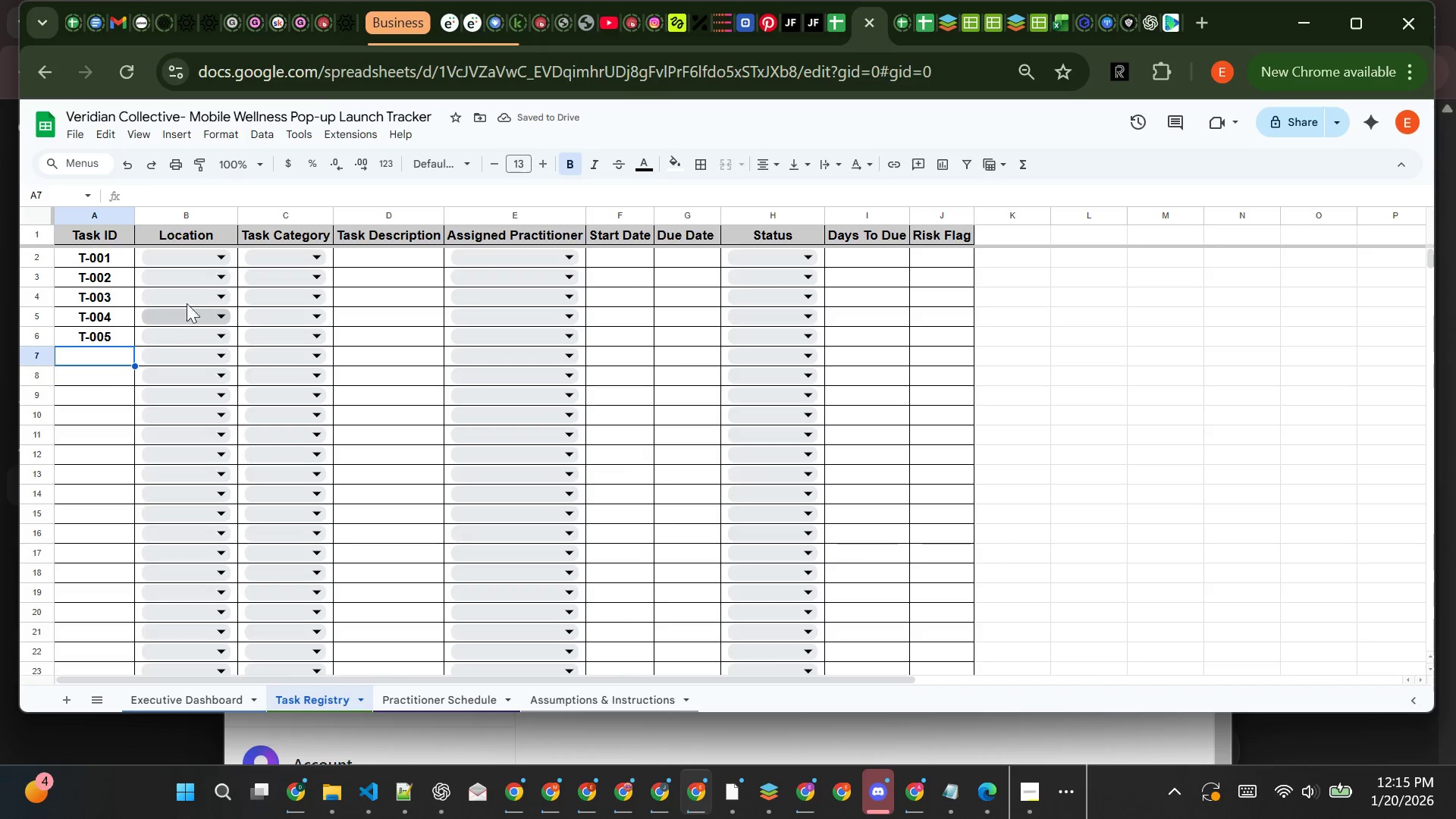 
left_click([175, 263])
 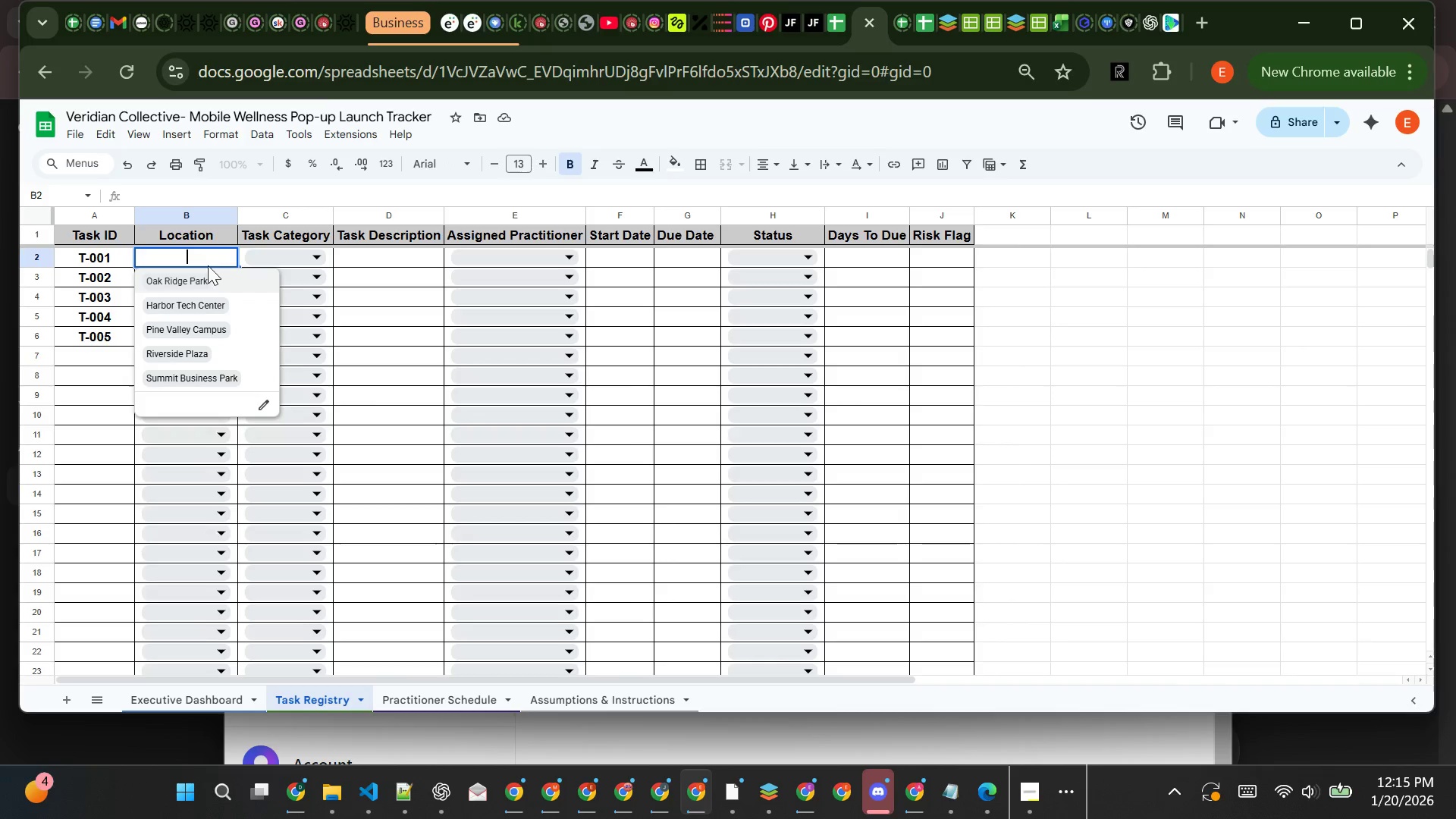 
left_click([207, 276])
 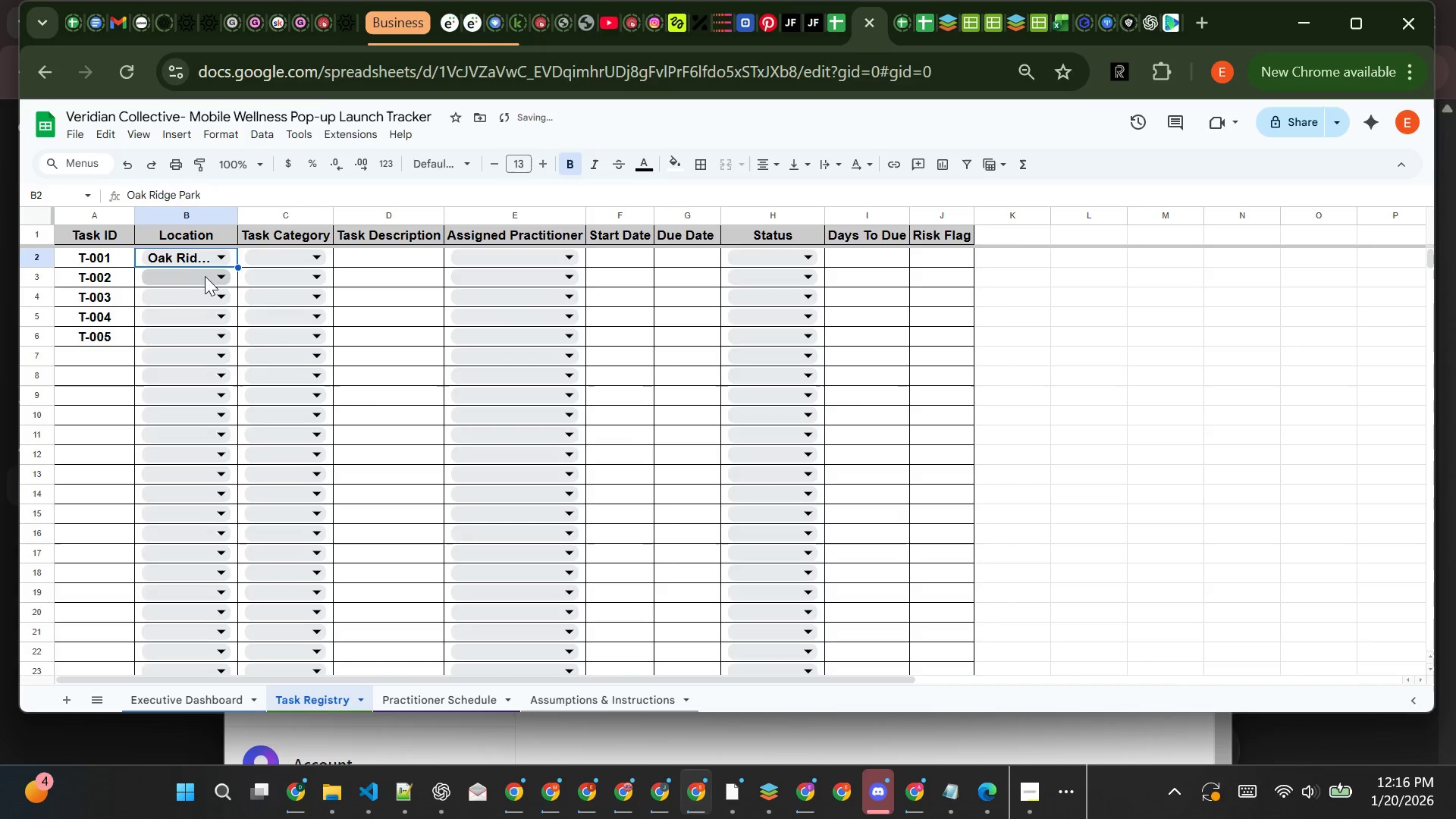 
left_click([205, 277])
 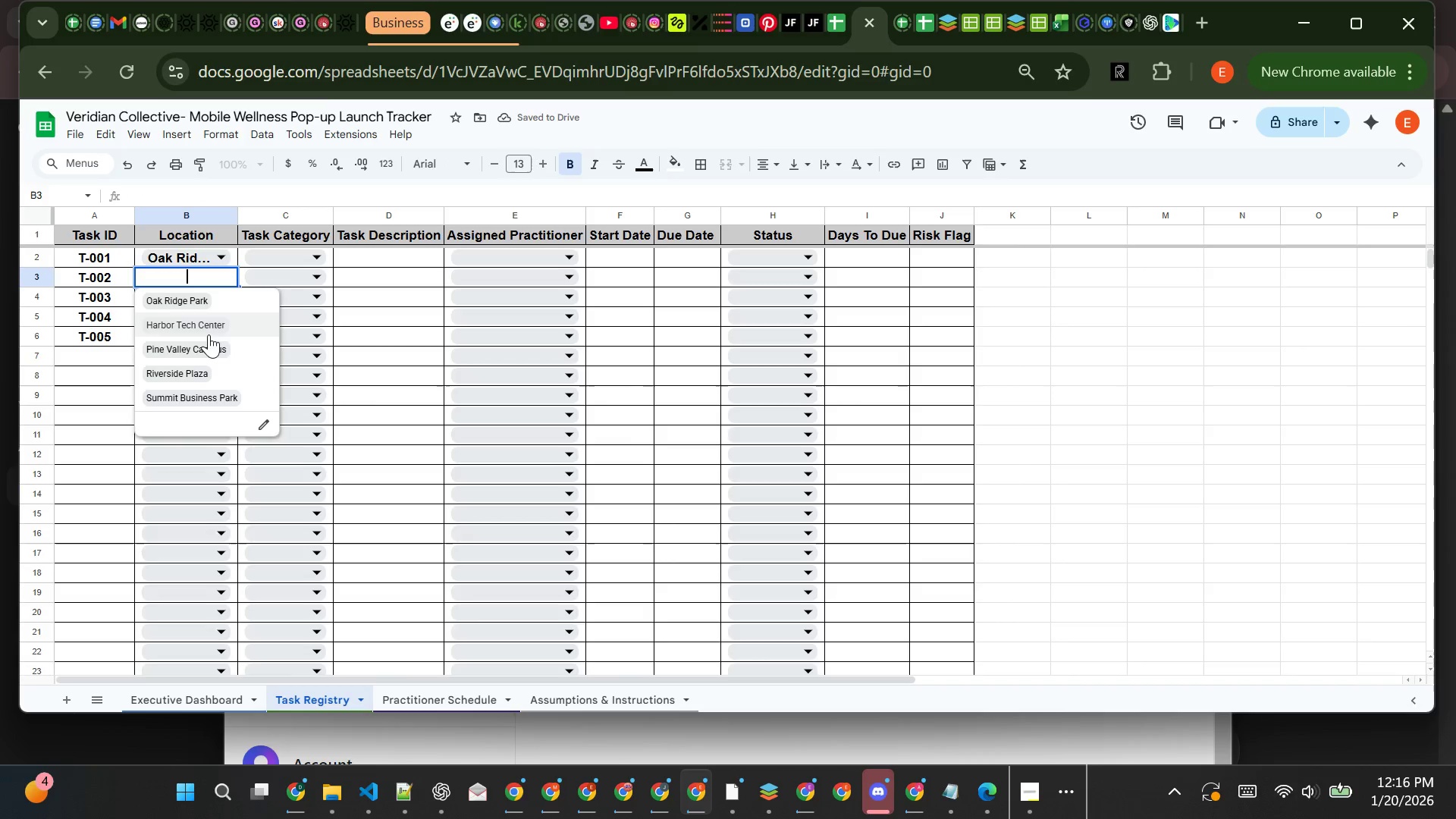 
left_click([209, 330])
 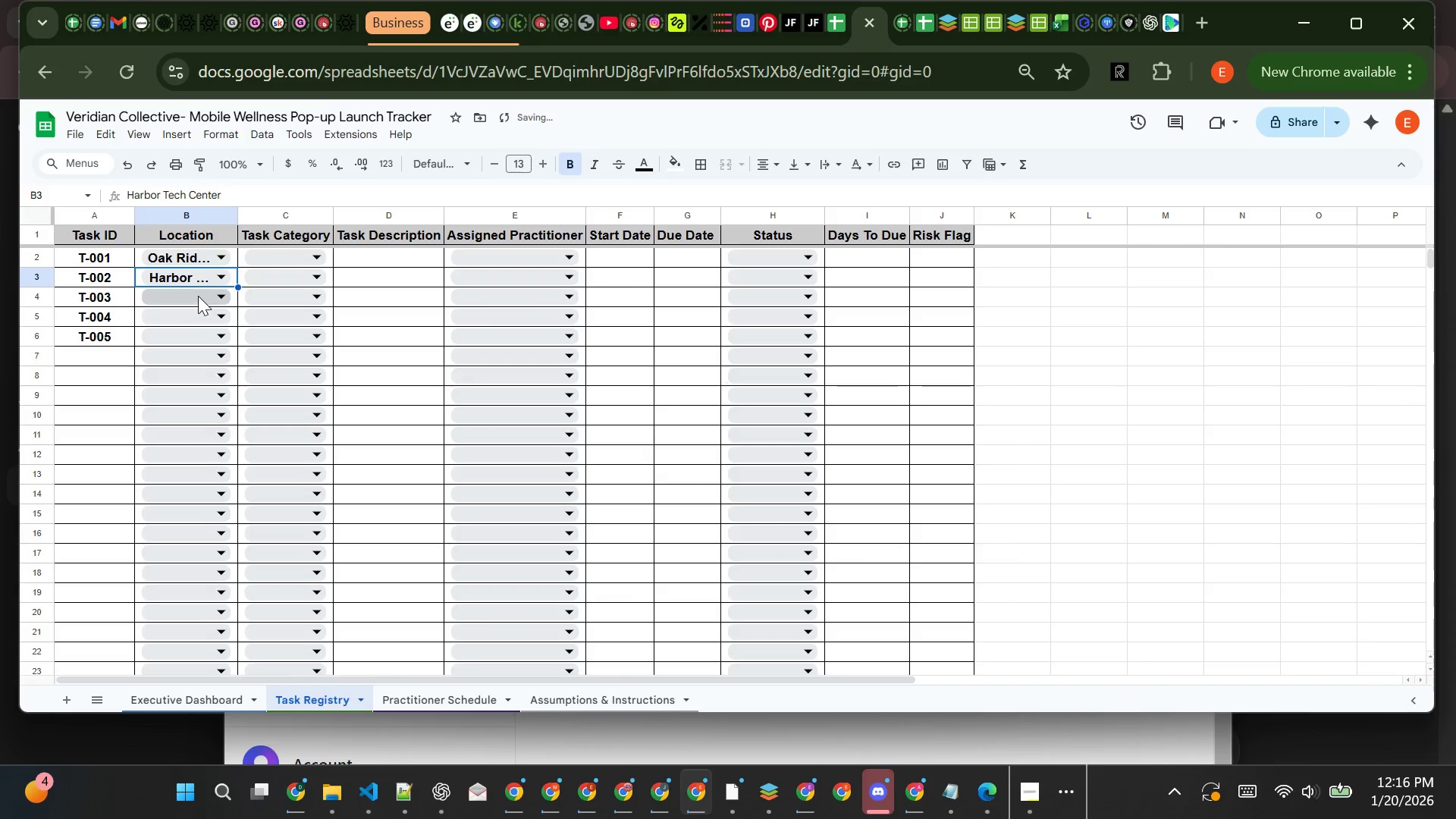 
left_click([198, 297])
 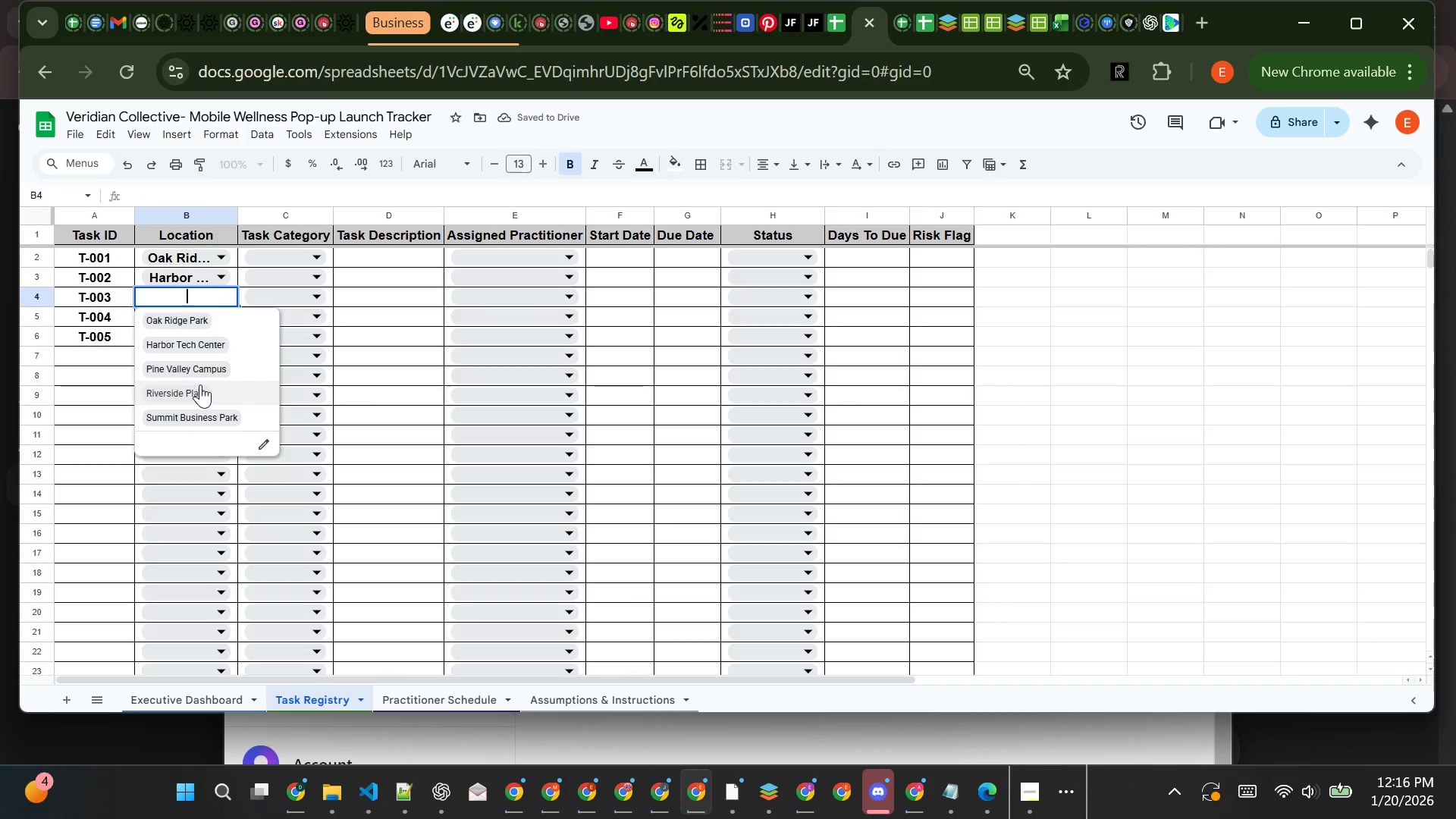 
left_click([208, 372])
 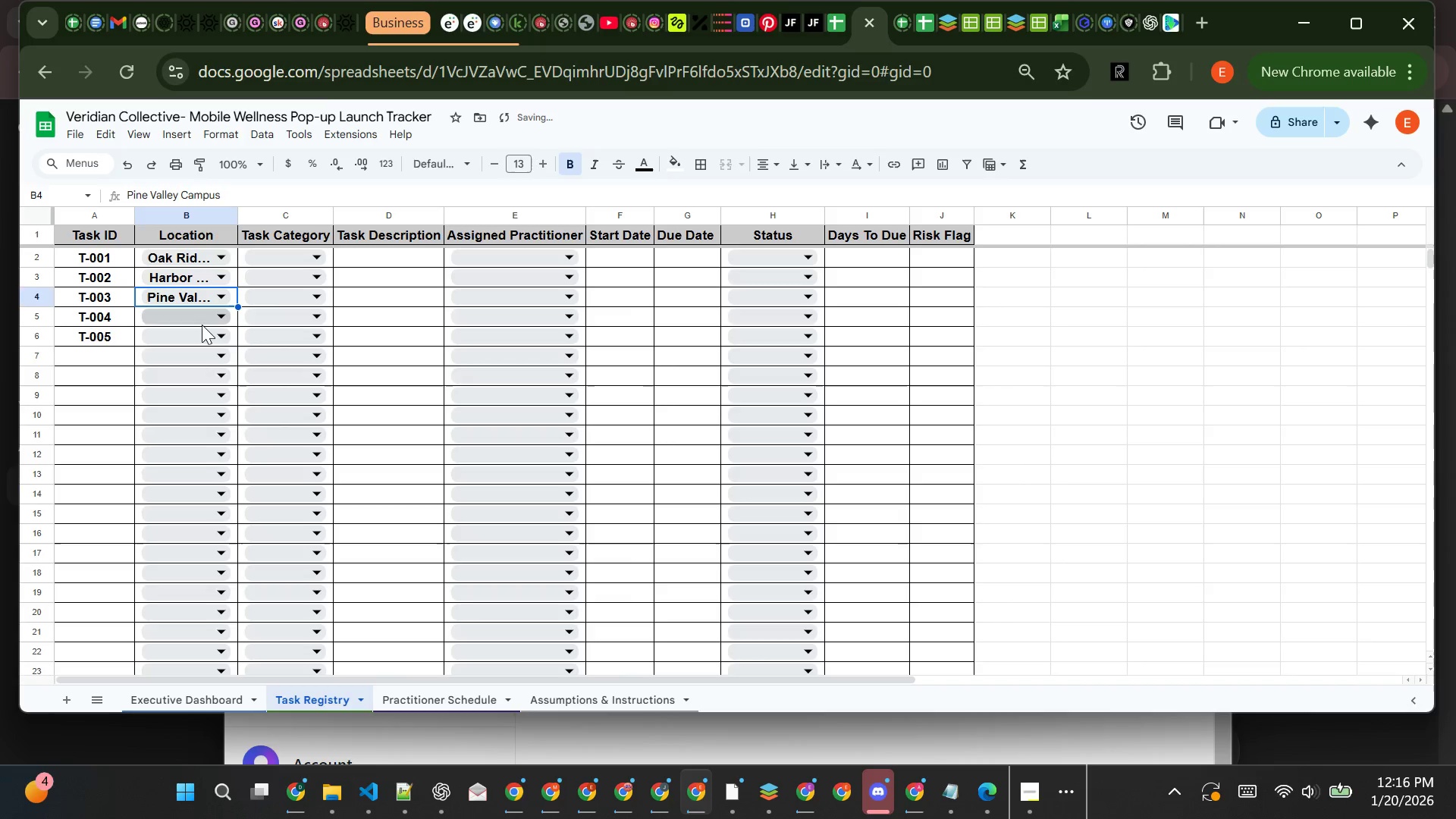 
left_click([202, 323])
 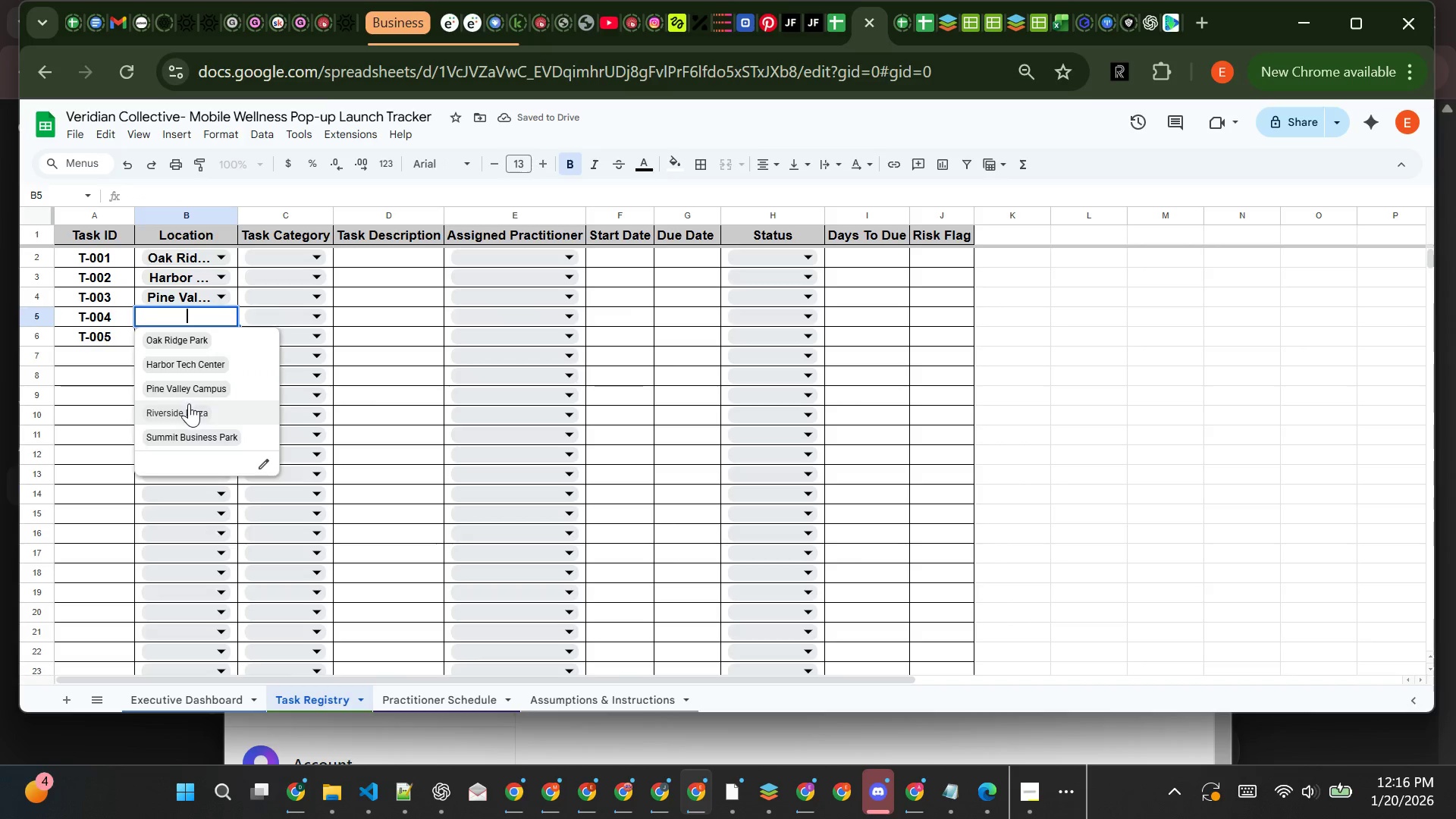 
left_click([189, 409])
 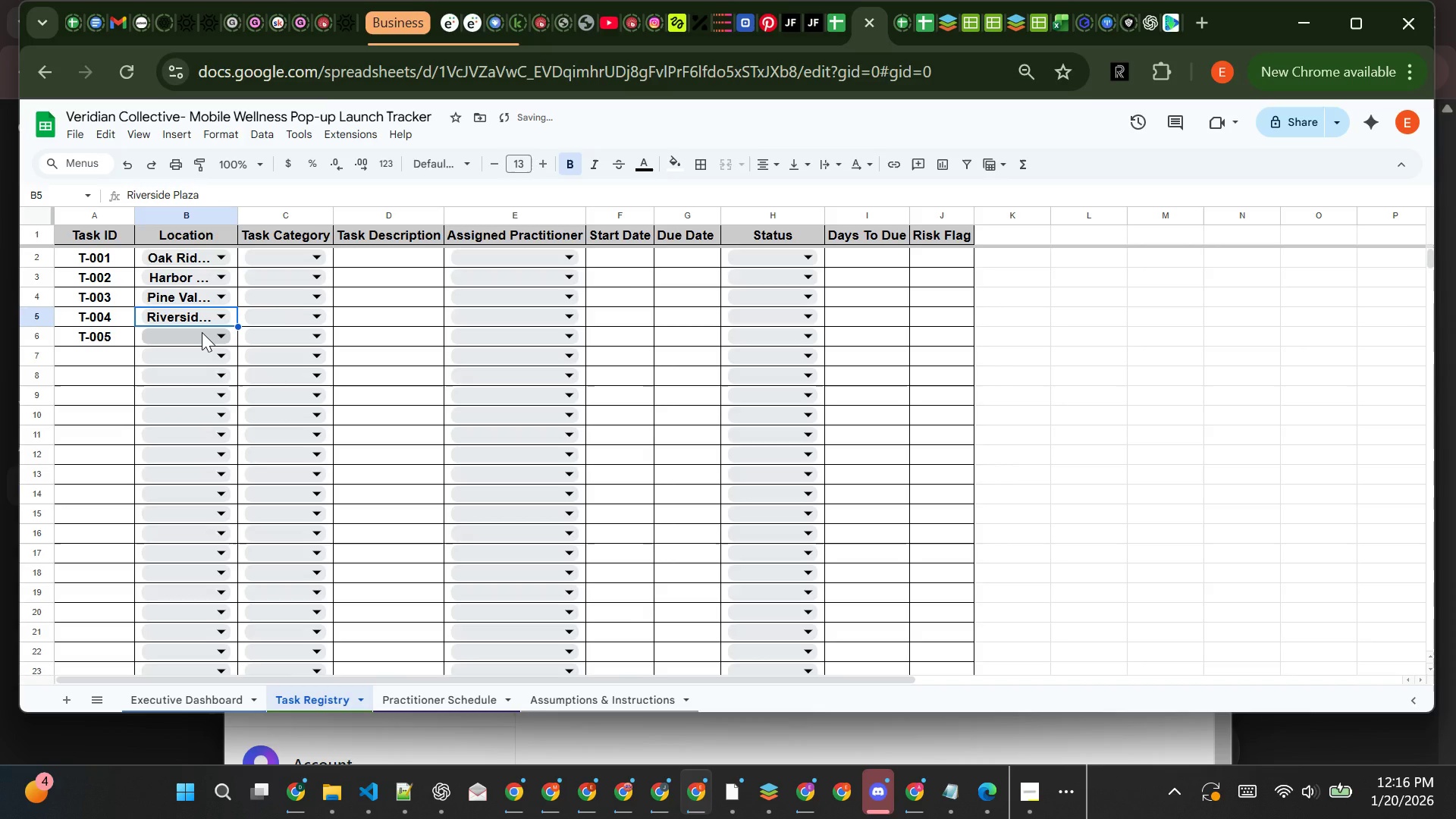 
left_click([202, 332])
 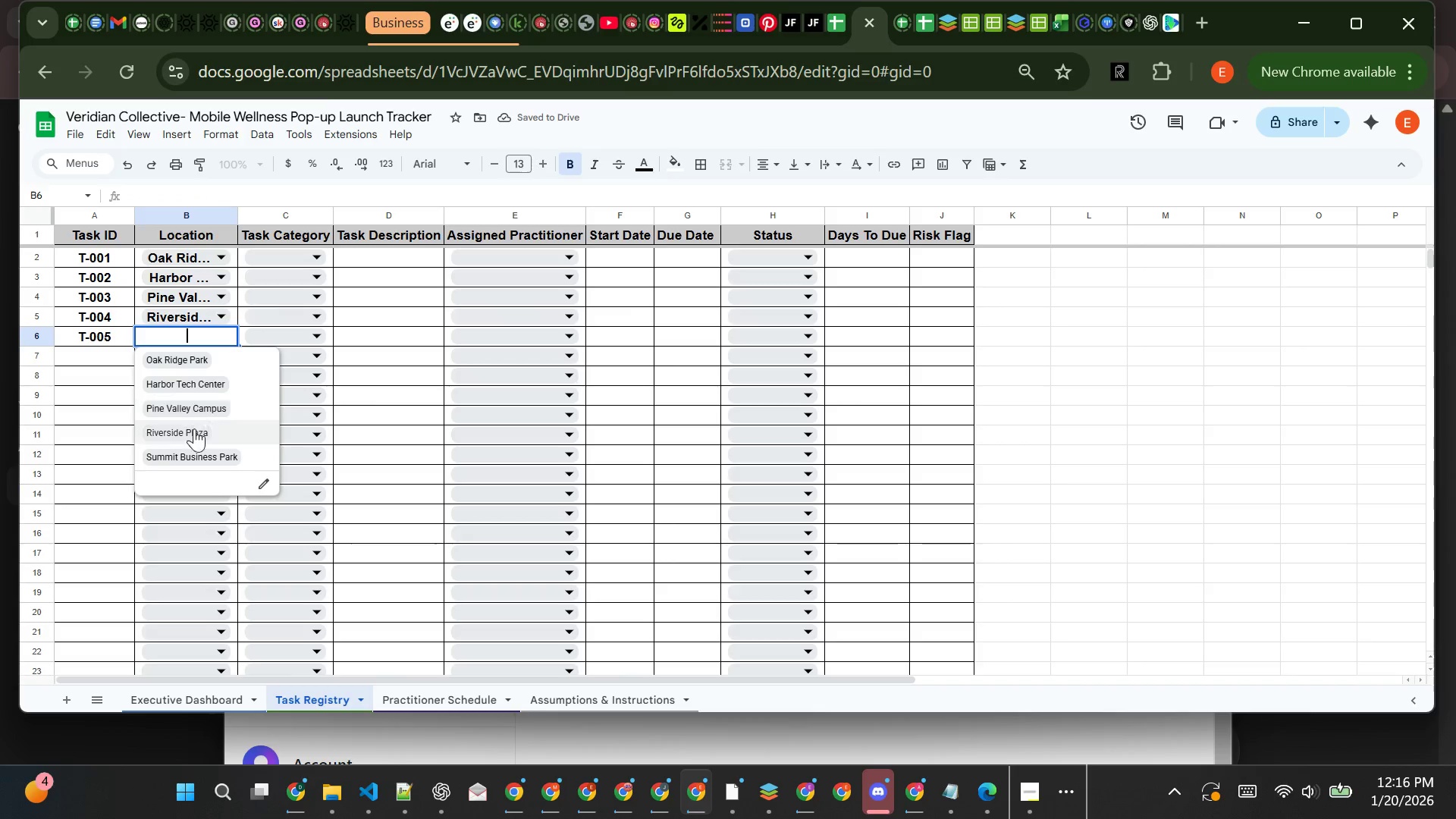 
left_click([199, 447])
 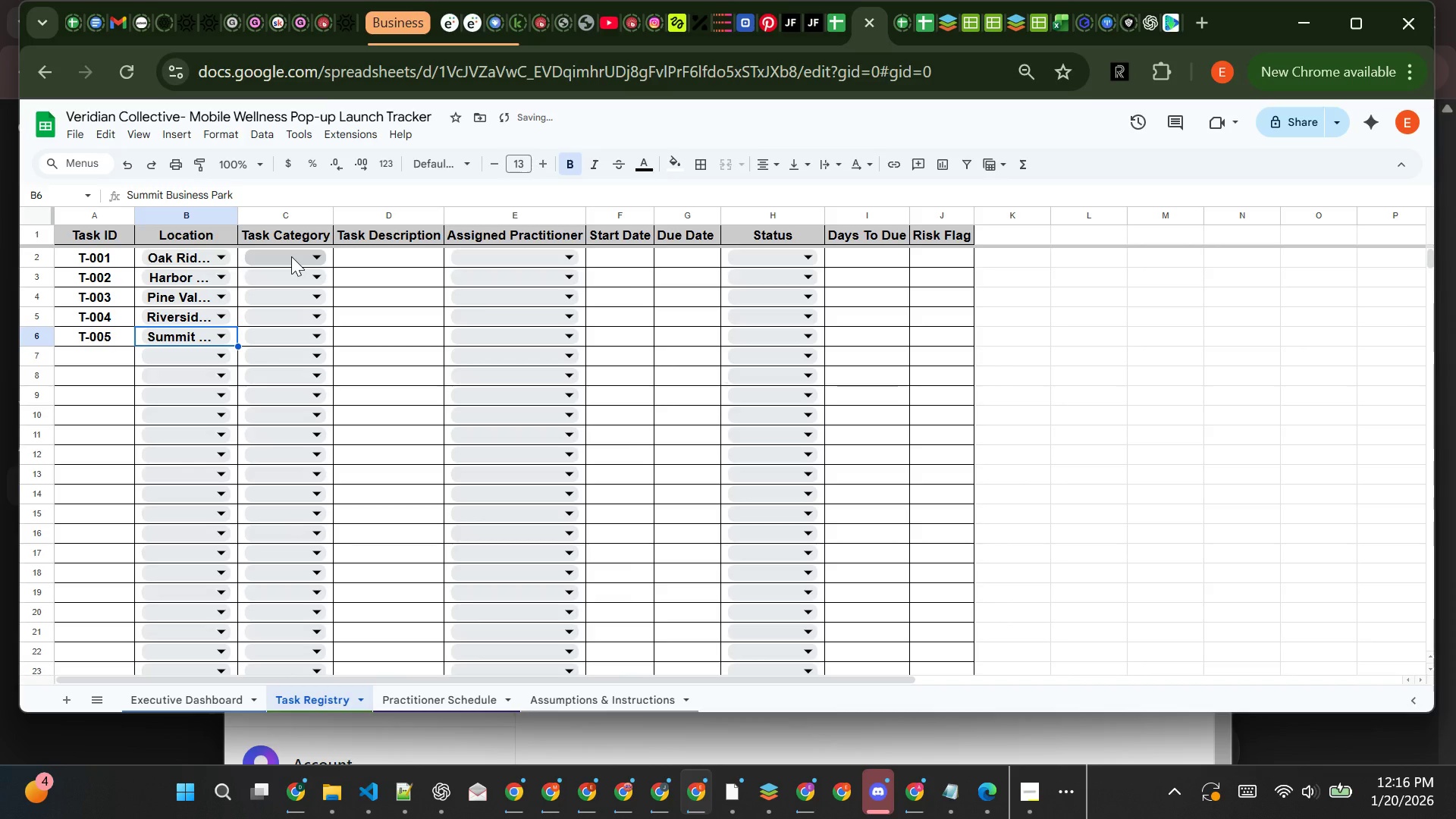 
left_click([291, 256])
 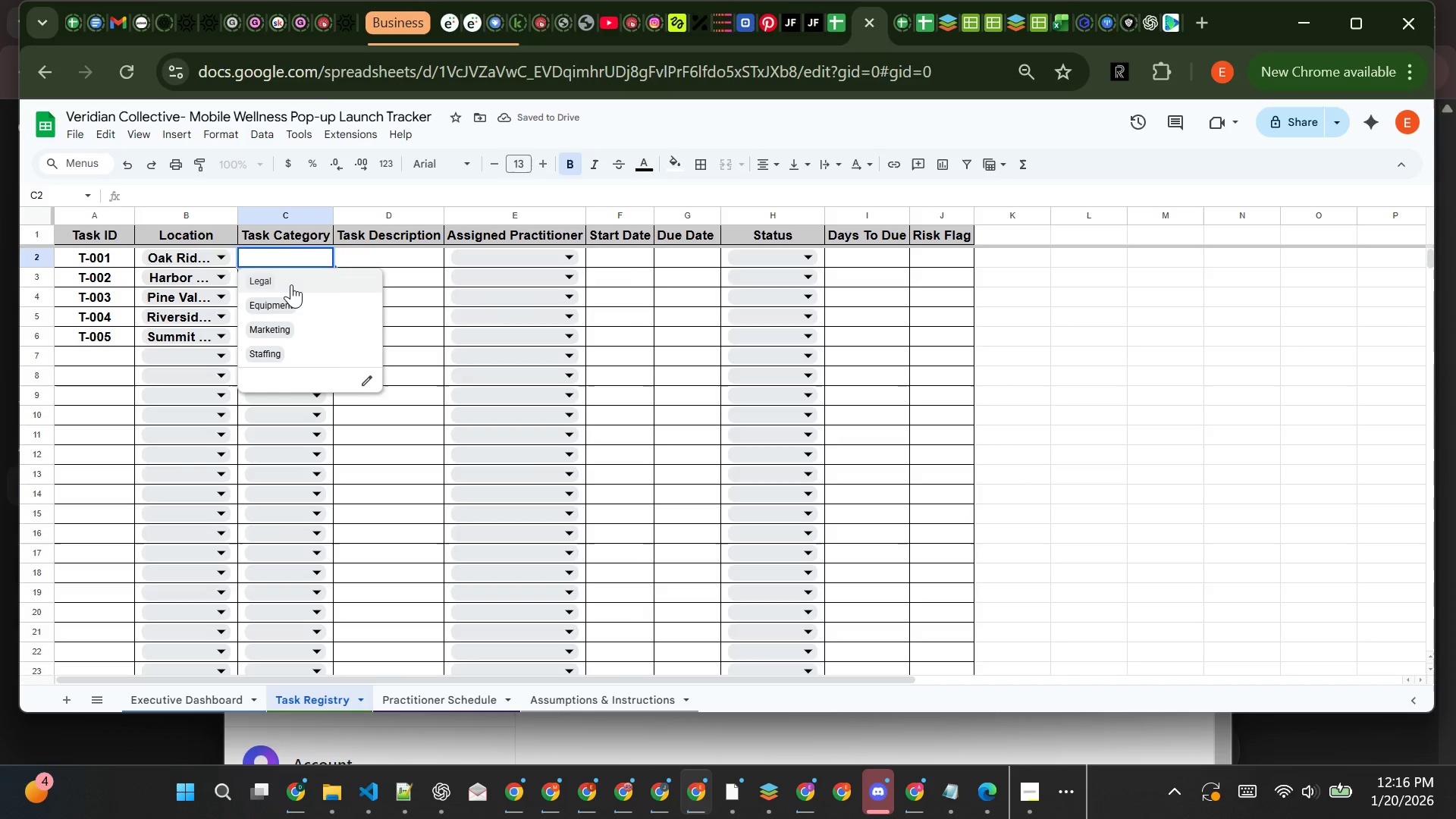 
left_click([291, 284])
 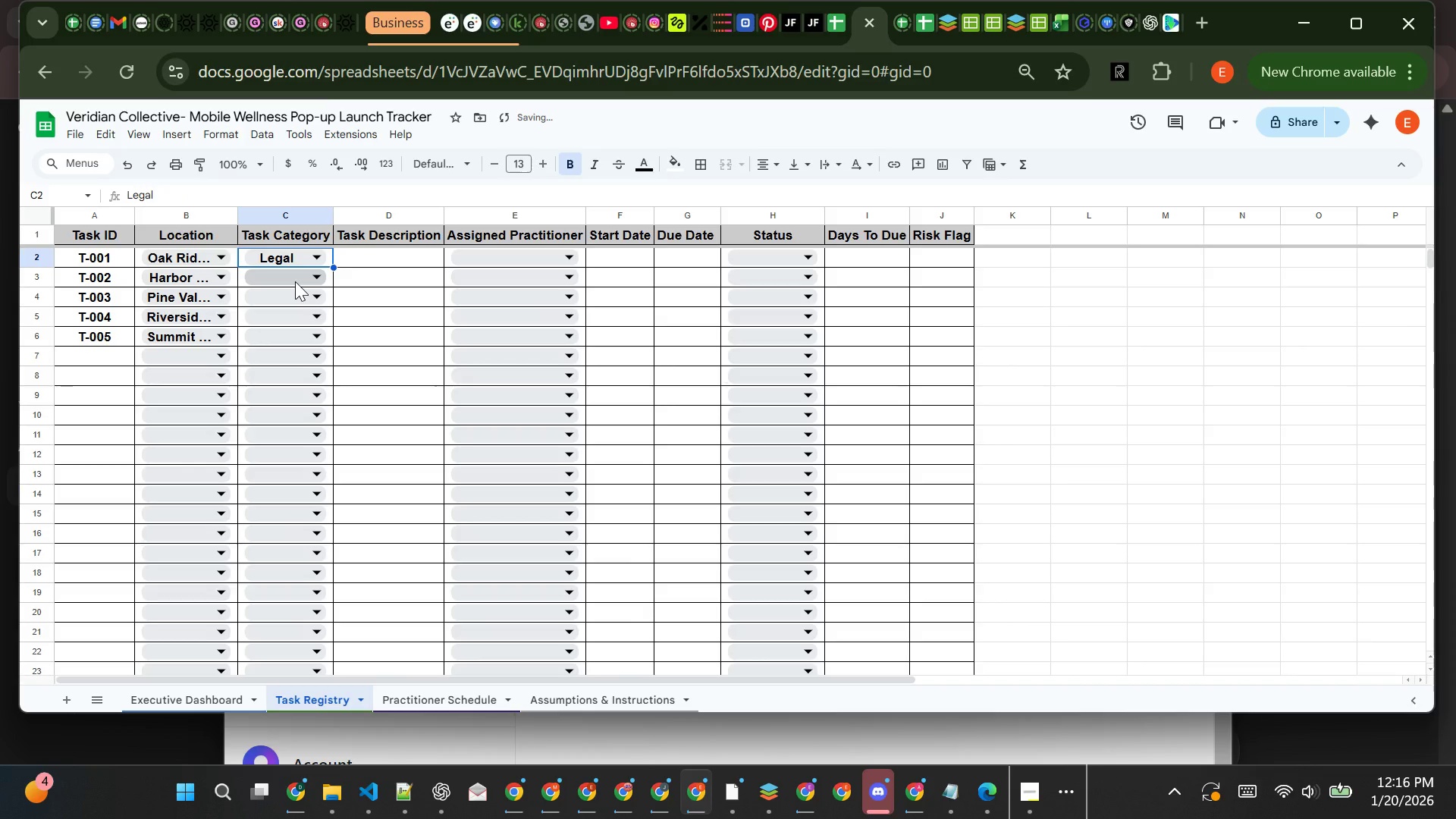 
left_click([295, 281])
 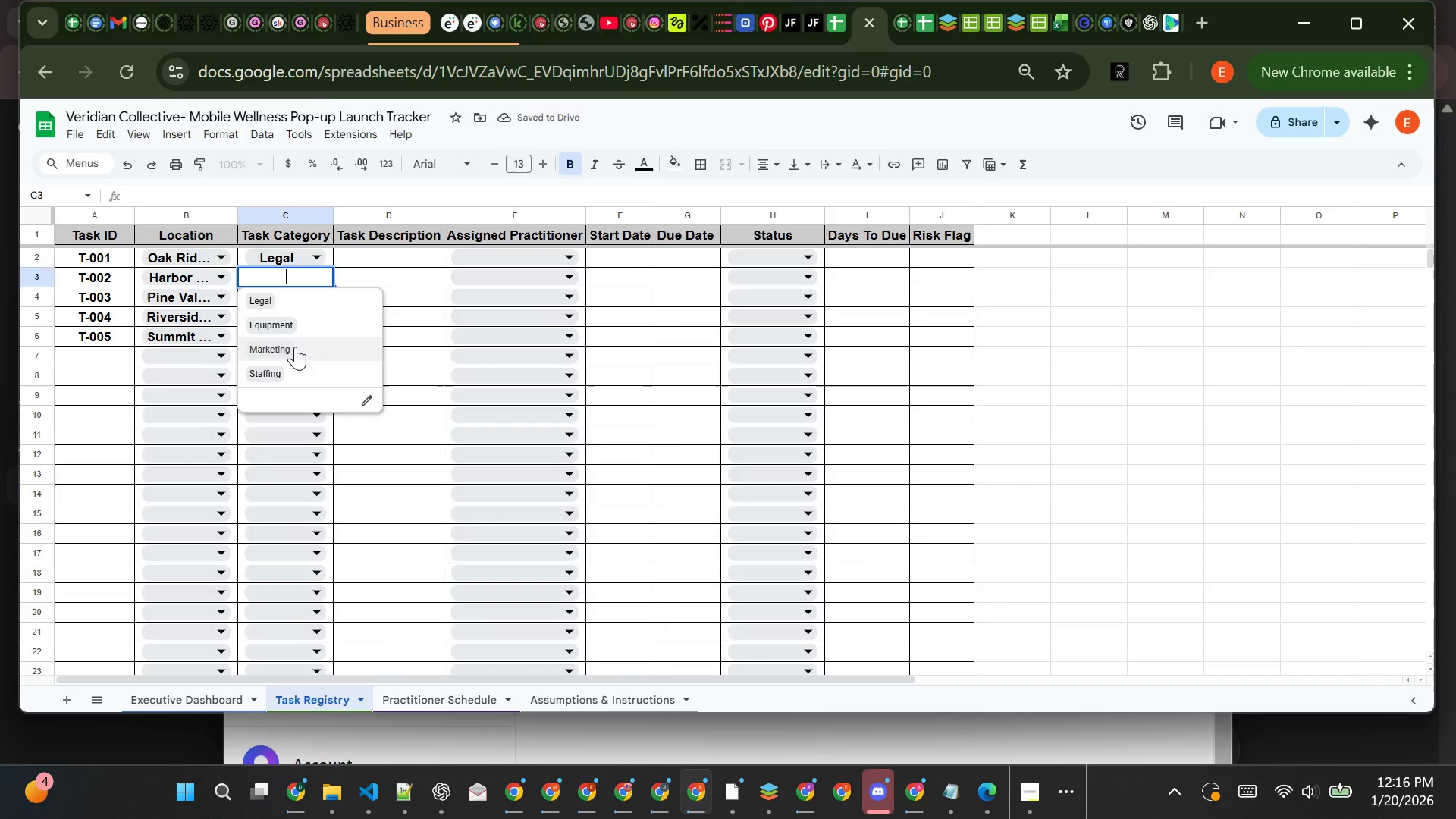 
left_click([299, 318])
 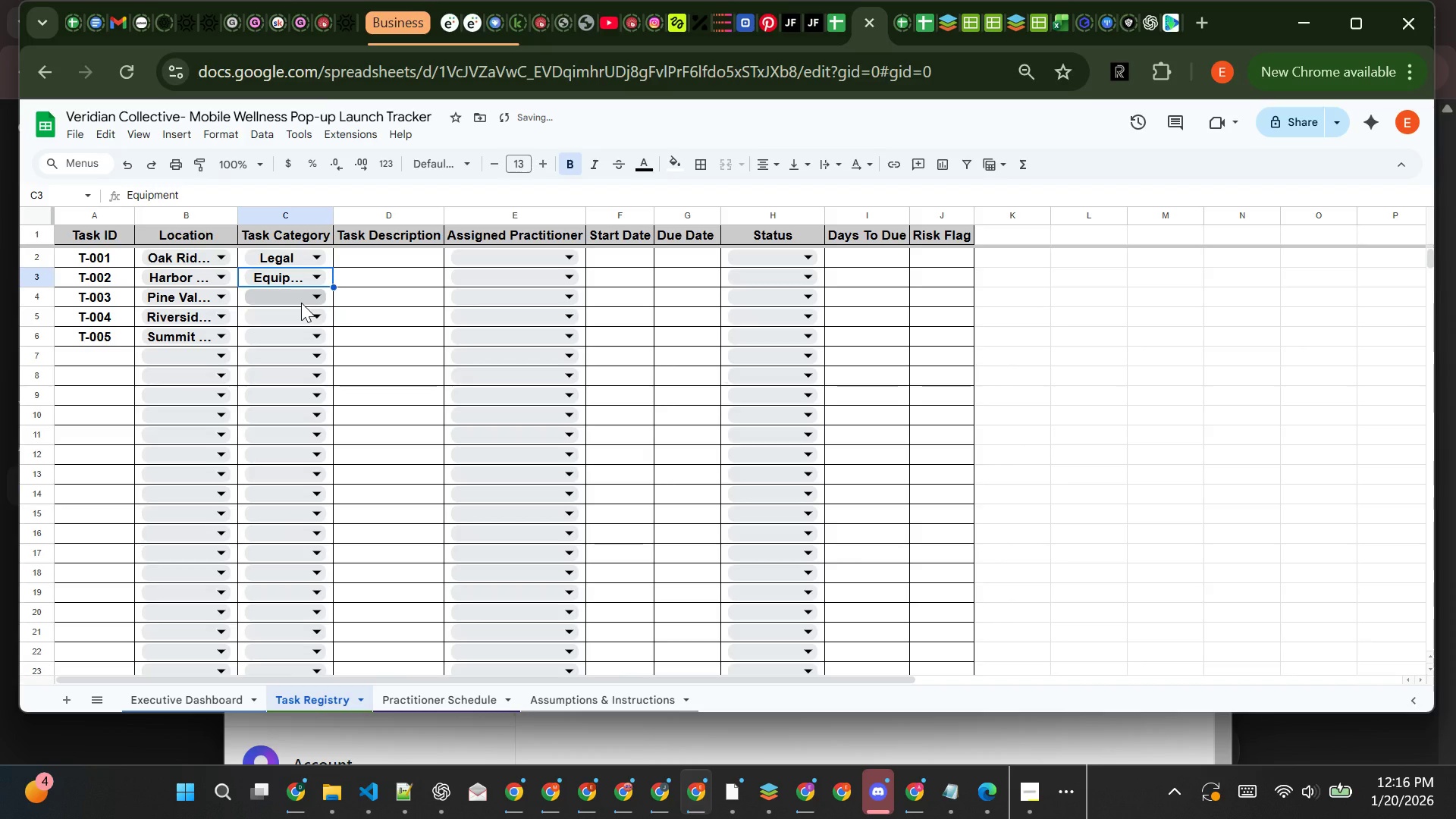 
left_click([301, 303])
 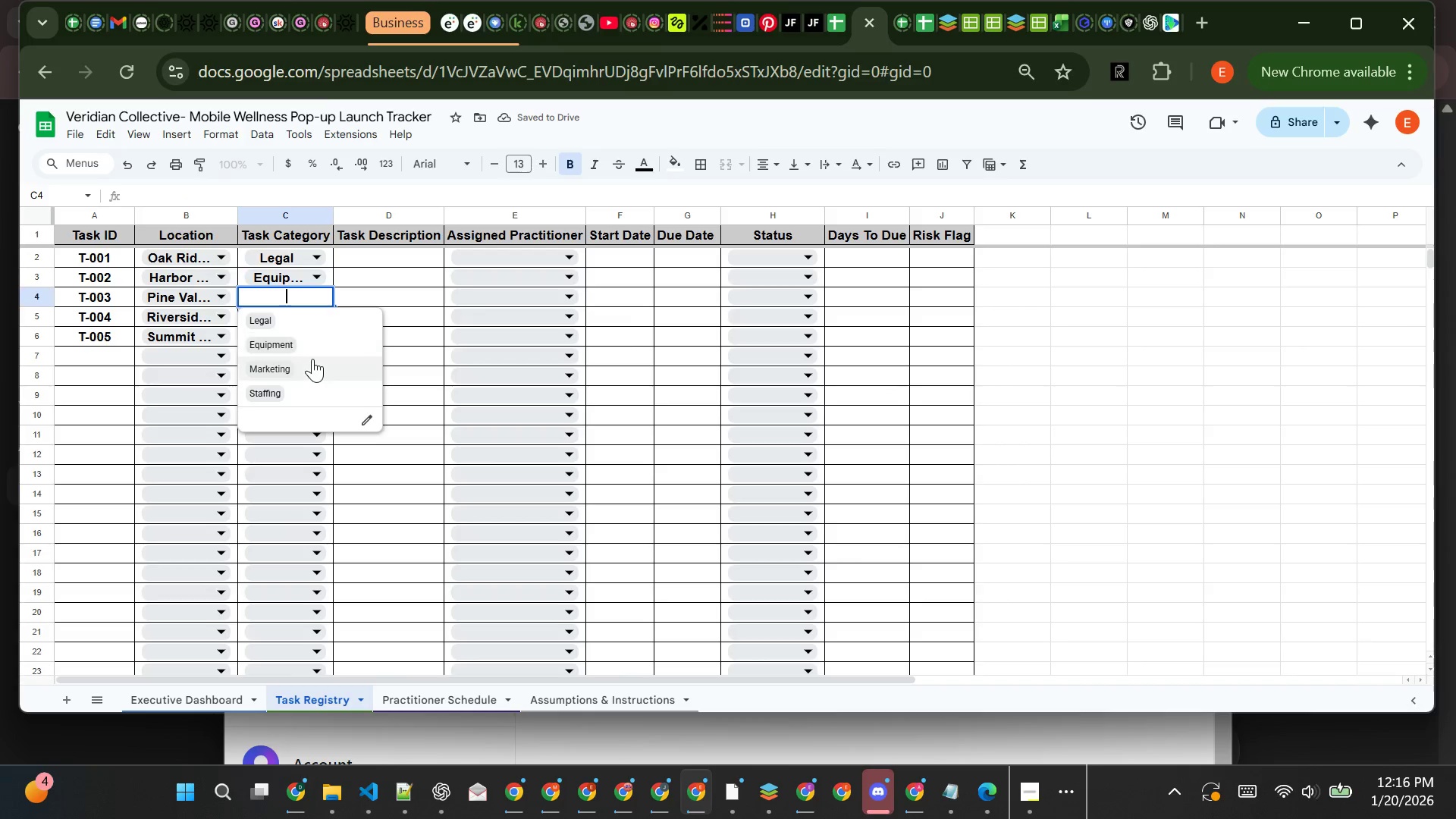 
left_click([312, 362])
 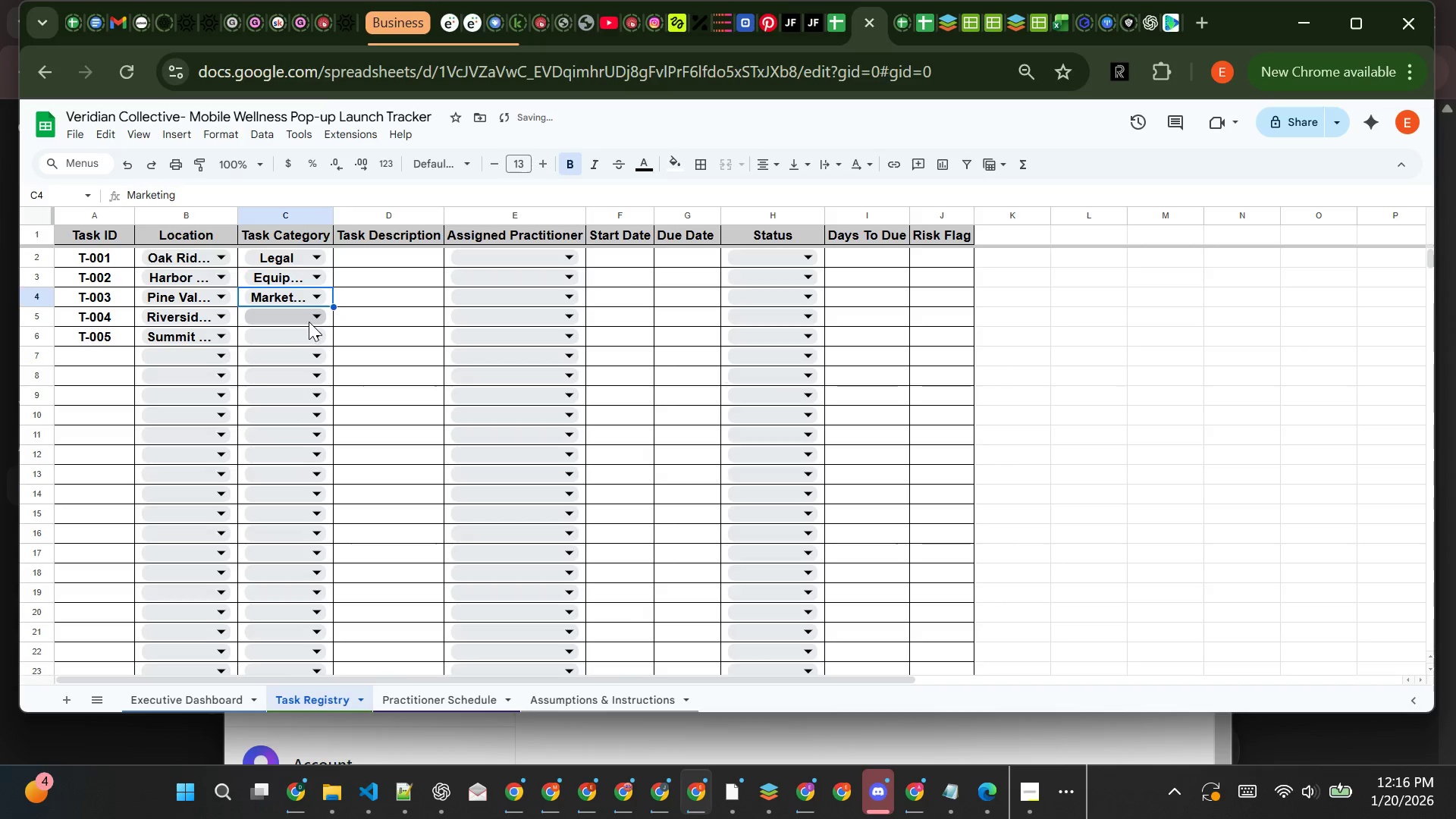 
left_click([309, 322])
 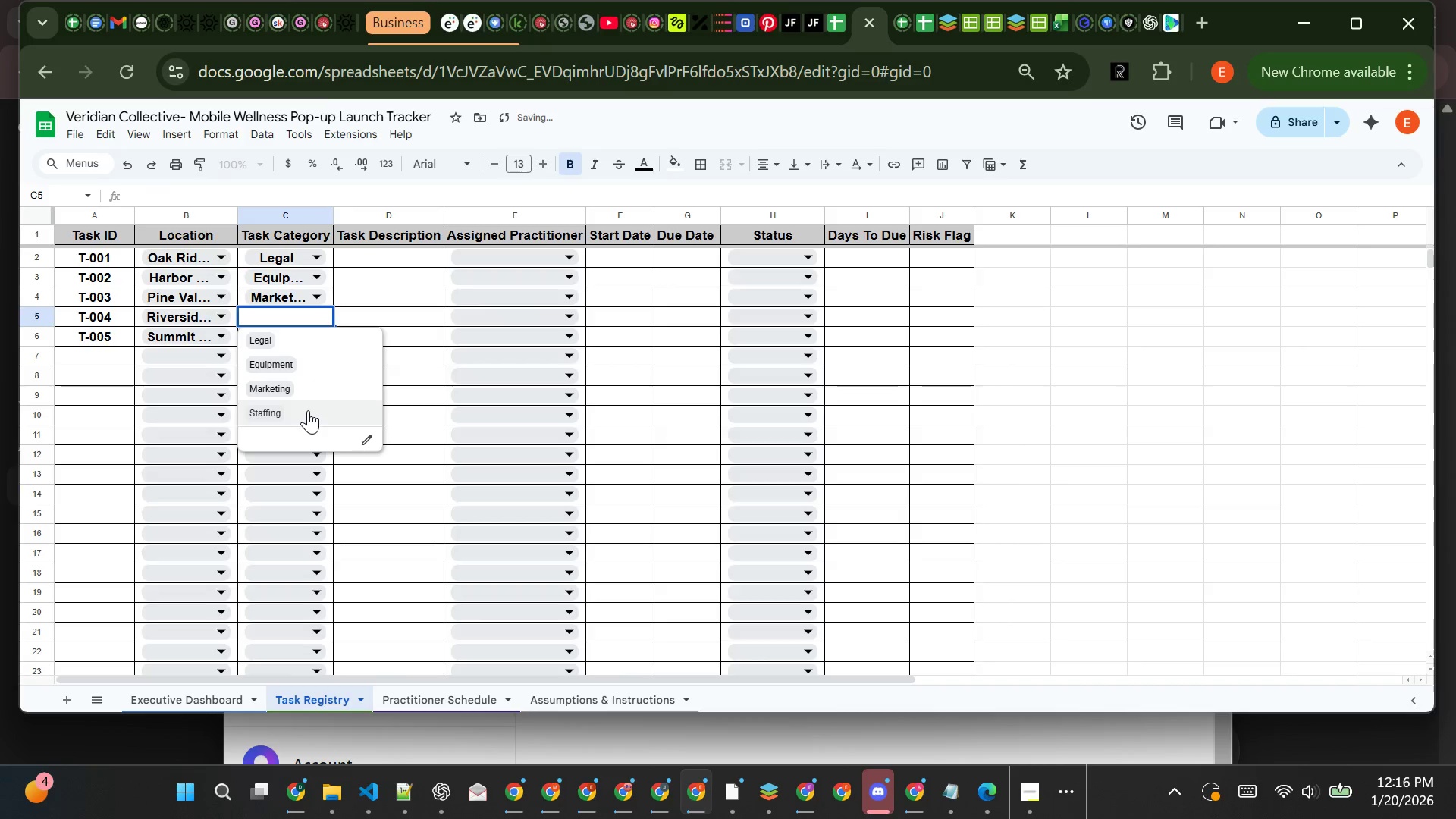 
left_click([308, 411])
 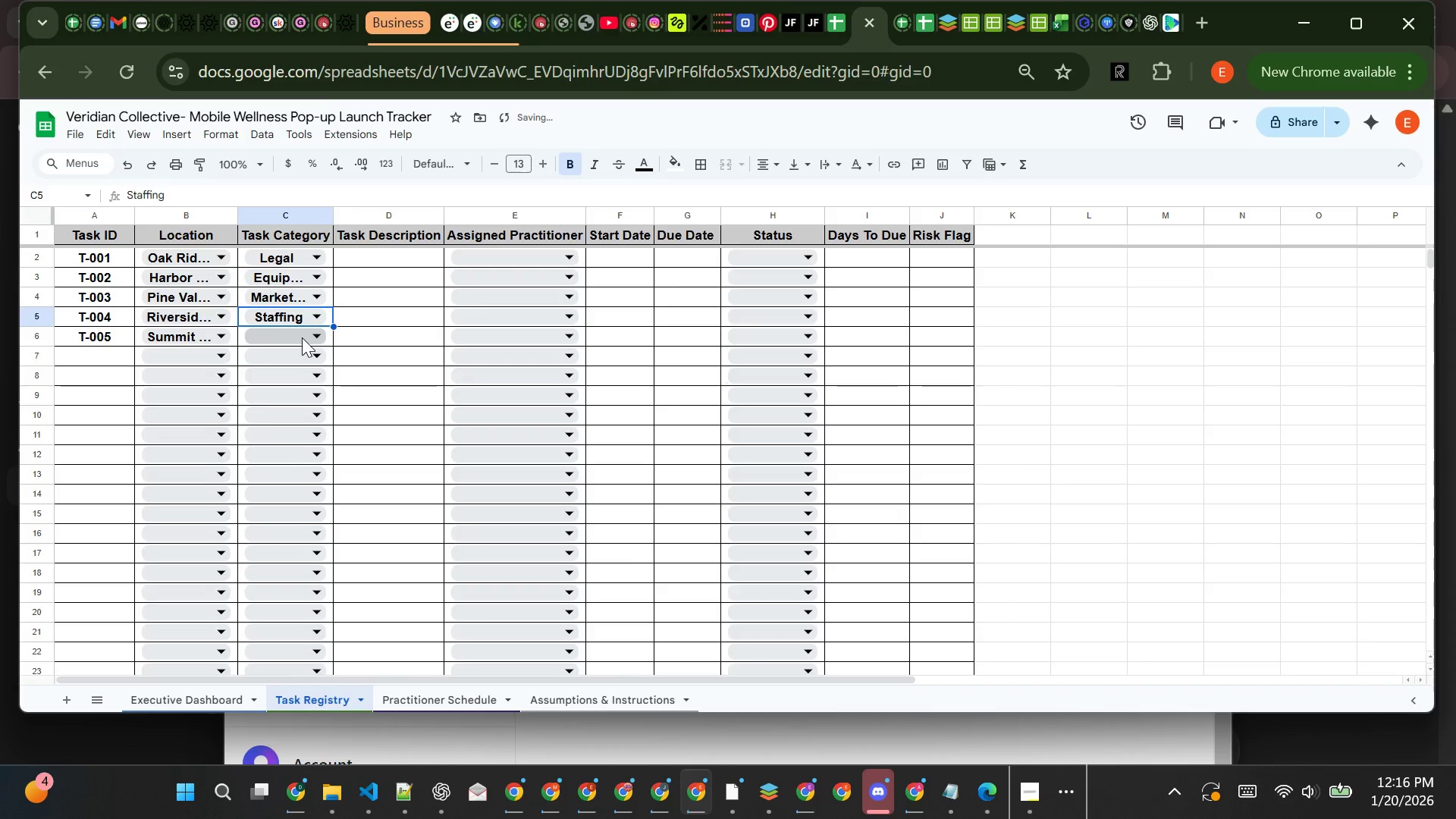 
left_click([302, 337])
 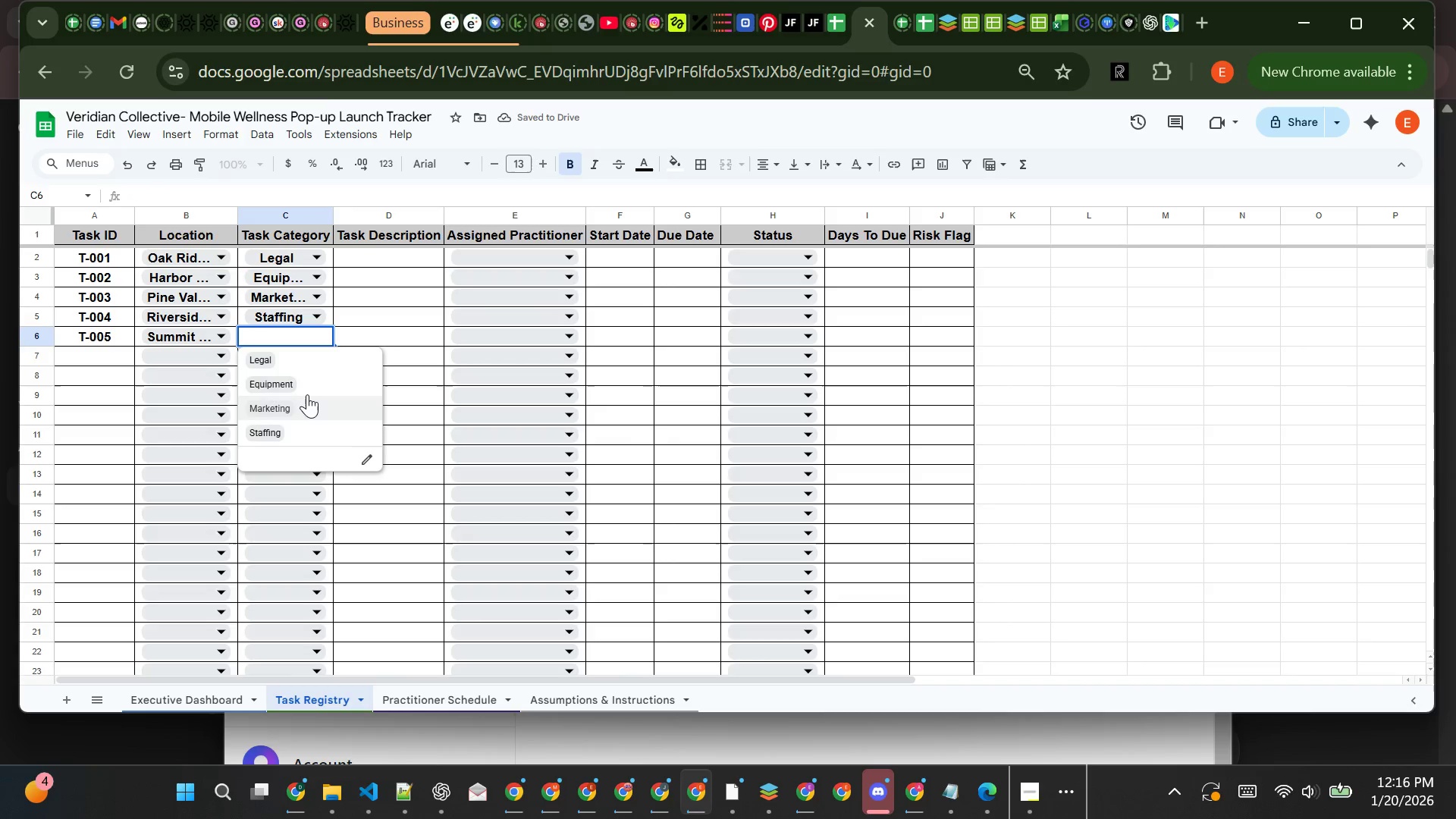 
left_click([306, 384])
 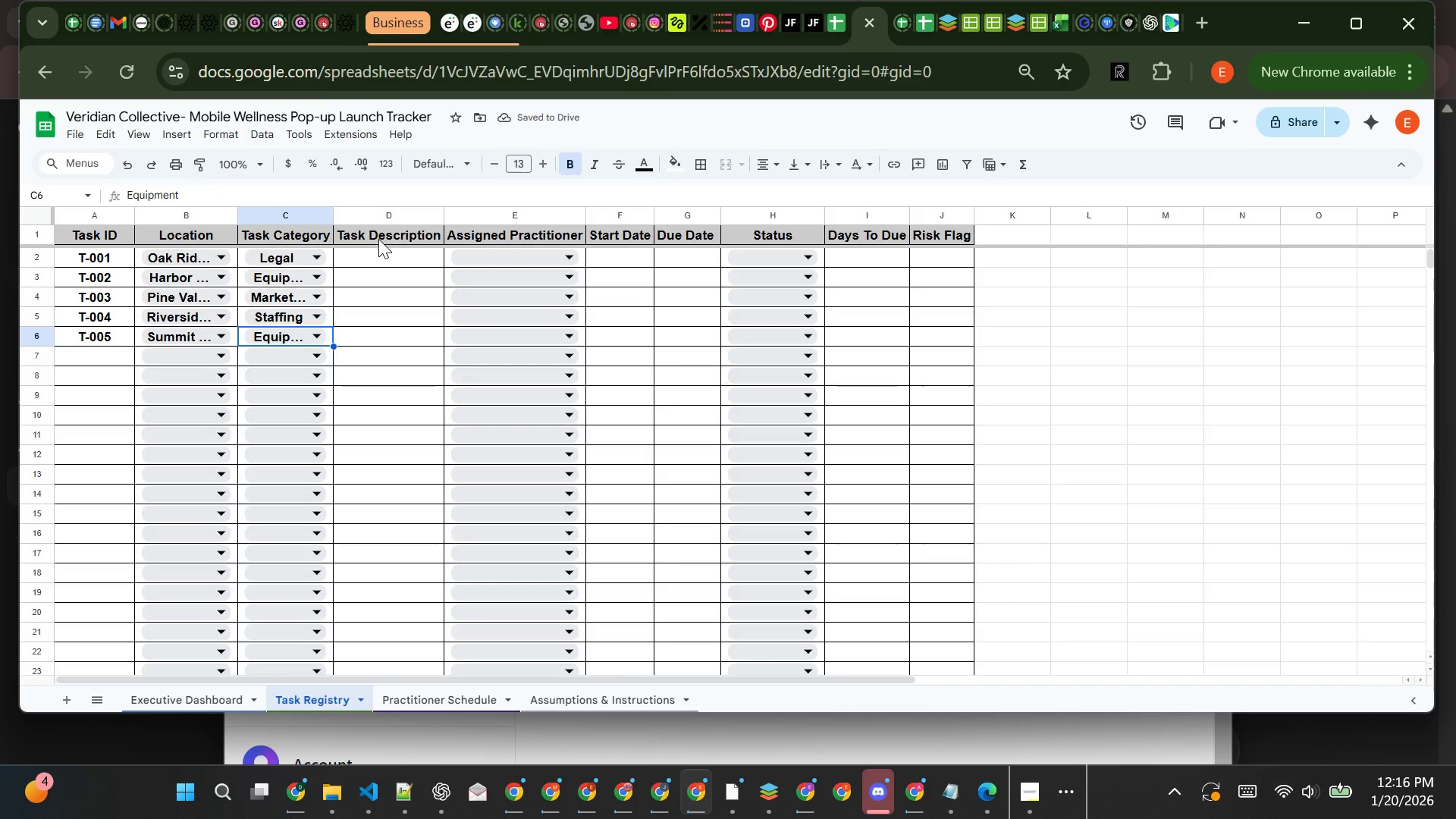 
left_click([378, 239])
 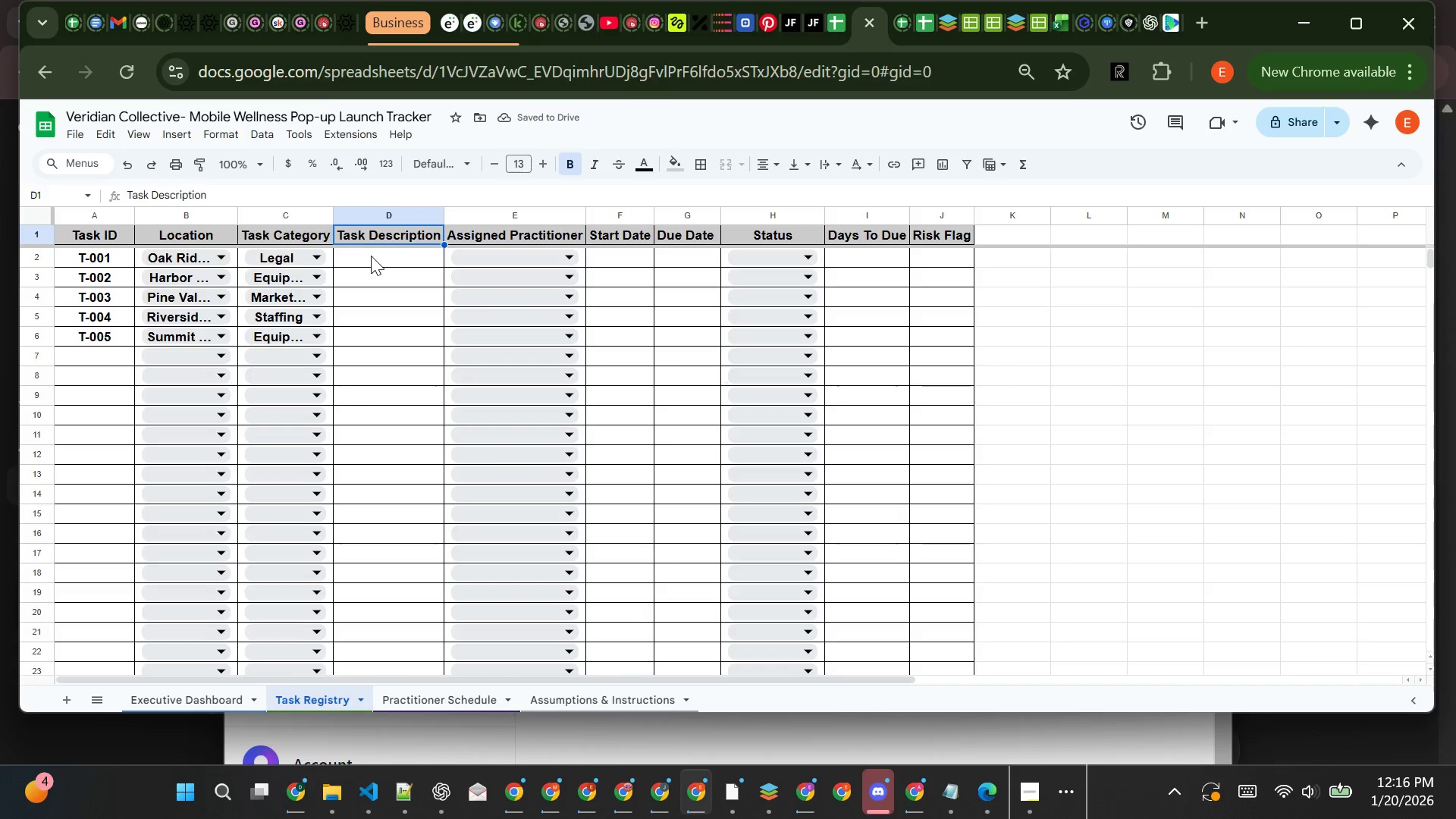 
left_click([371, 256])
 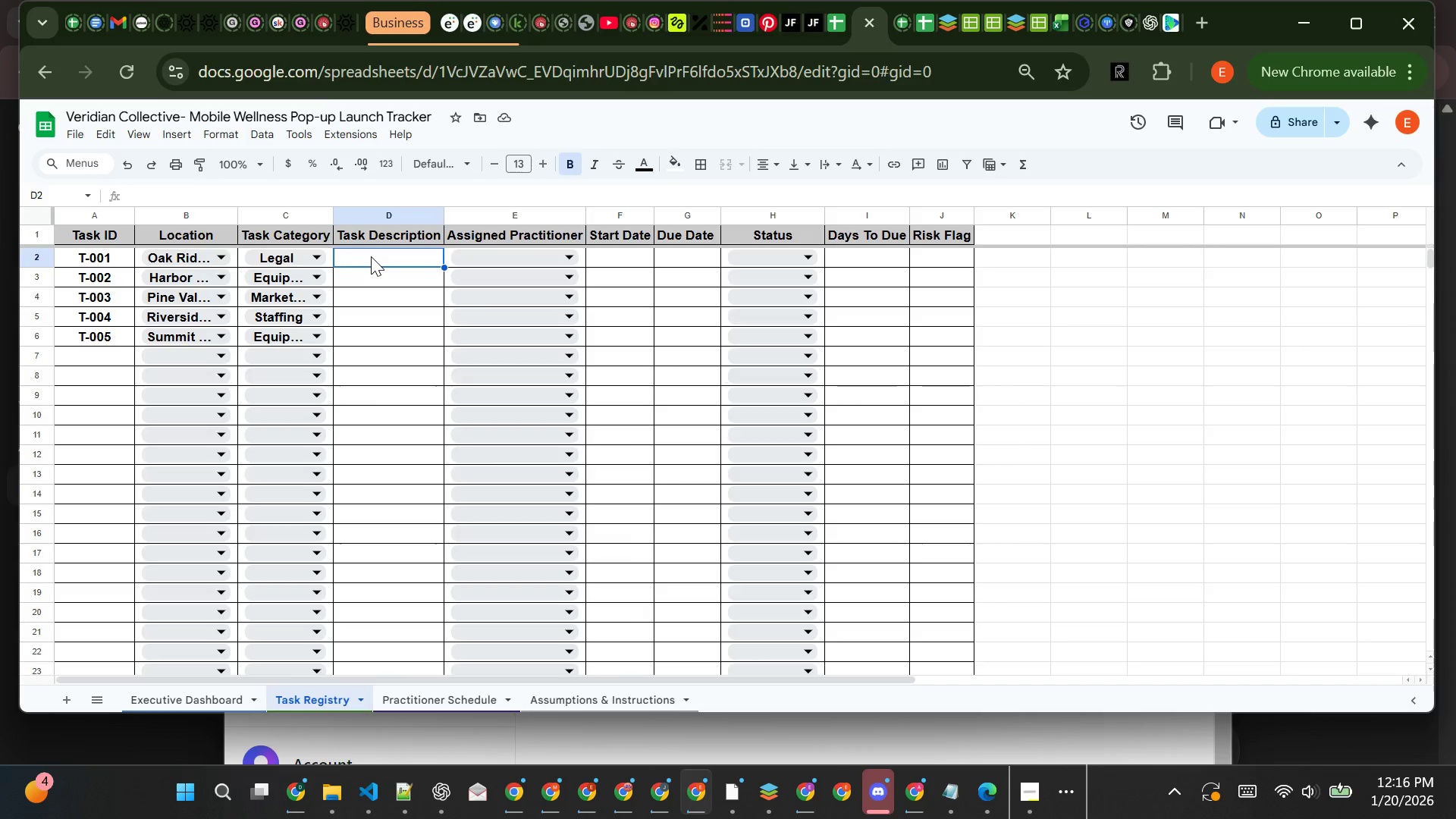 
type(bUSINNES)
key(Backspace)
key(Backspace)
key(Backspace)
key(Backspace)
key(Backspace)
key(Backspace)
key(Backspace)
key(Backspace)
type(Business )
key(Backspace)
type( pernit approval)
 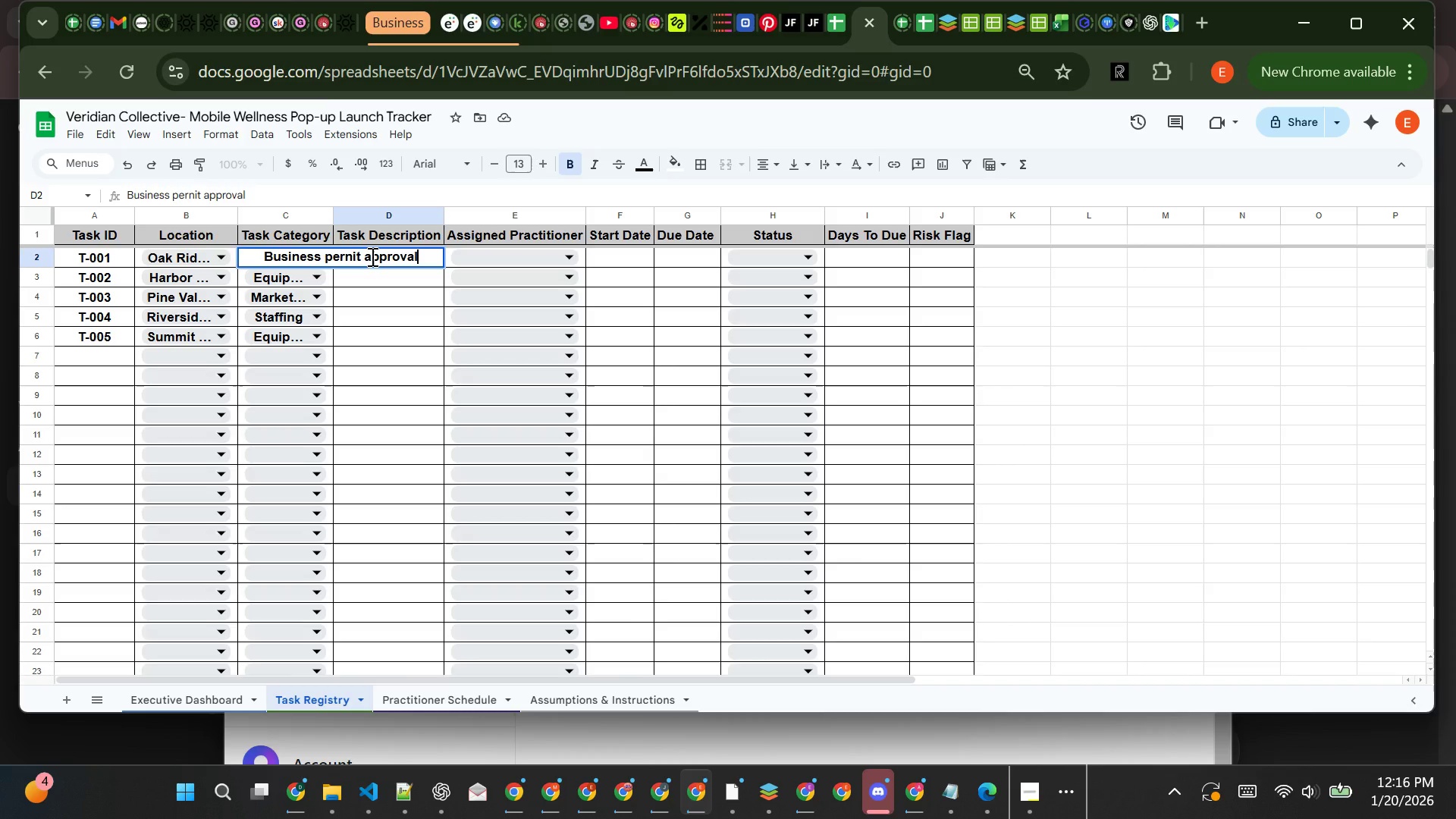 
key(Enter)
 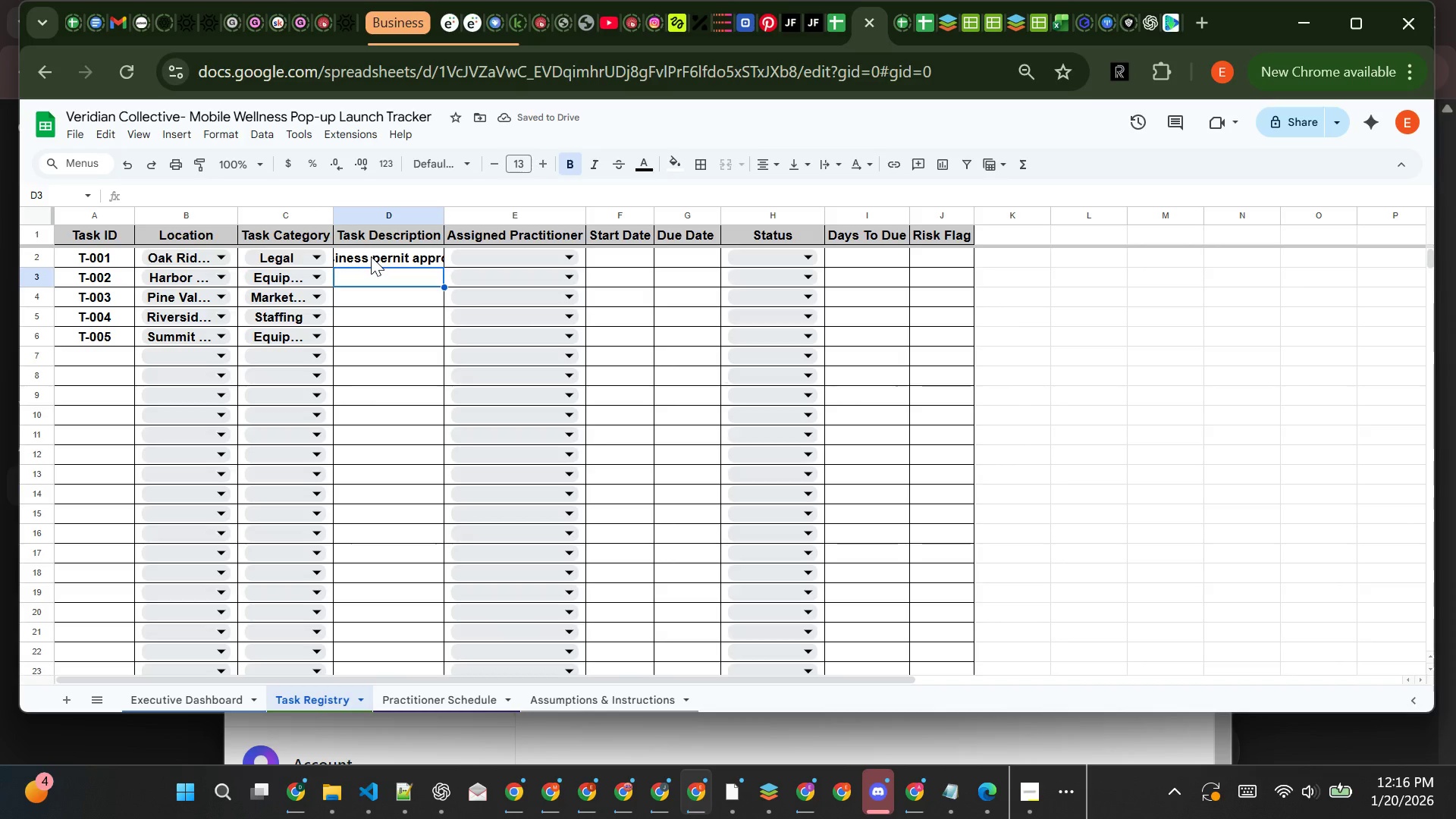 
type(Portable massage tables )
 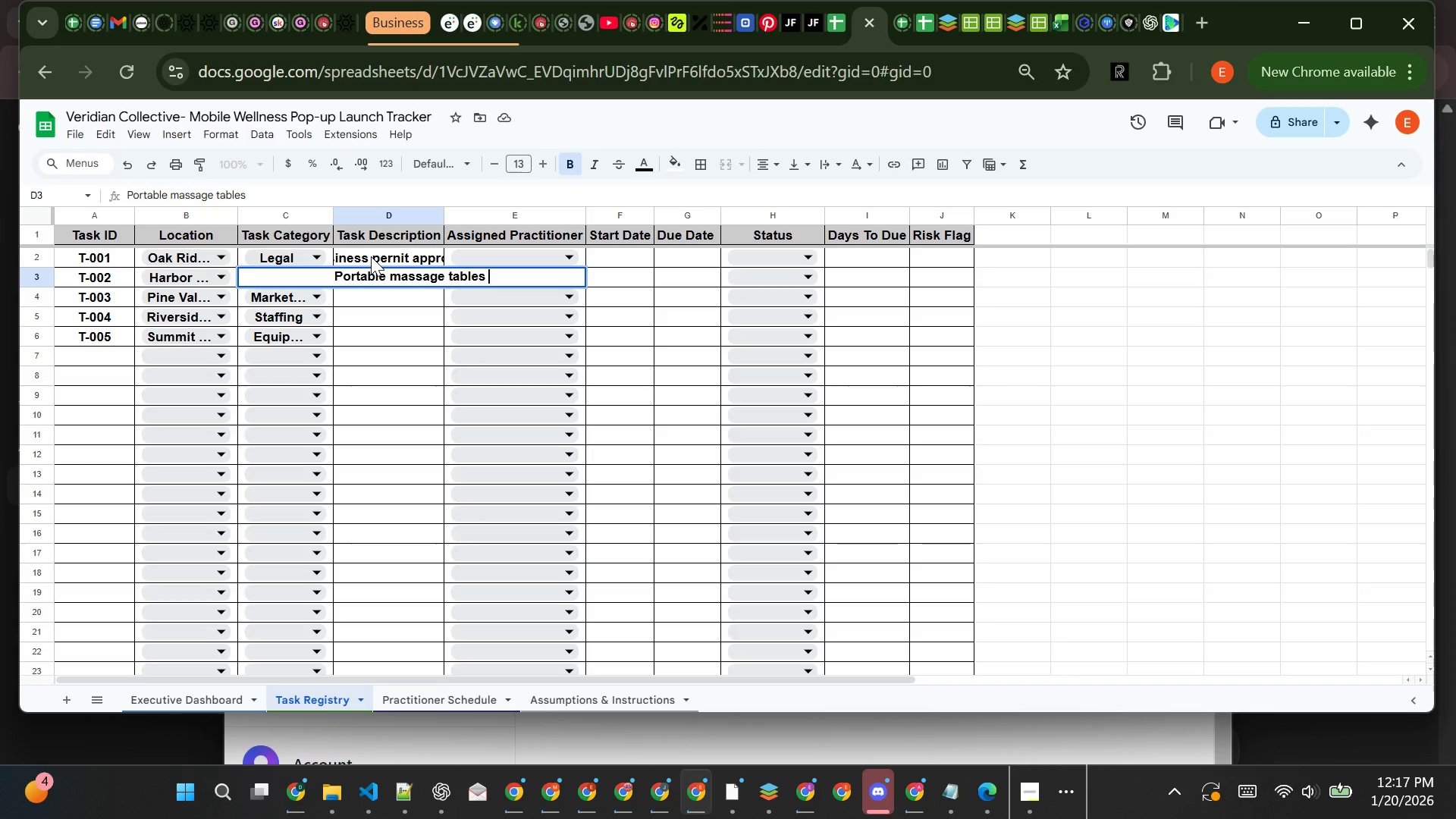 
key(Enter)
 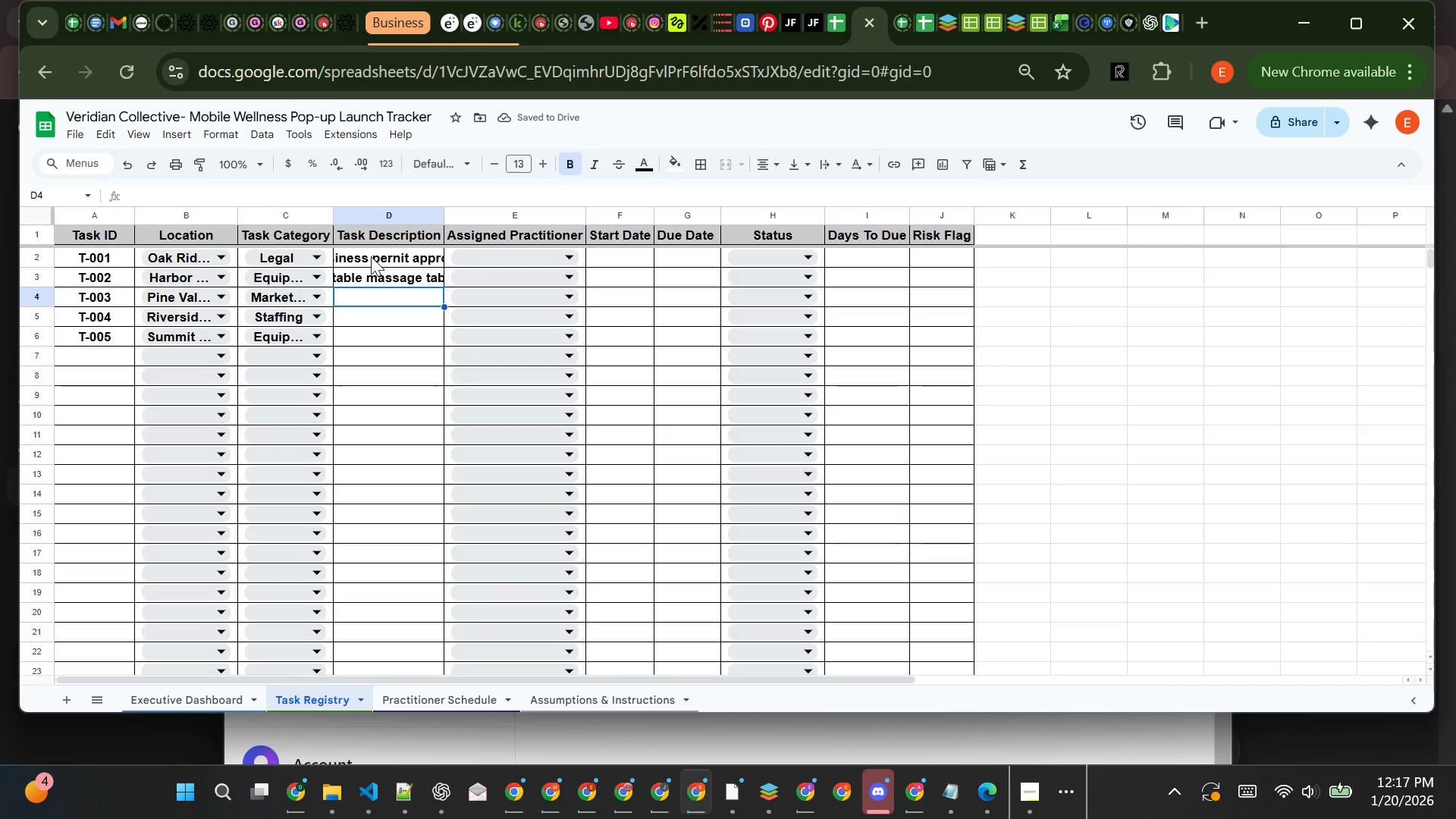 
type(Lan)
key(Backspace)
type(unch email campaign')
key(Backspace)
 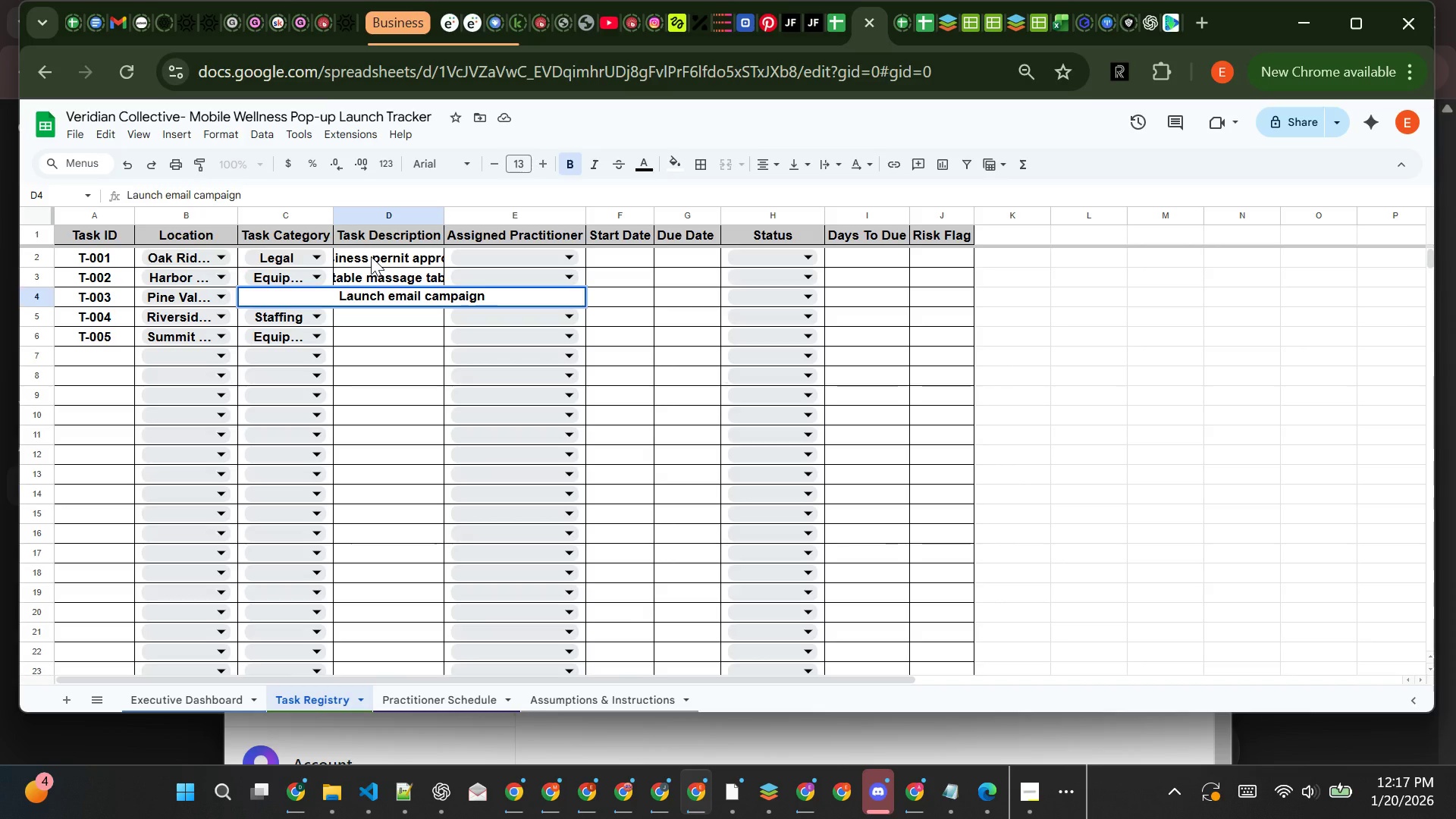 
key(Enter)
 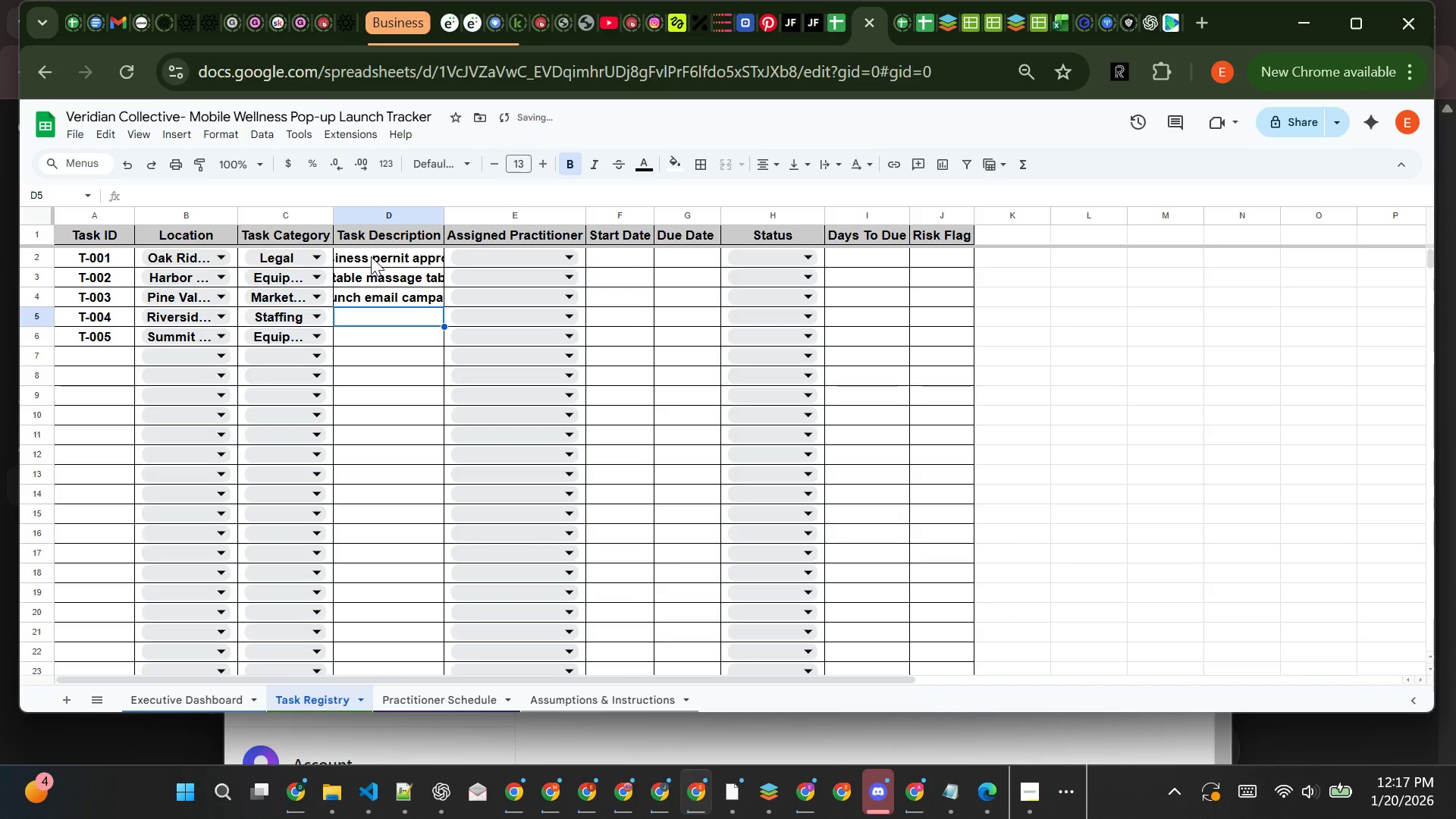 
type(Temporary support hire )
 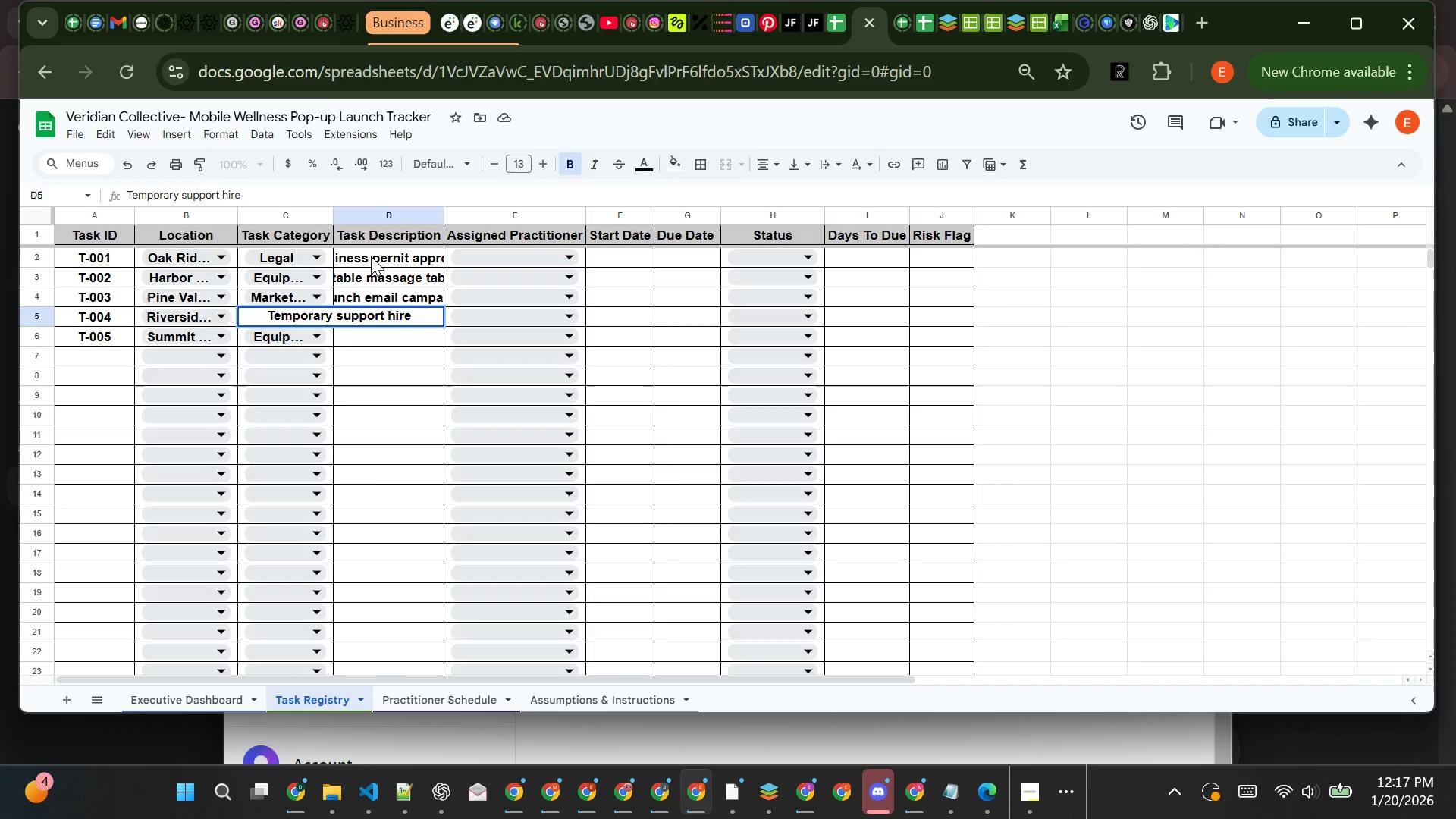 
key(Enter)
 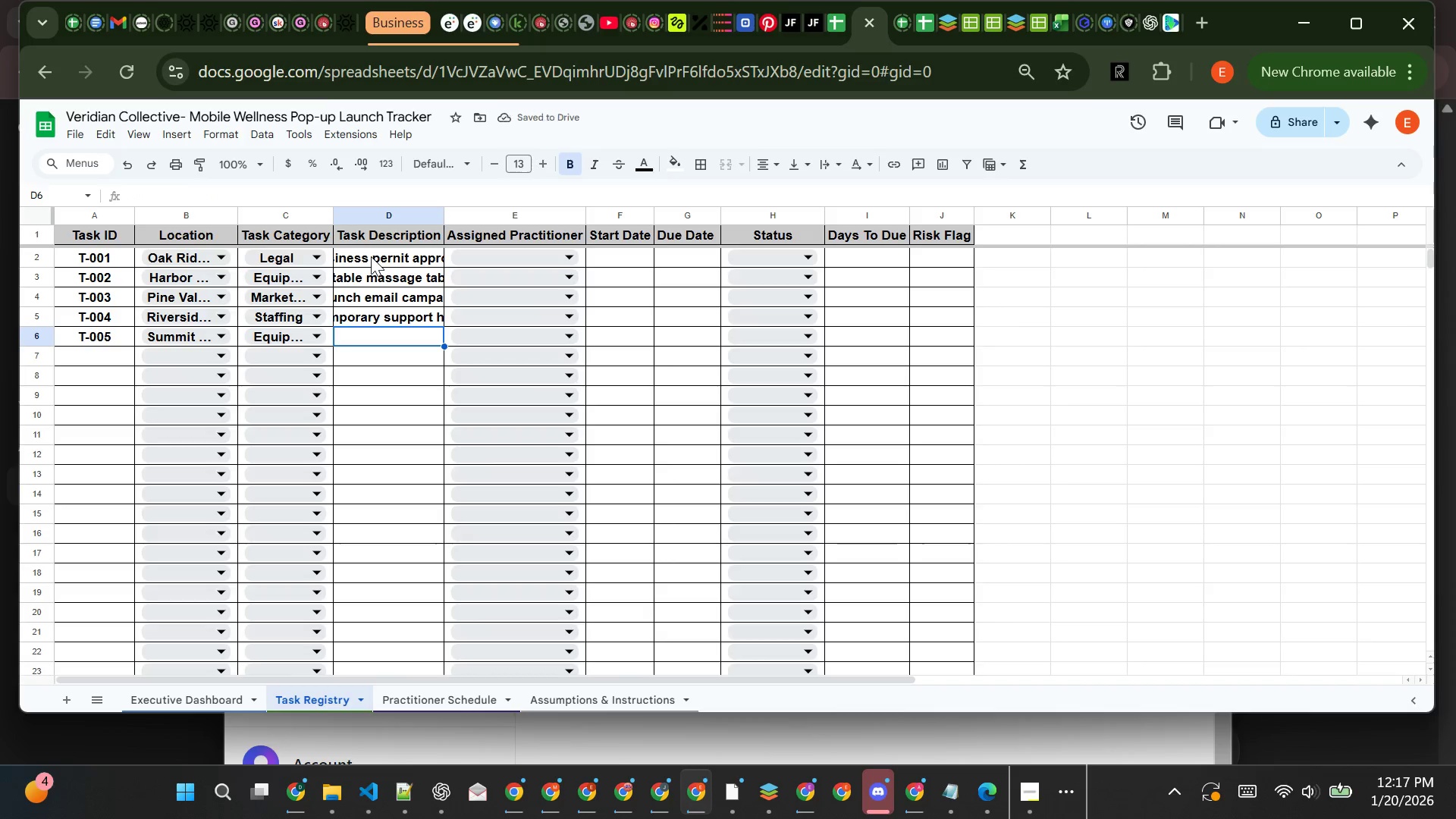 
type(Mobile weln)
key(Backspace)
type(lness kits)
 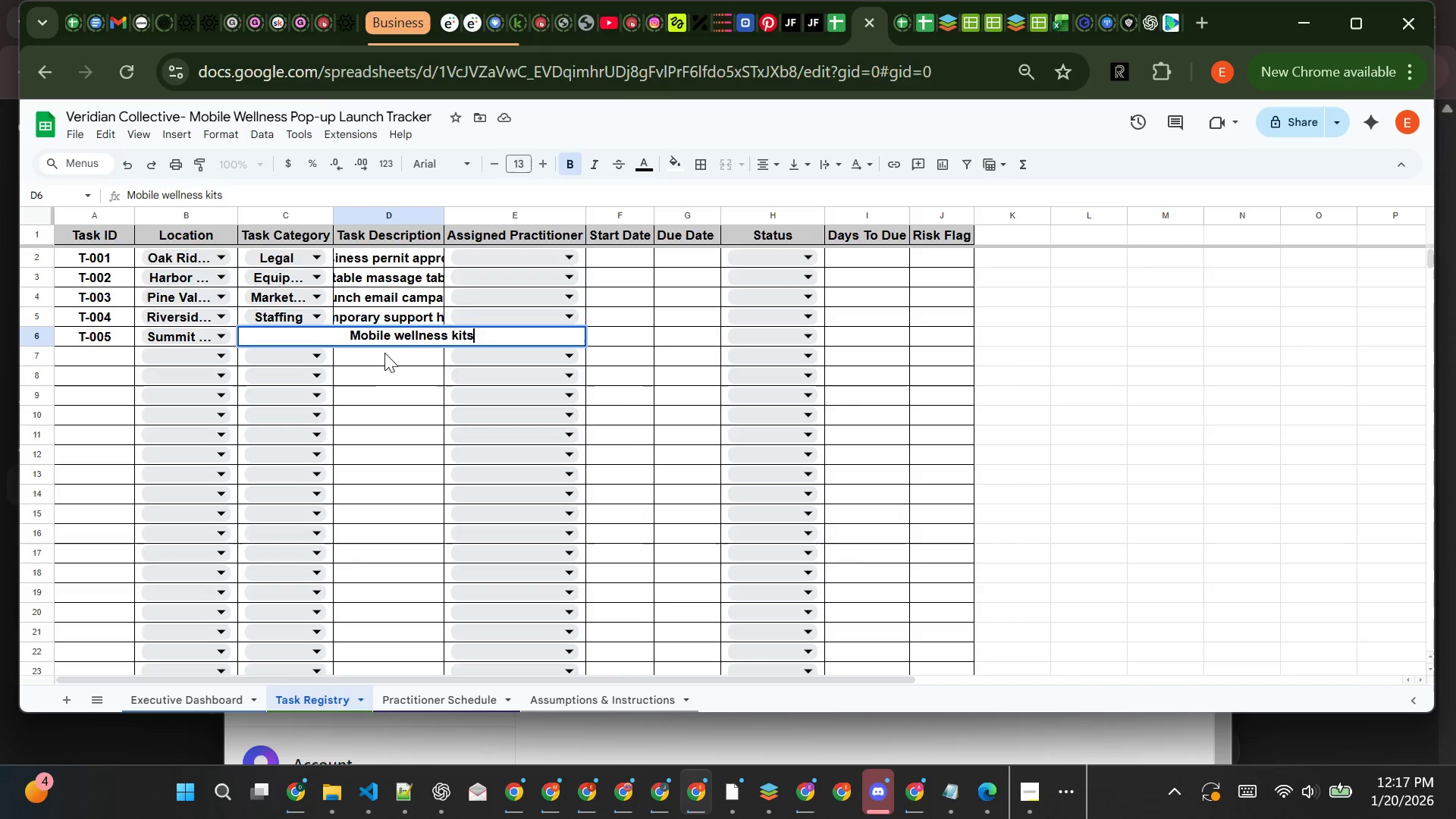 
left_click([386, 364])
 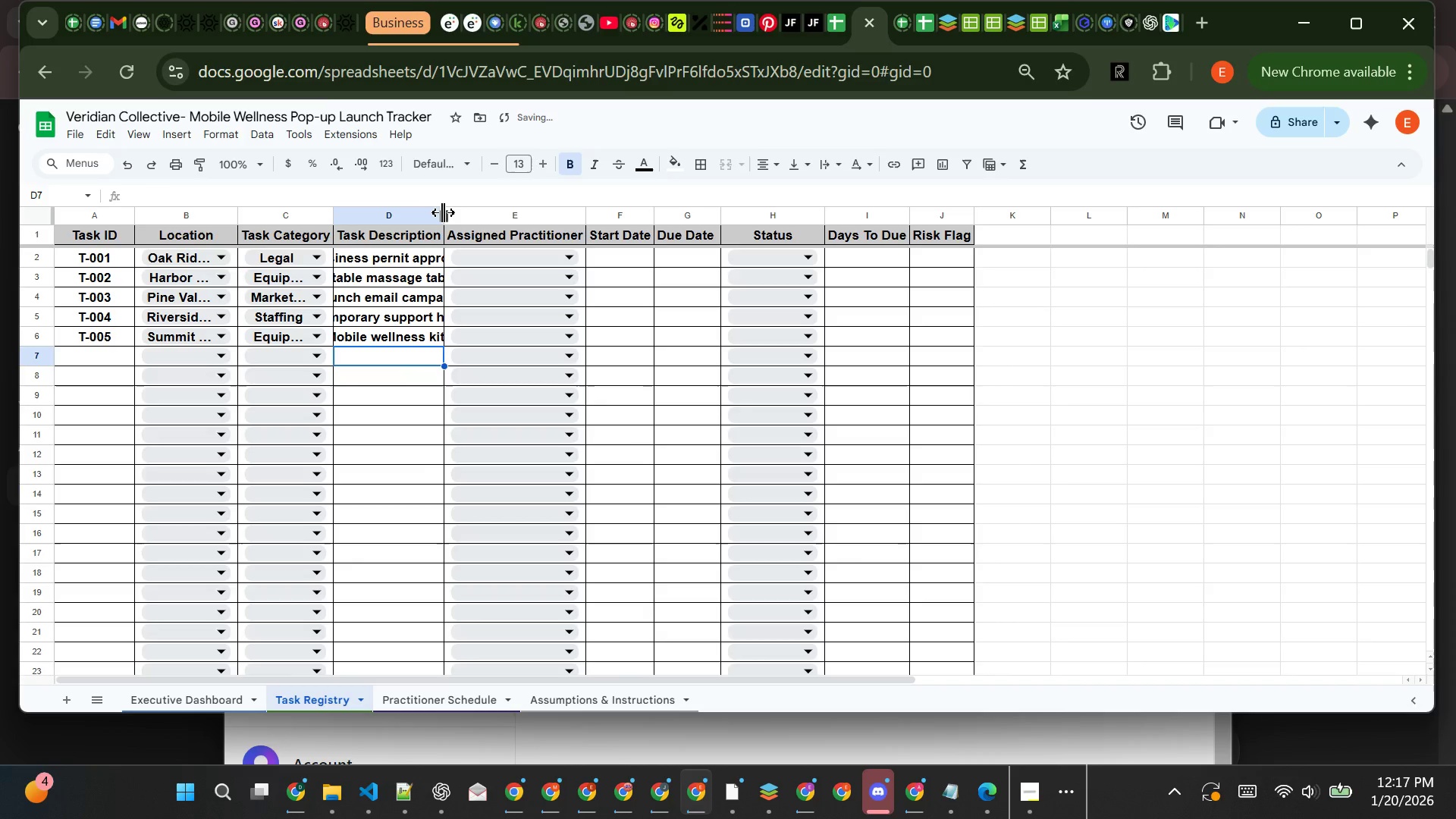 
double_click([443, 212])
 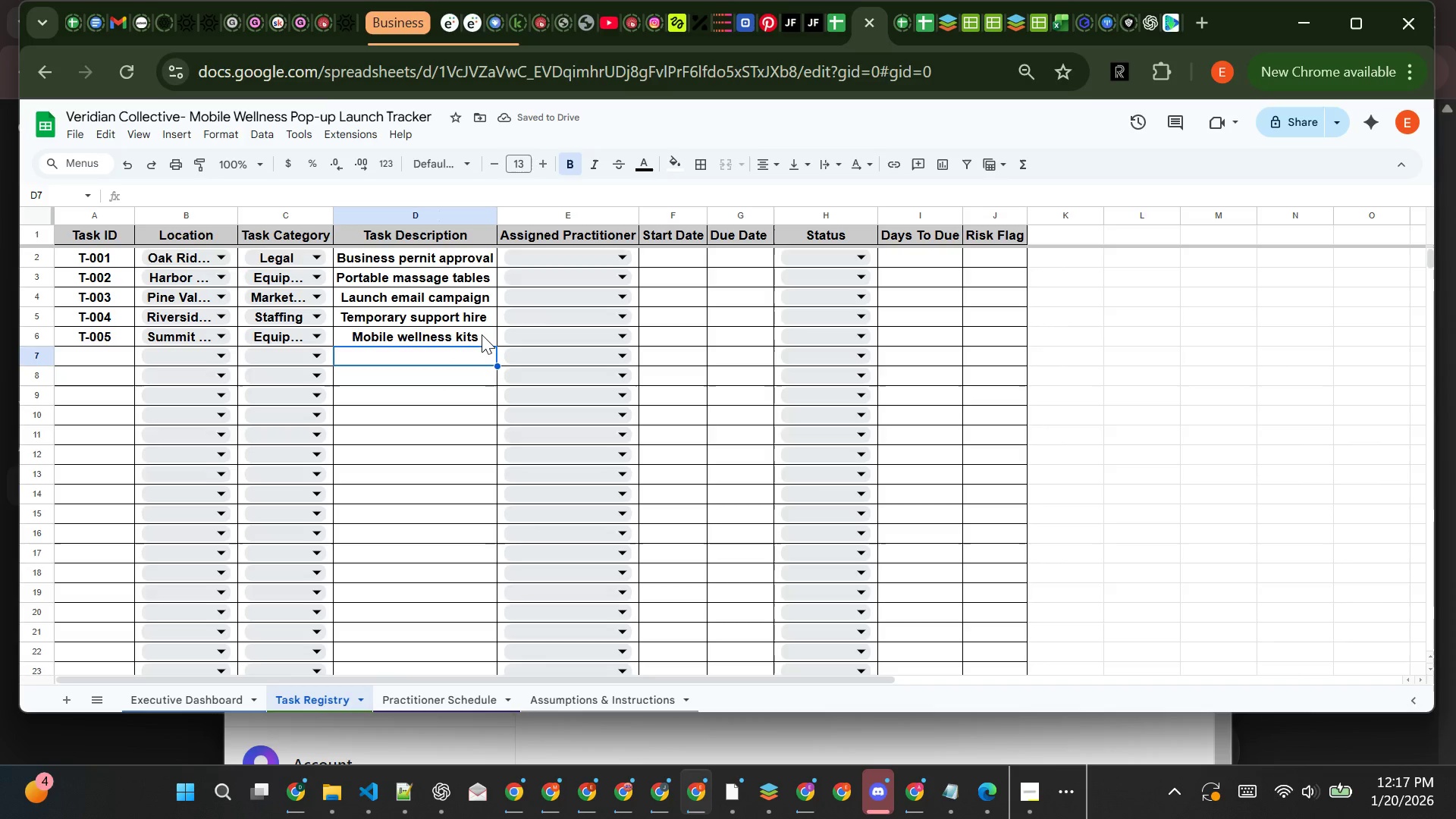 
wait(5.45)
 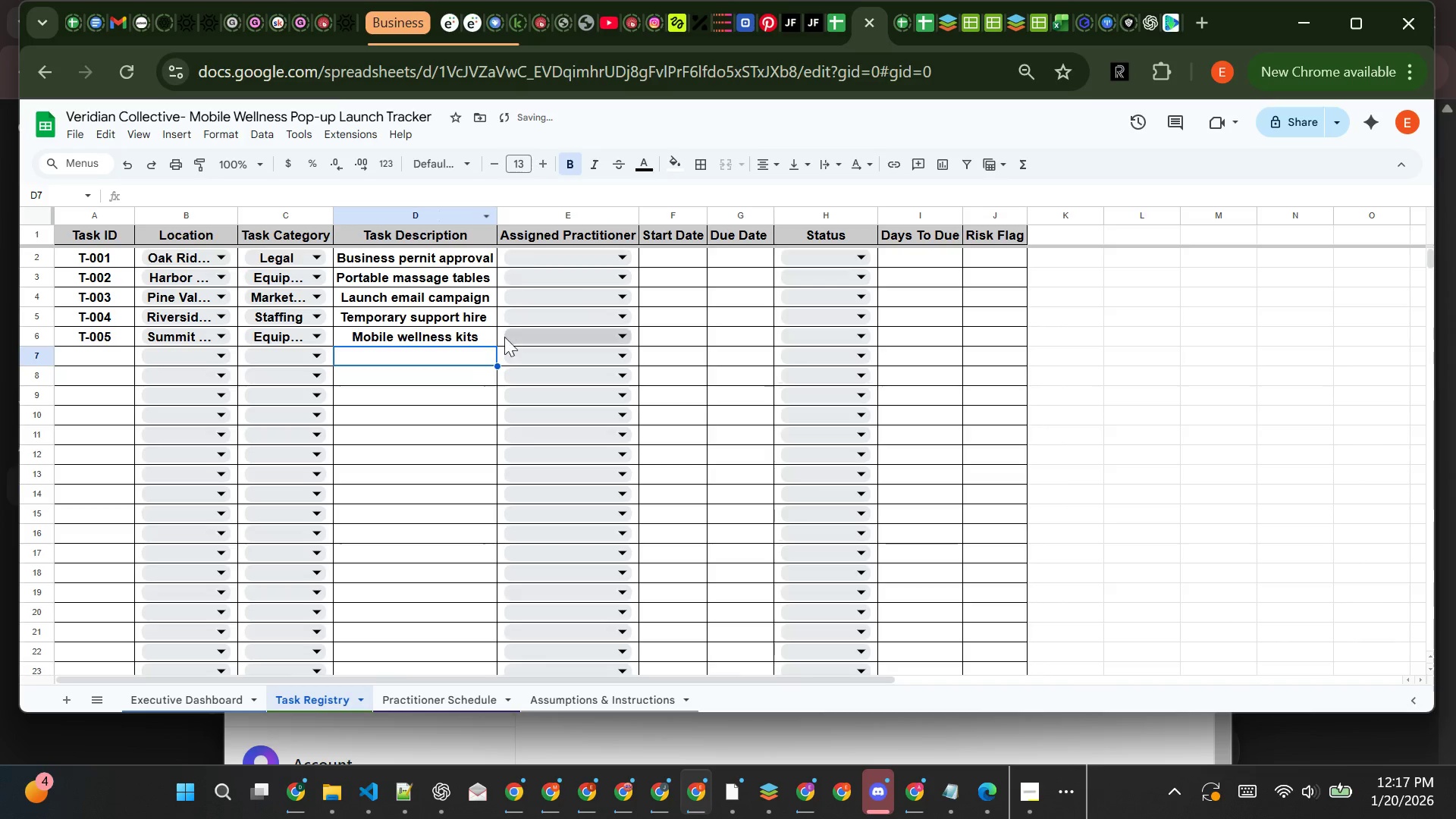 
left_click([576, 262])
 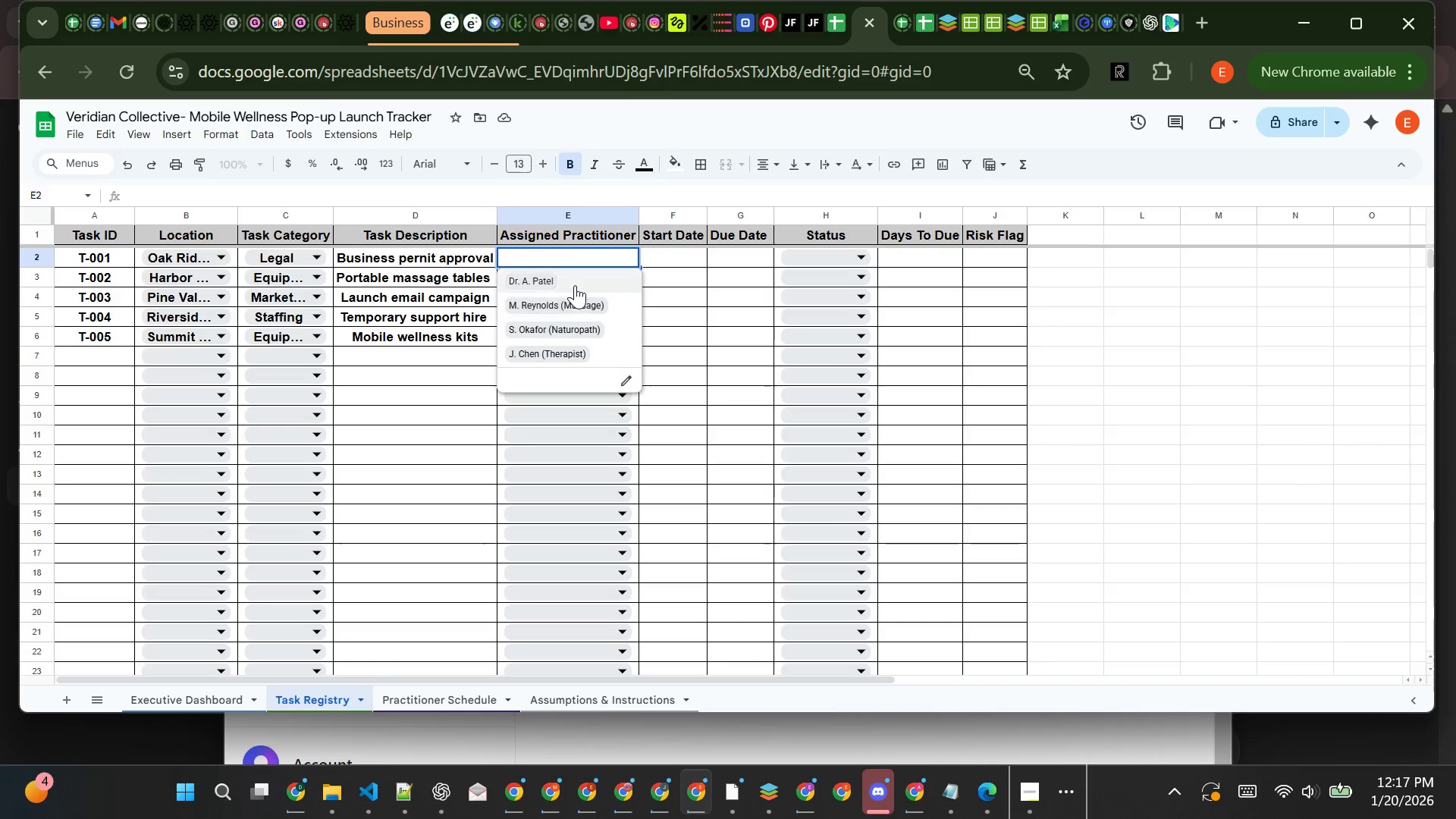 
left_click([576, 279])
 